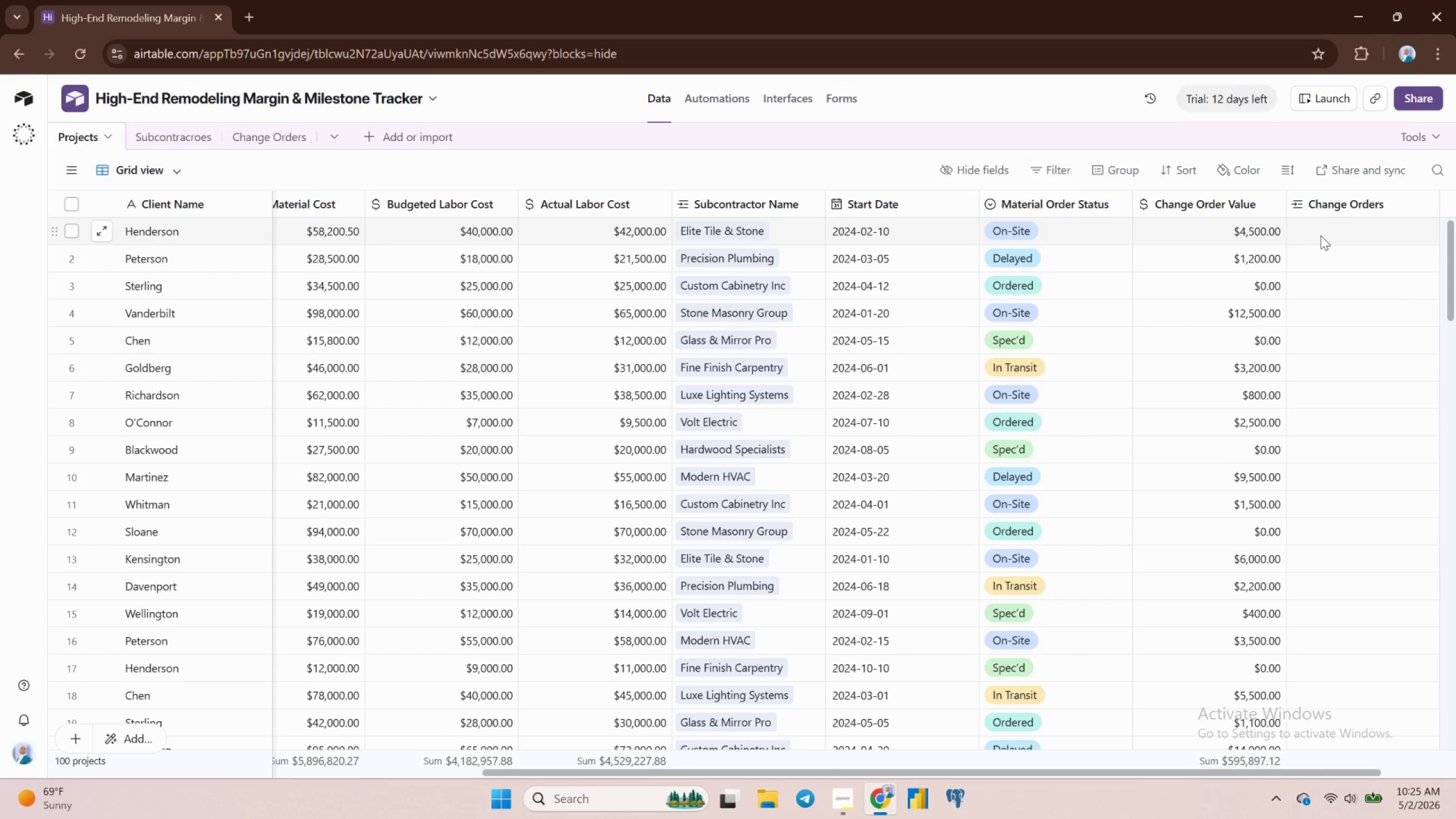 
left_click([1321, 235])
 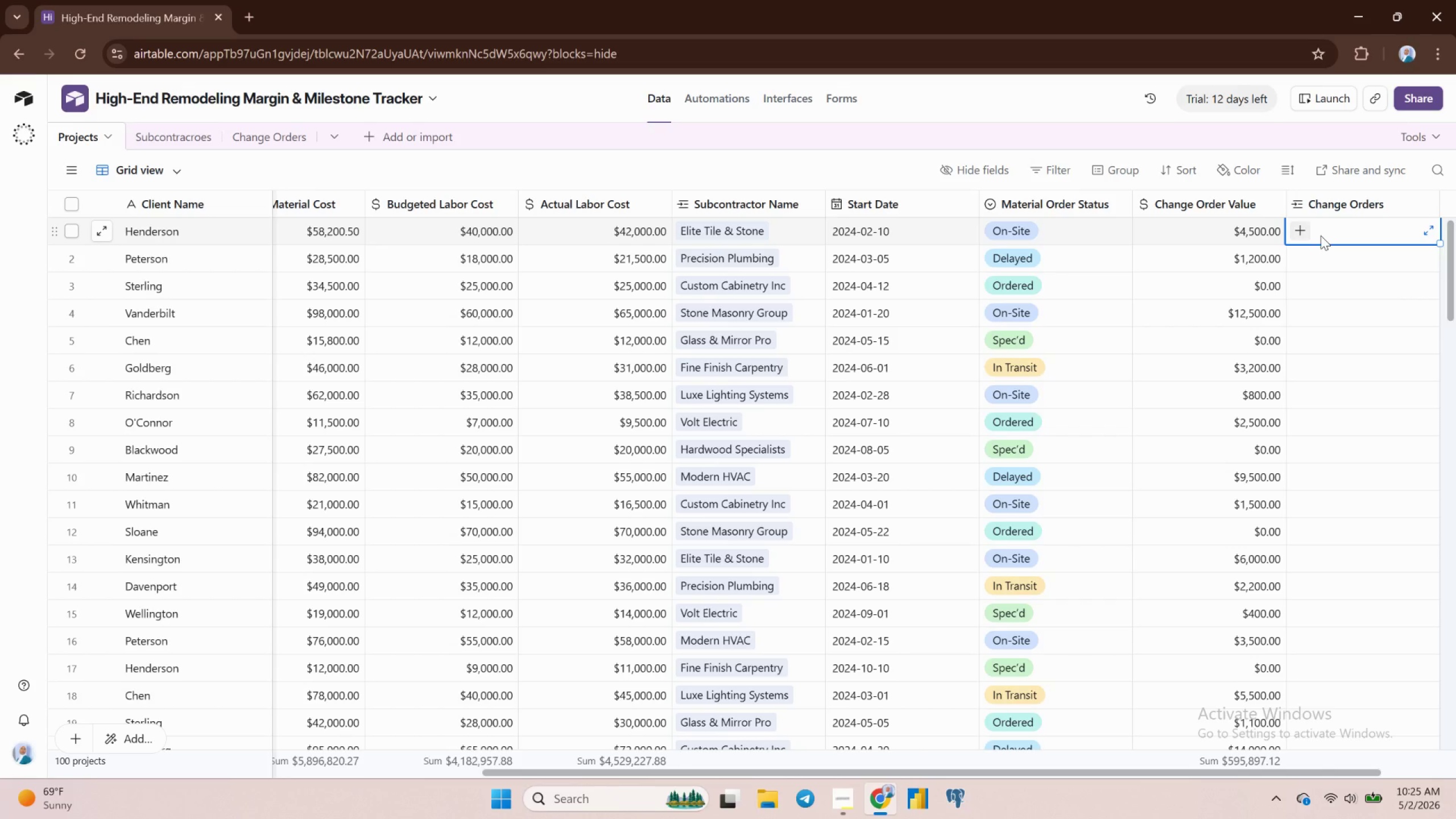 
wait(21.72)
 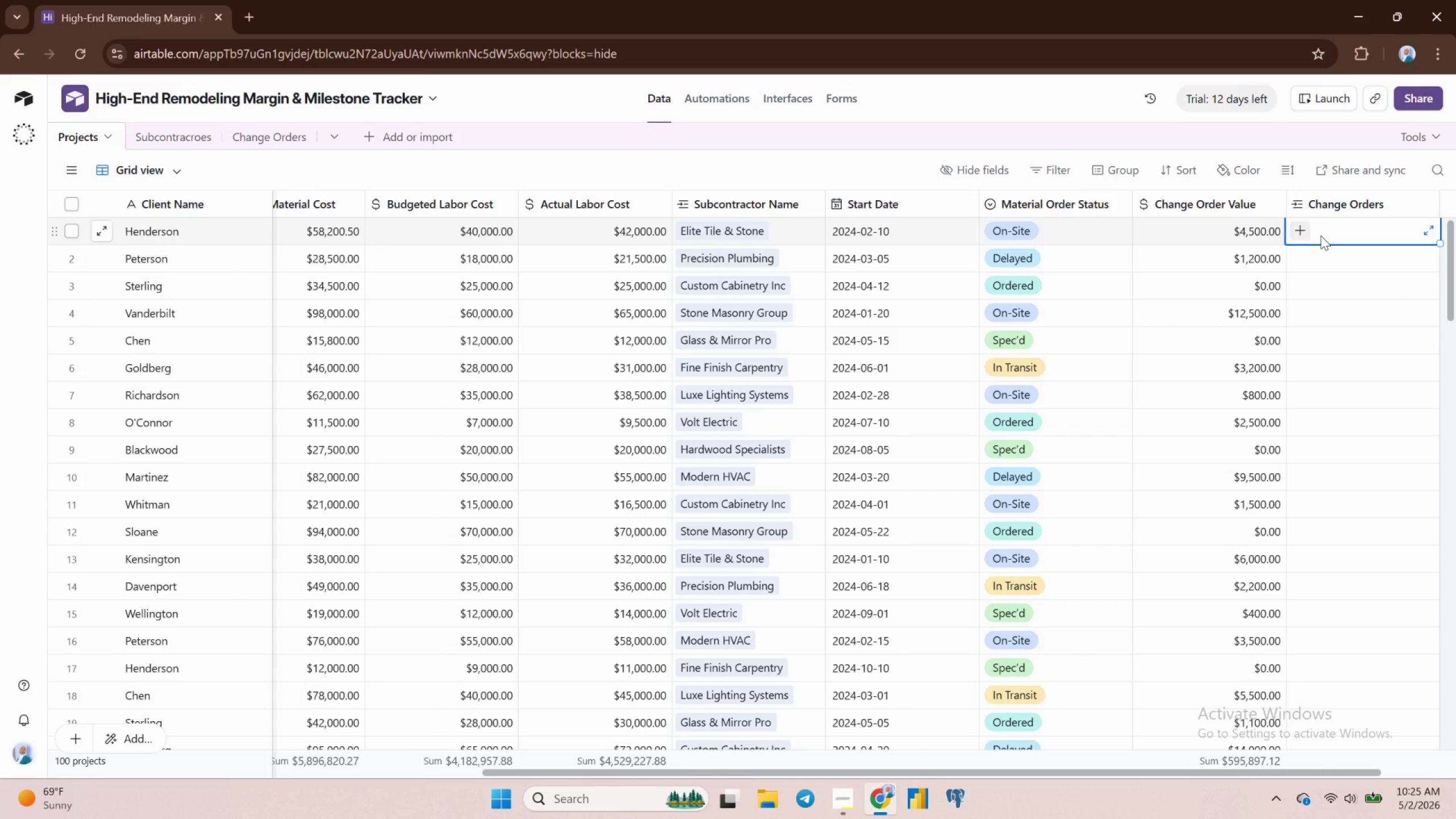 
left_click([1360, 268])
 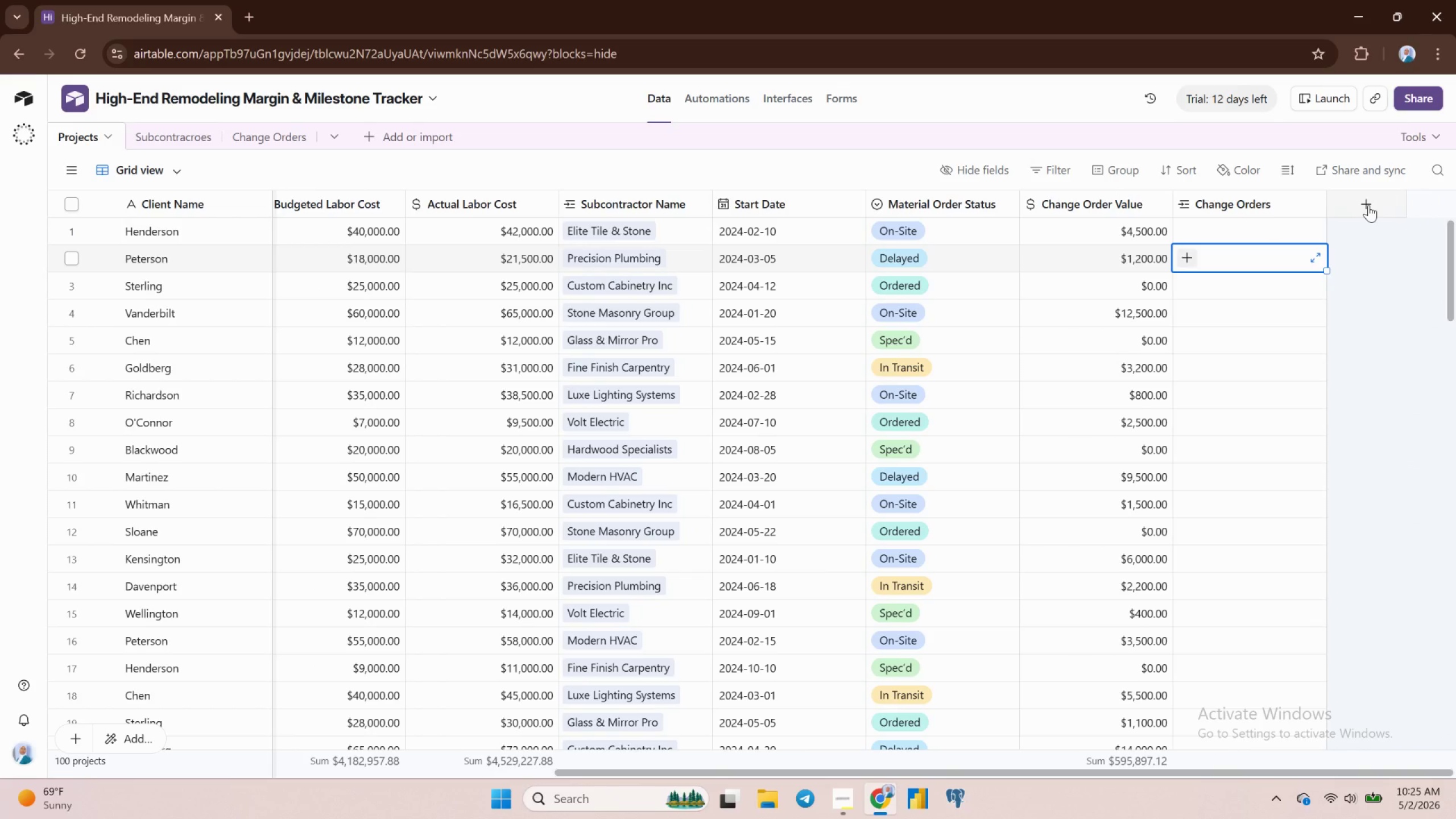 
left_click([1368, 205])
 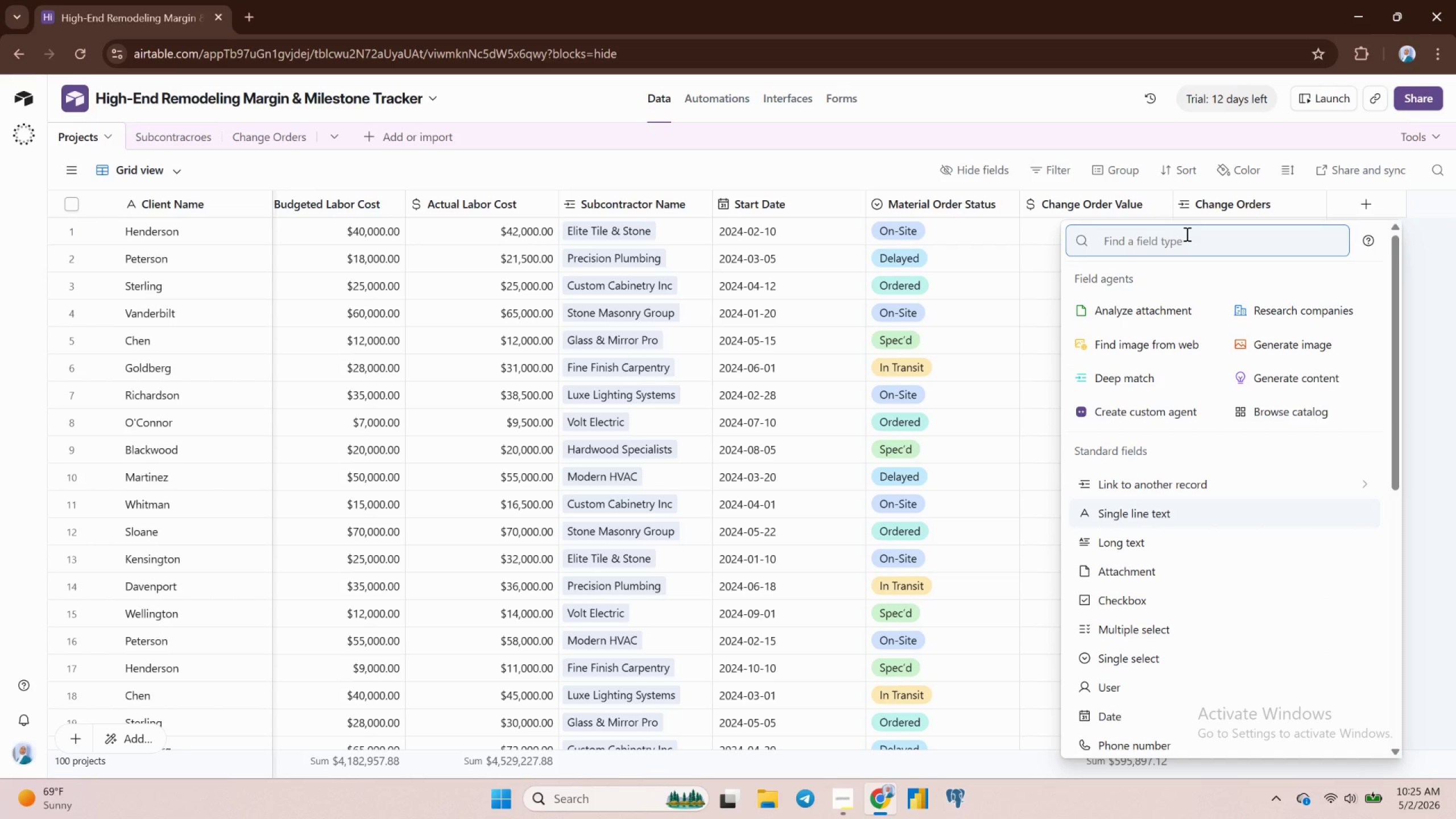 
wait(5.44)
 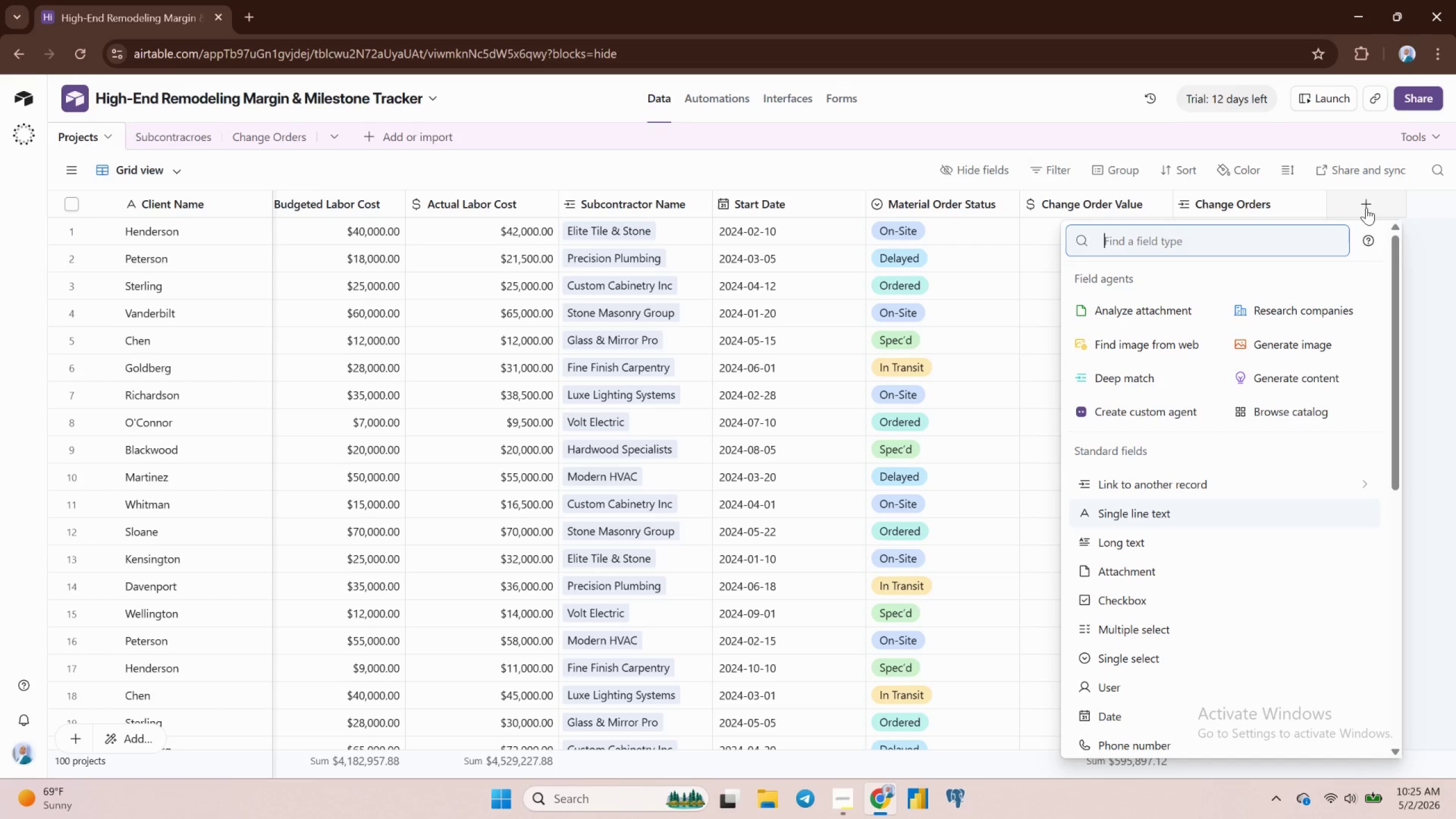 
type(Total Chnge )
key(Backspace)
key(Backspace)
key(Backspace)
key(Backspace)
type(ange Orders)
 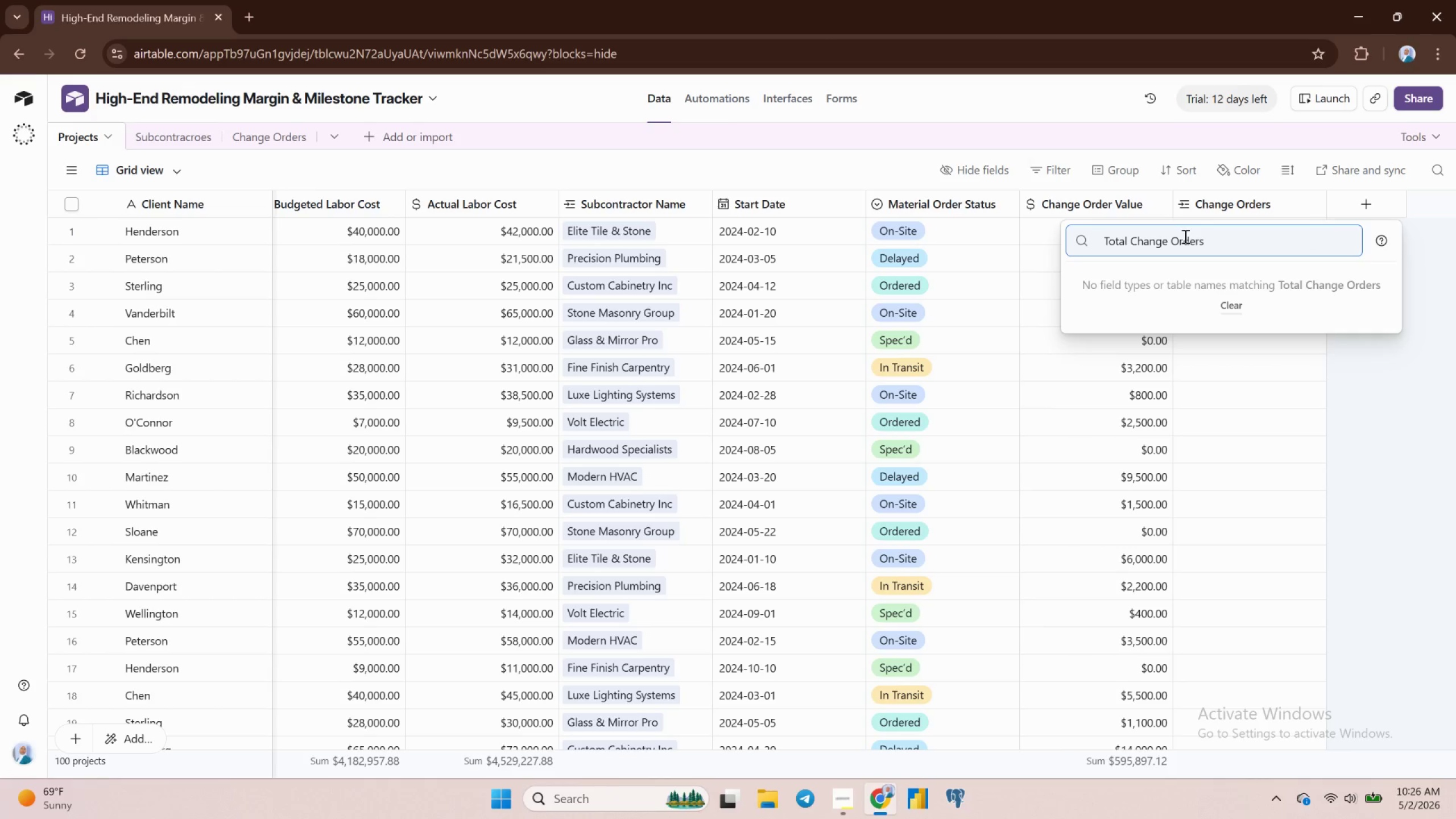 
key(Enter)
 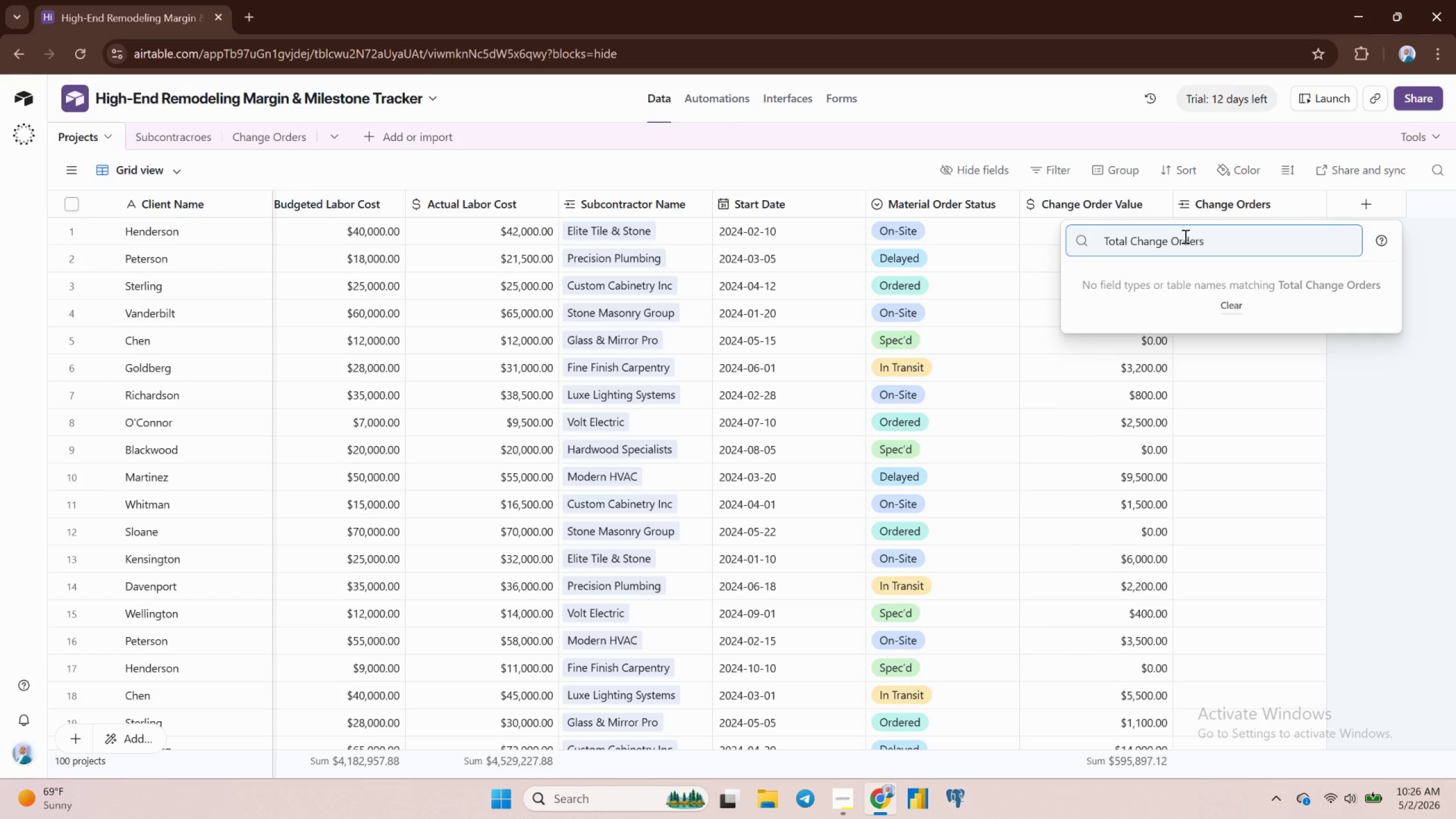 
key(Control+A)
 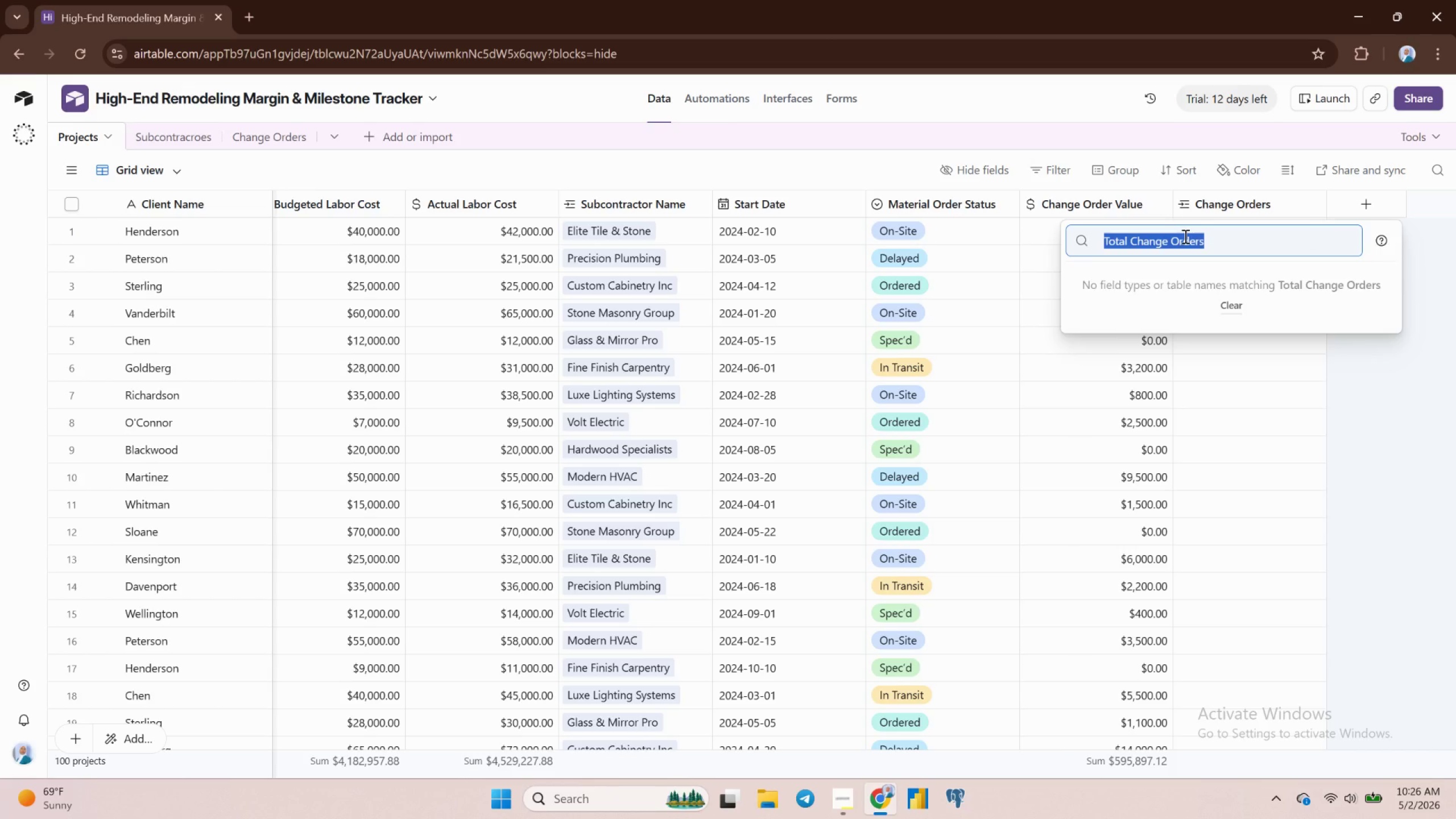 
key(Control+X)
 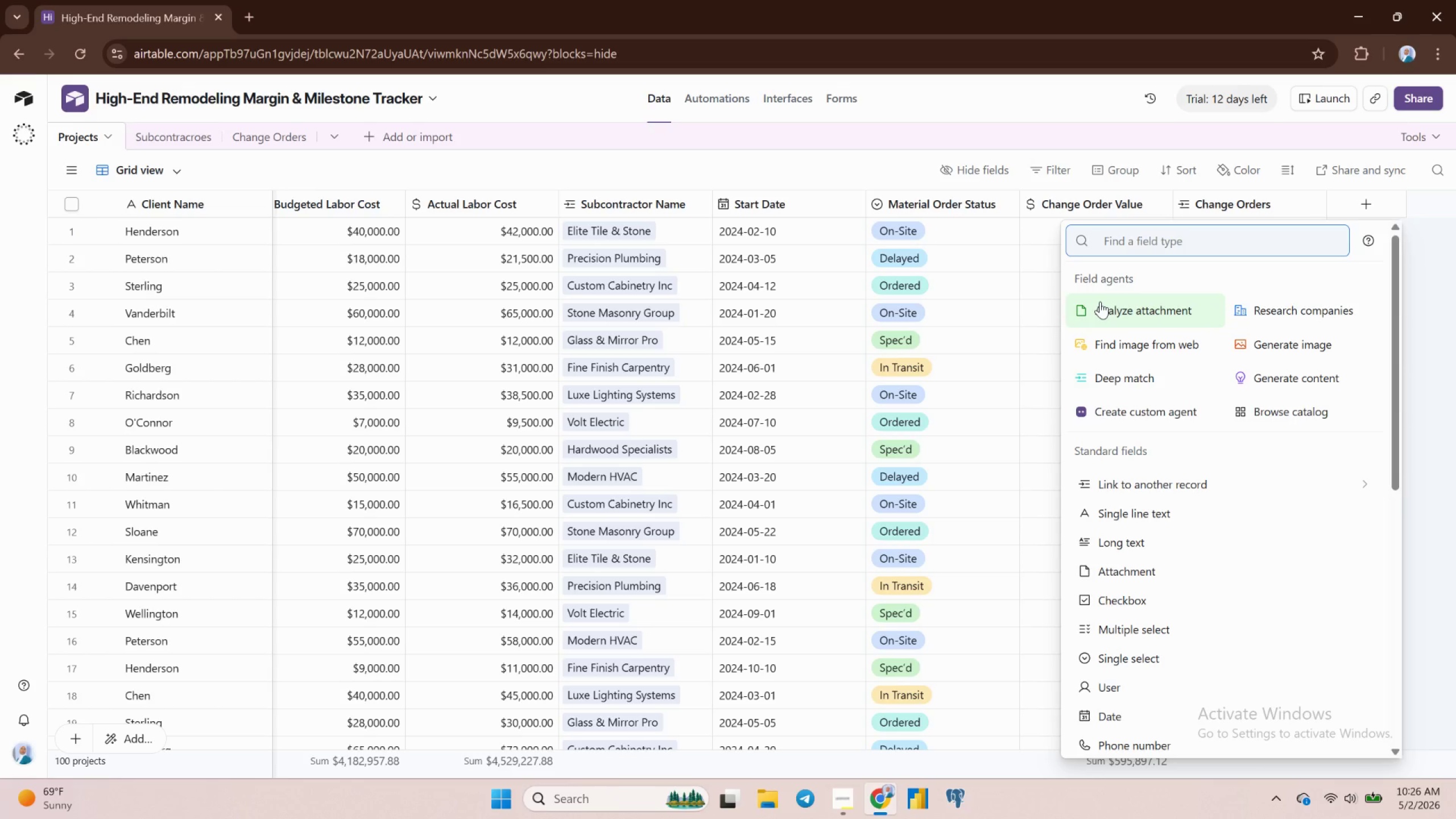 
wait(6.89)
 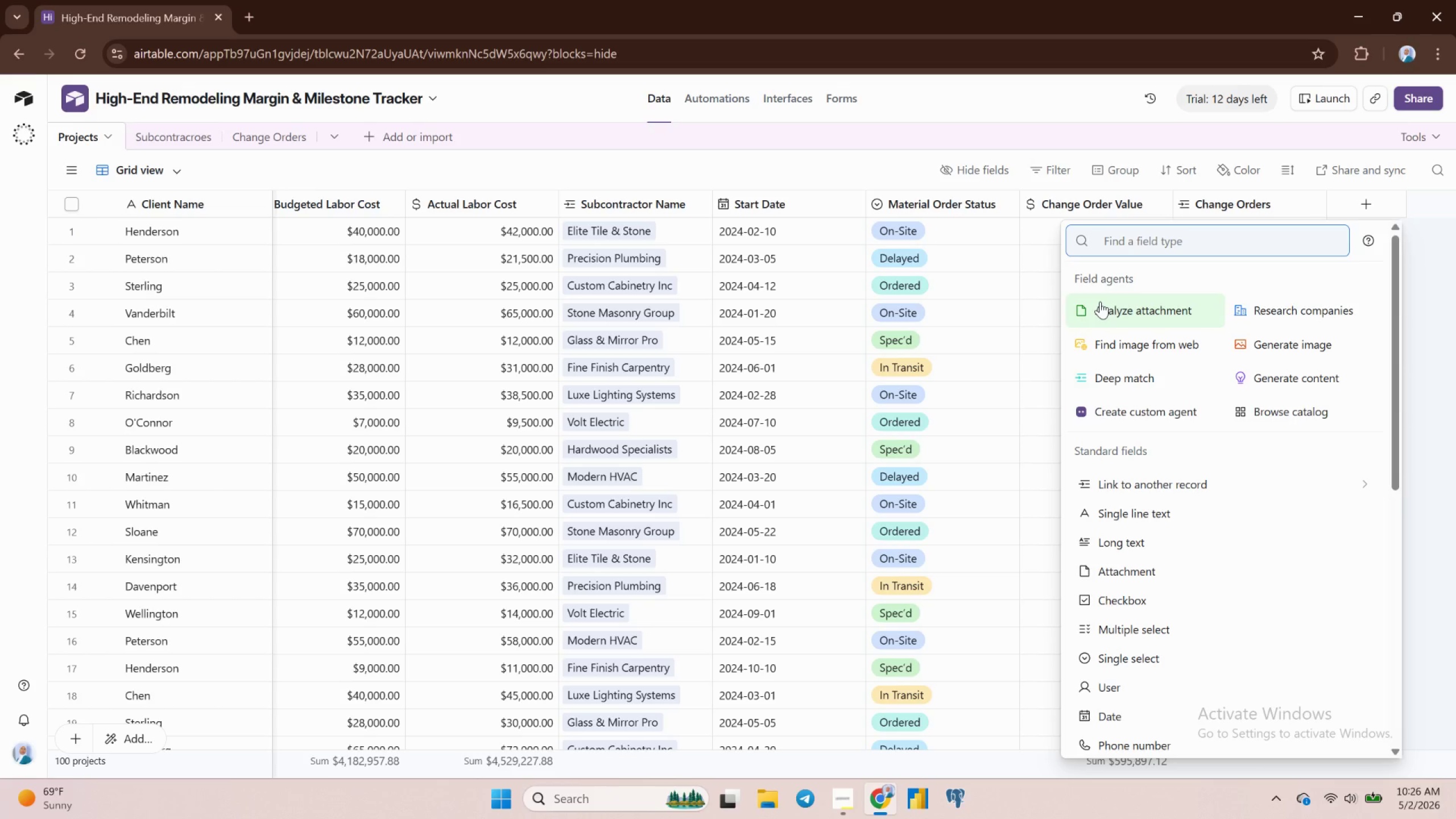 
scroll: coordinate [1195, 601], scroll_direction: down, amount: 5.0
 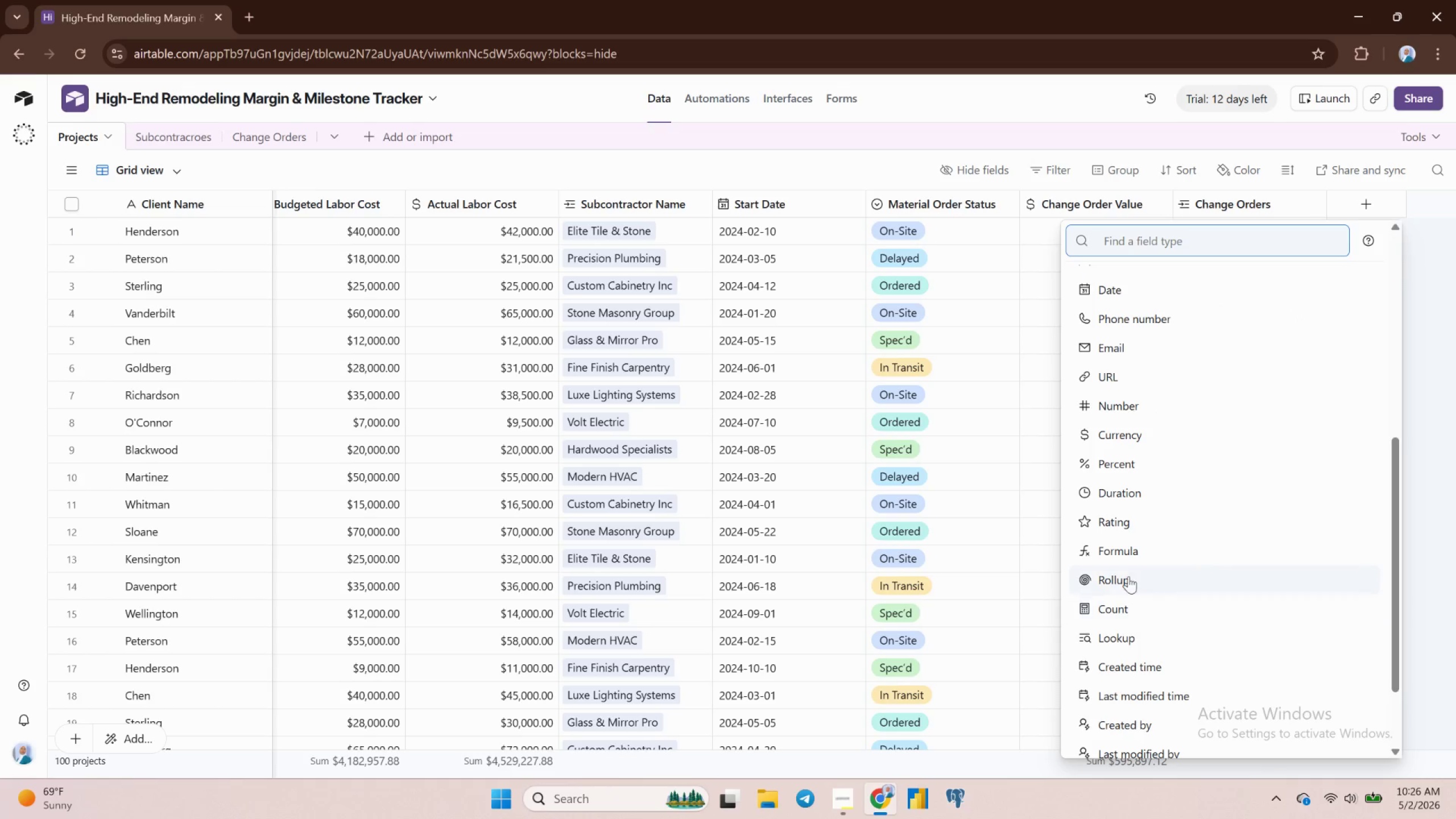 
left_click([1128, 576])
 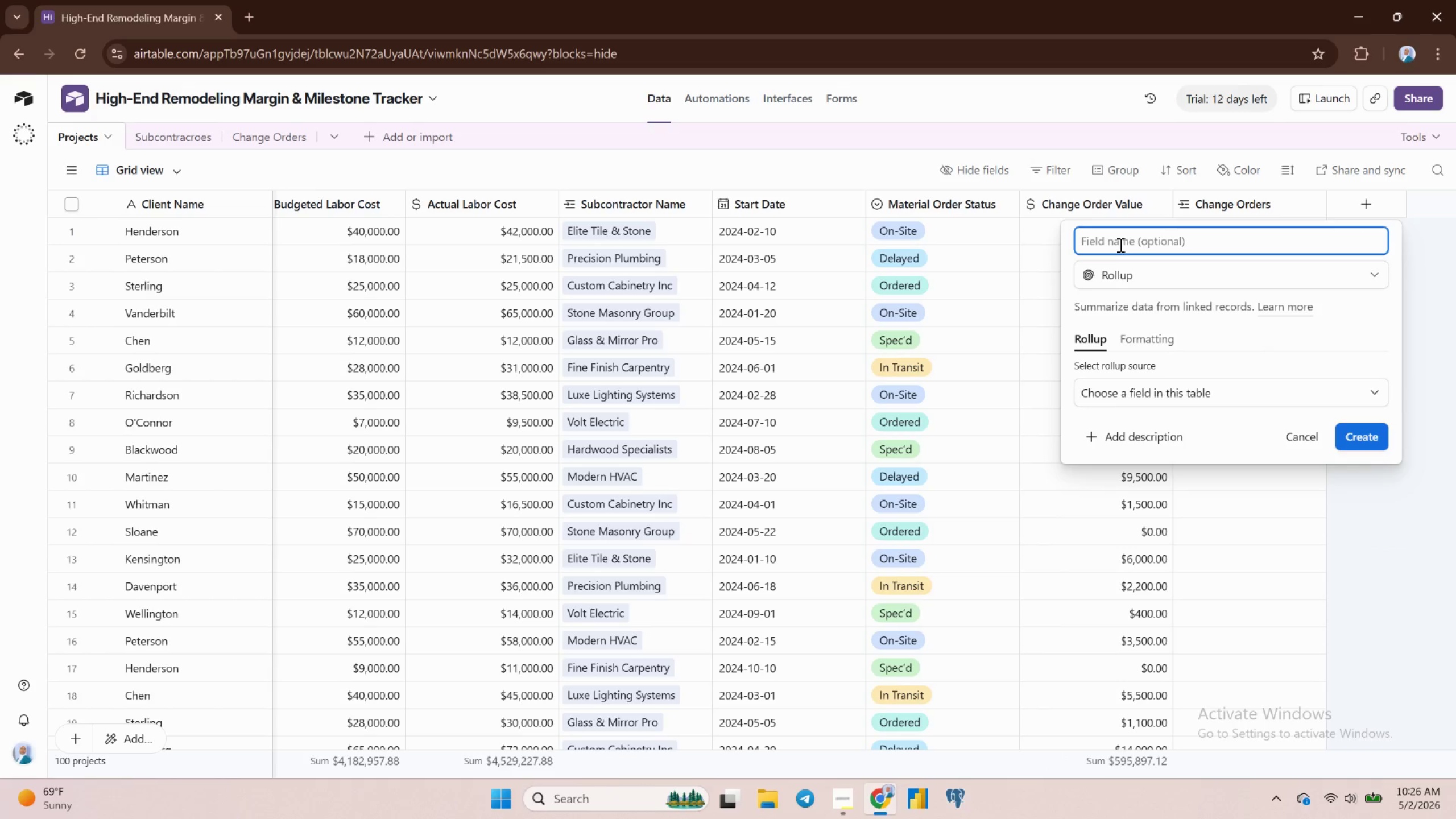 
key(Control+V)
 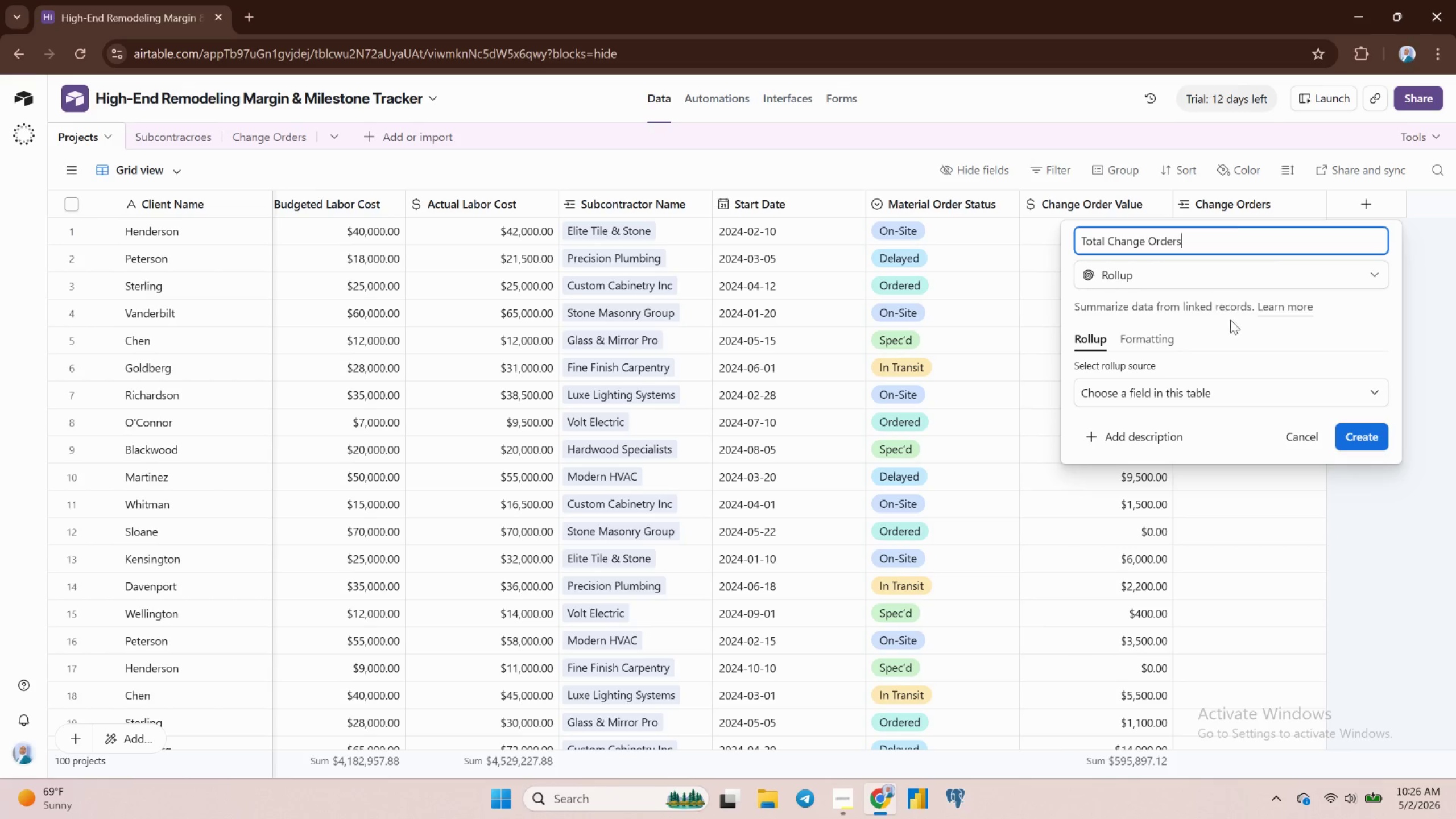 
wait(6.26)
 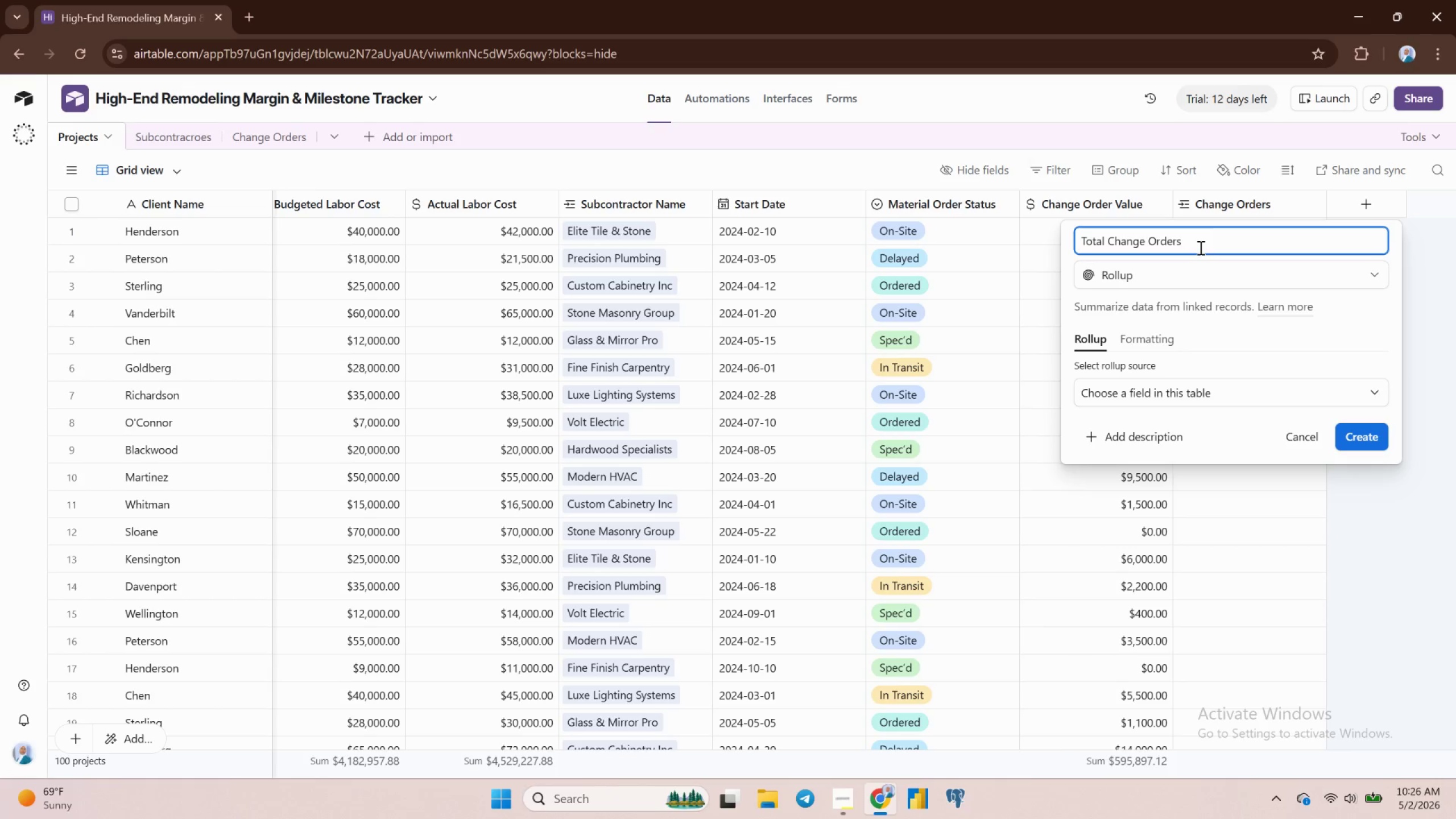 
left_click([1360, 436])
 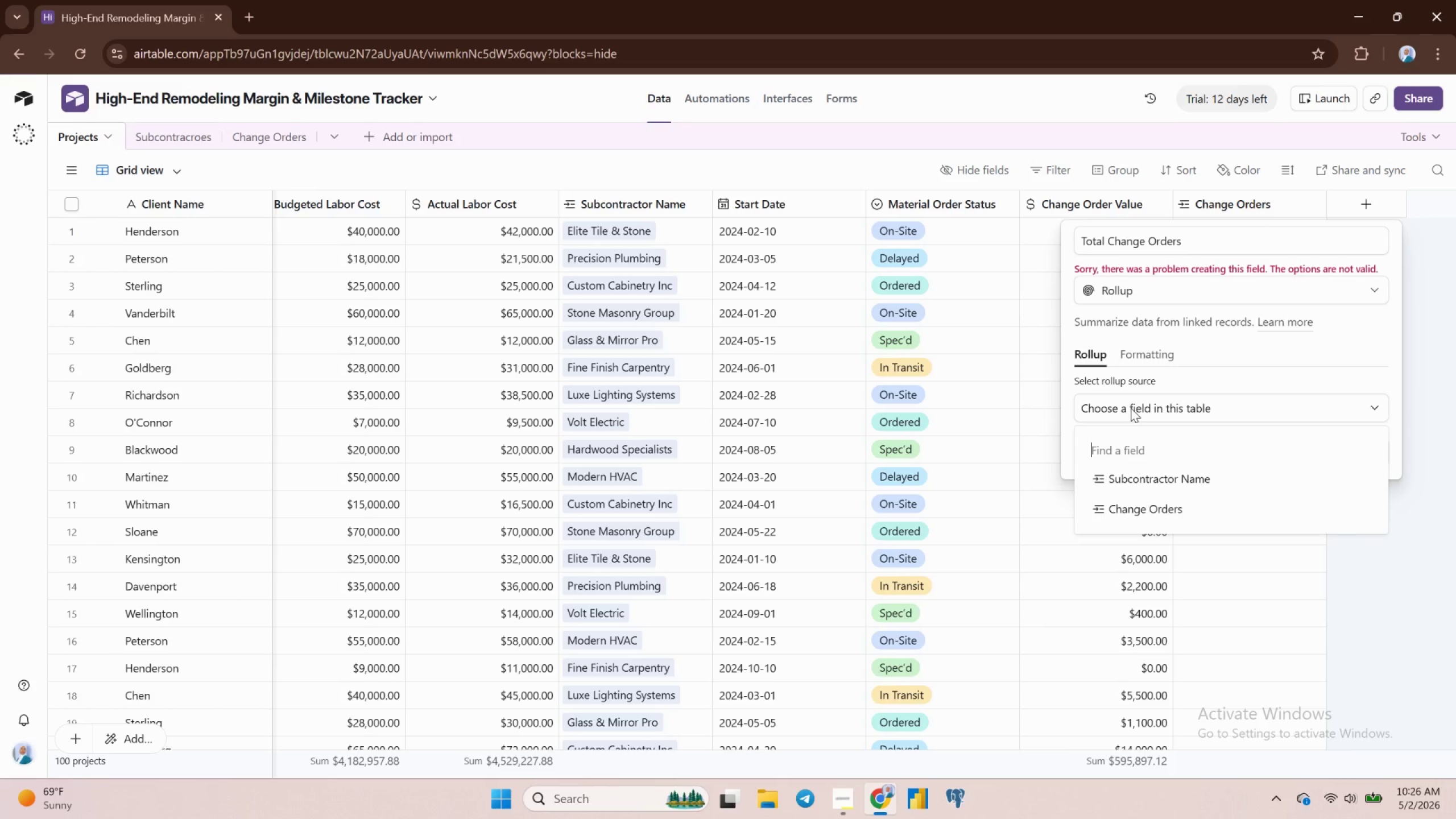 
wait(31.46)
 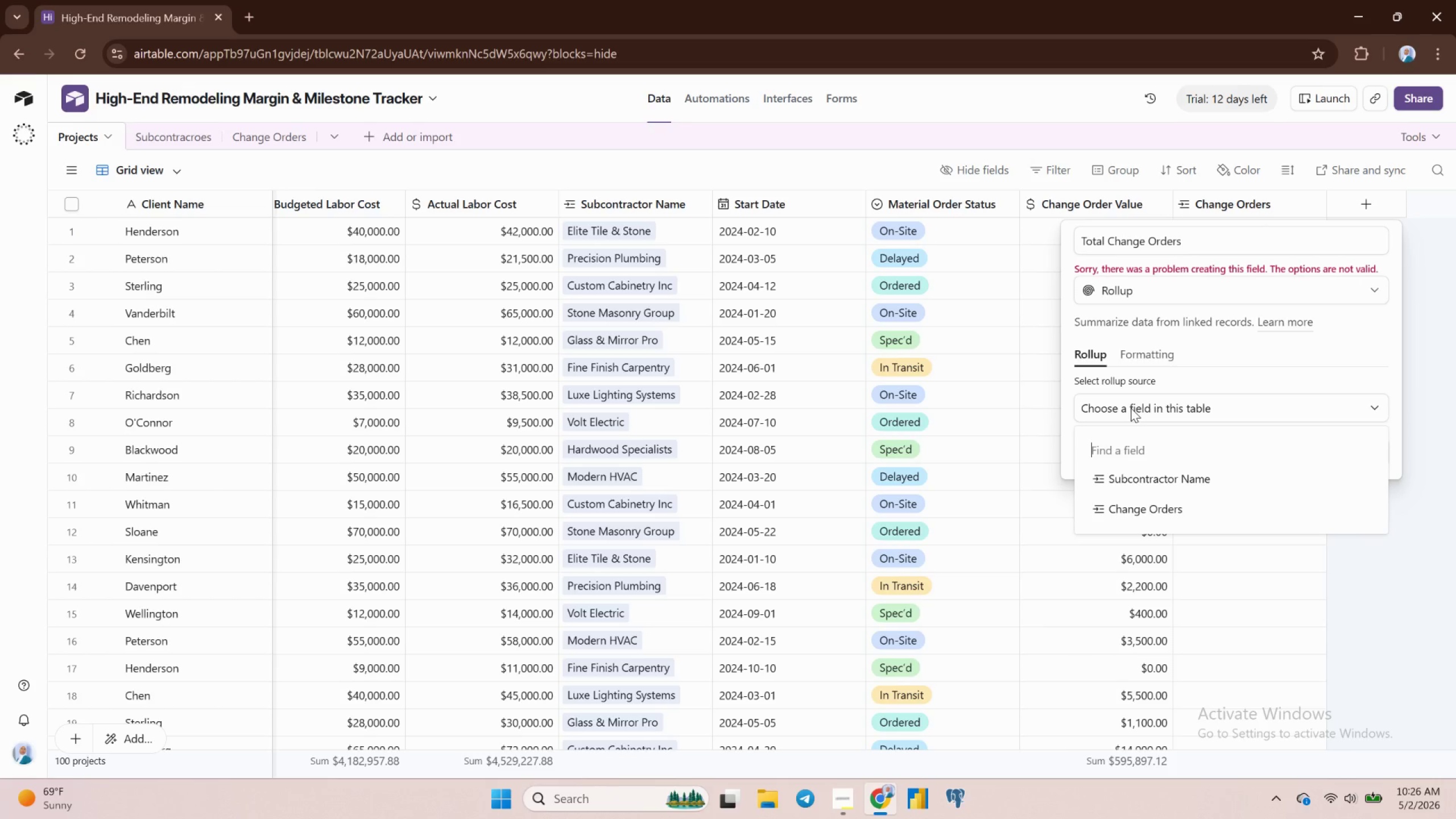 
scroll: coordinate [1184, 515], scroll_direction: down, amount: 3.0
 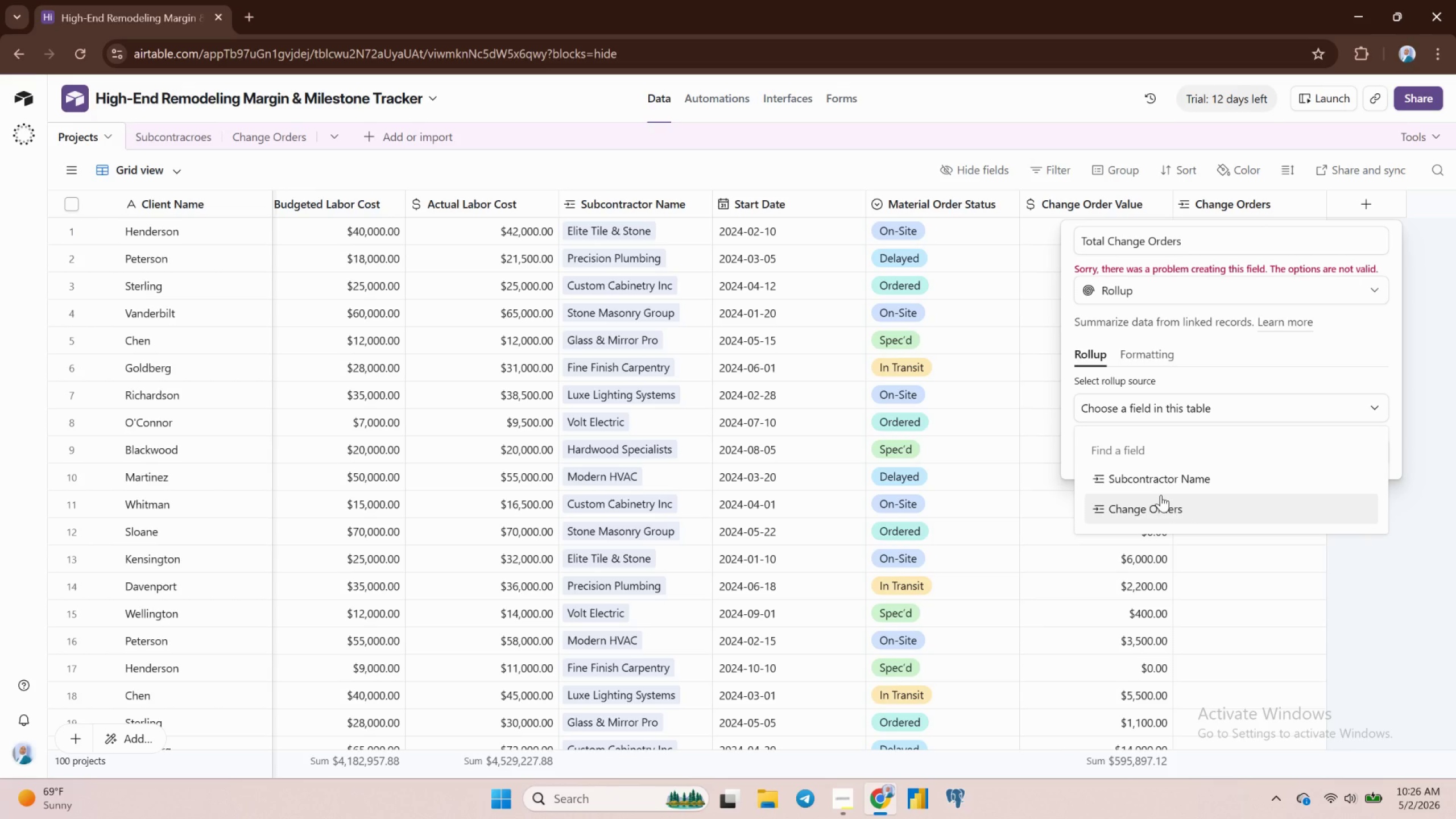 
left_click([1144, 357])
 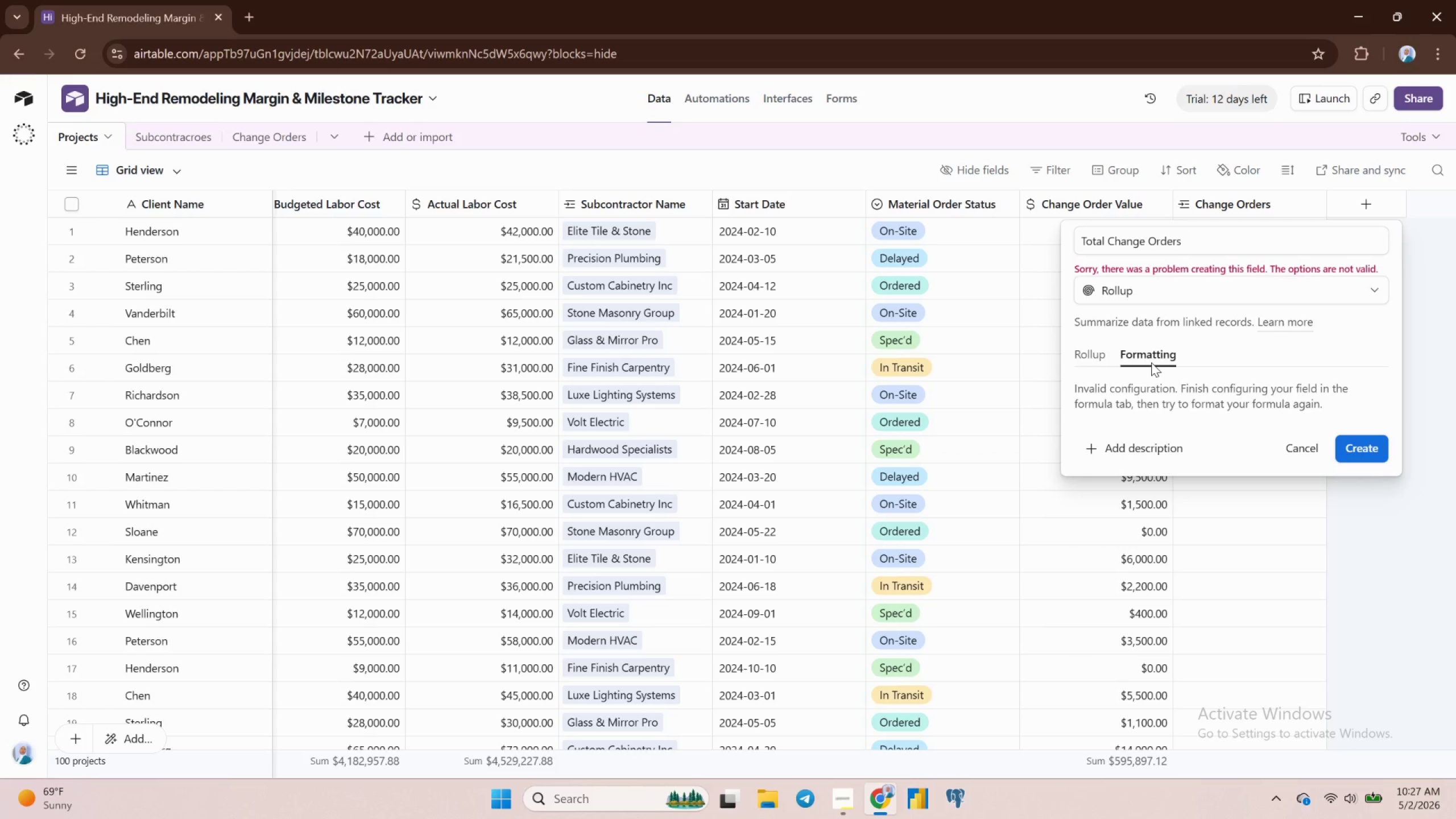 
wait(44.88)
 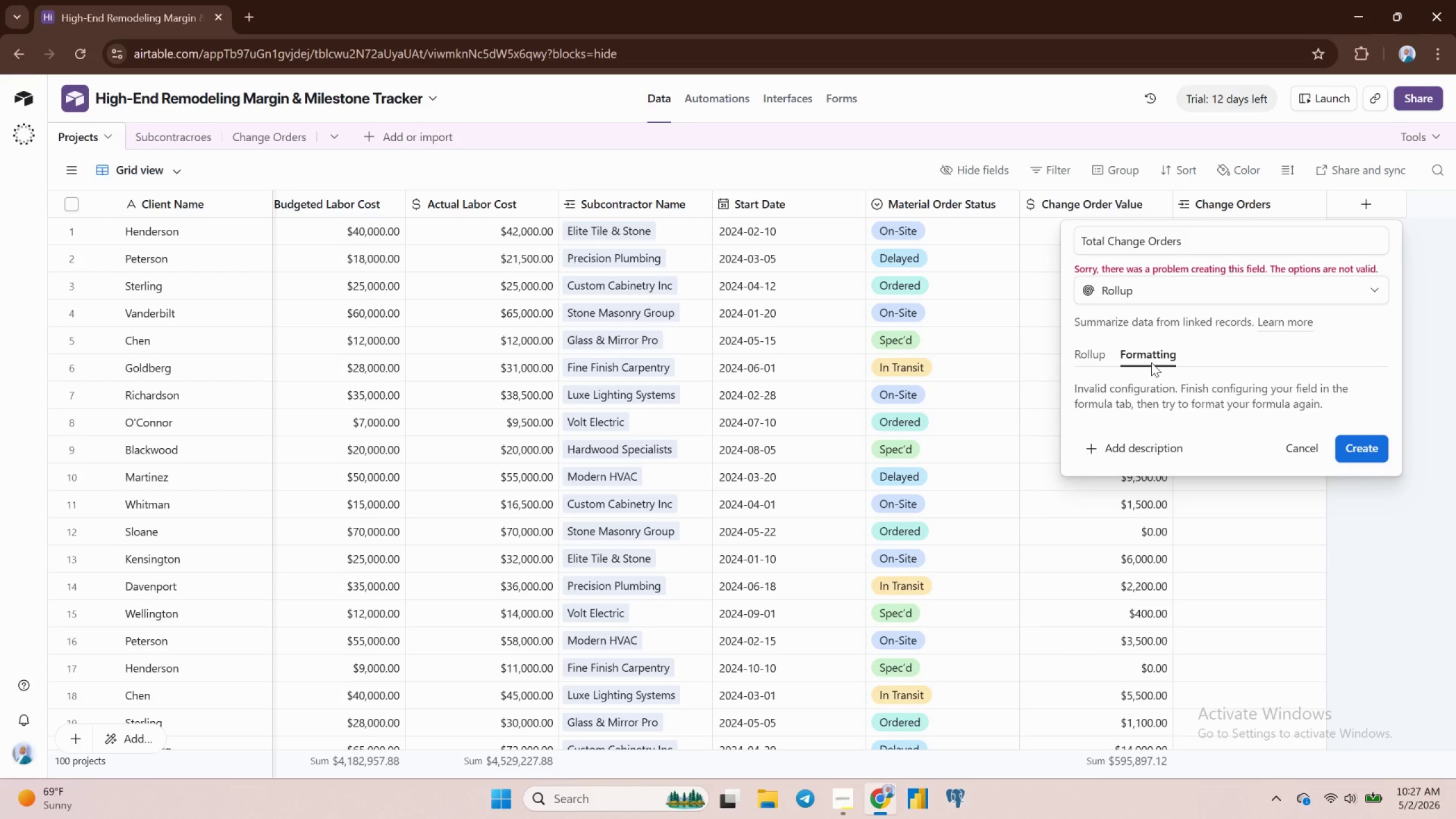 
left_click([1105, 408])
 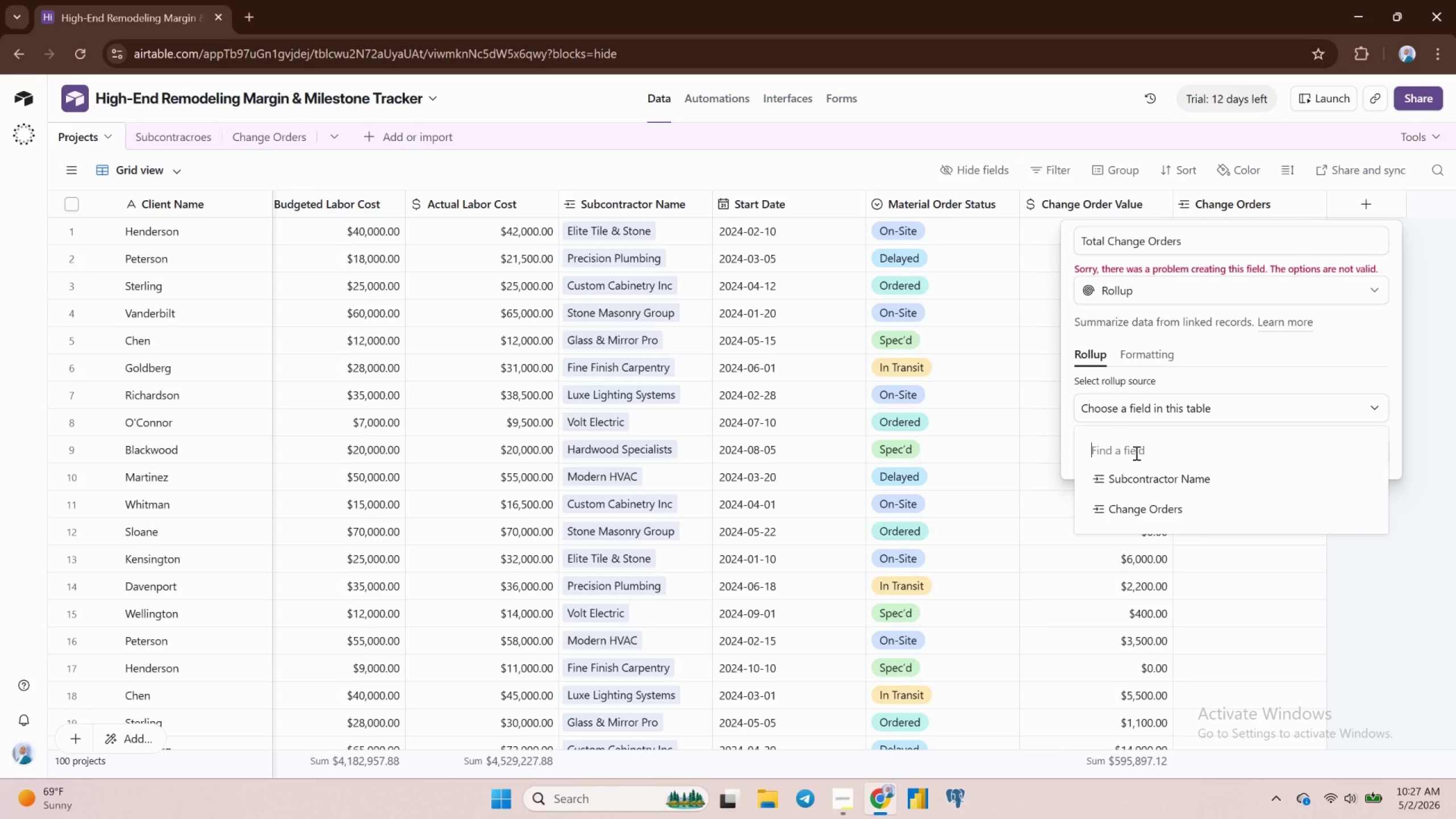 
wait(7.18)
 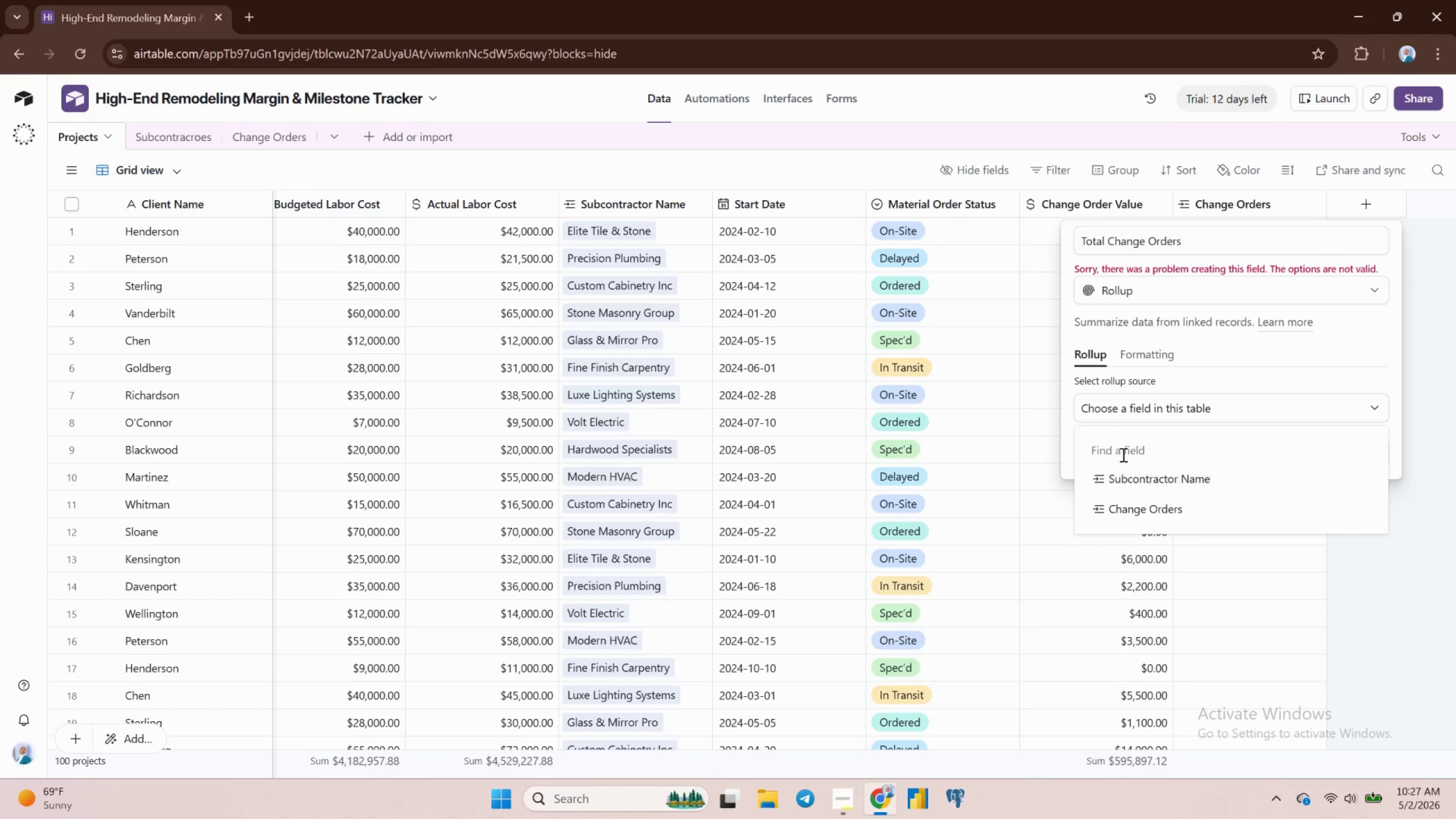 
type(Change Order Value)
 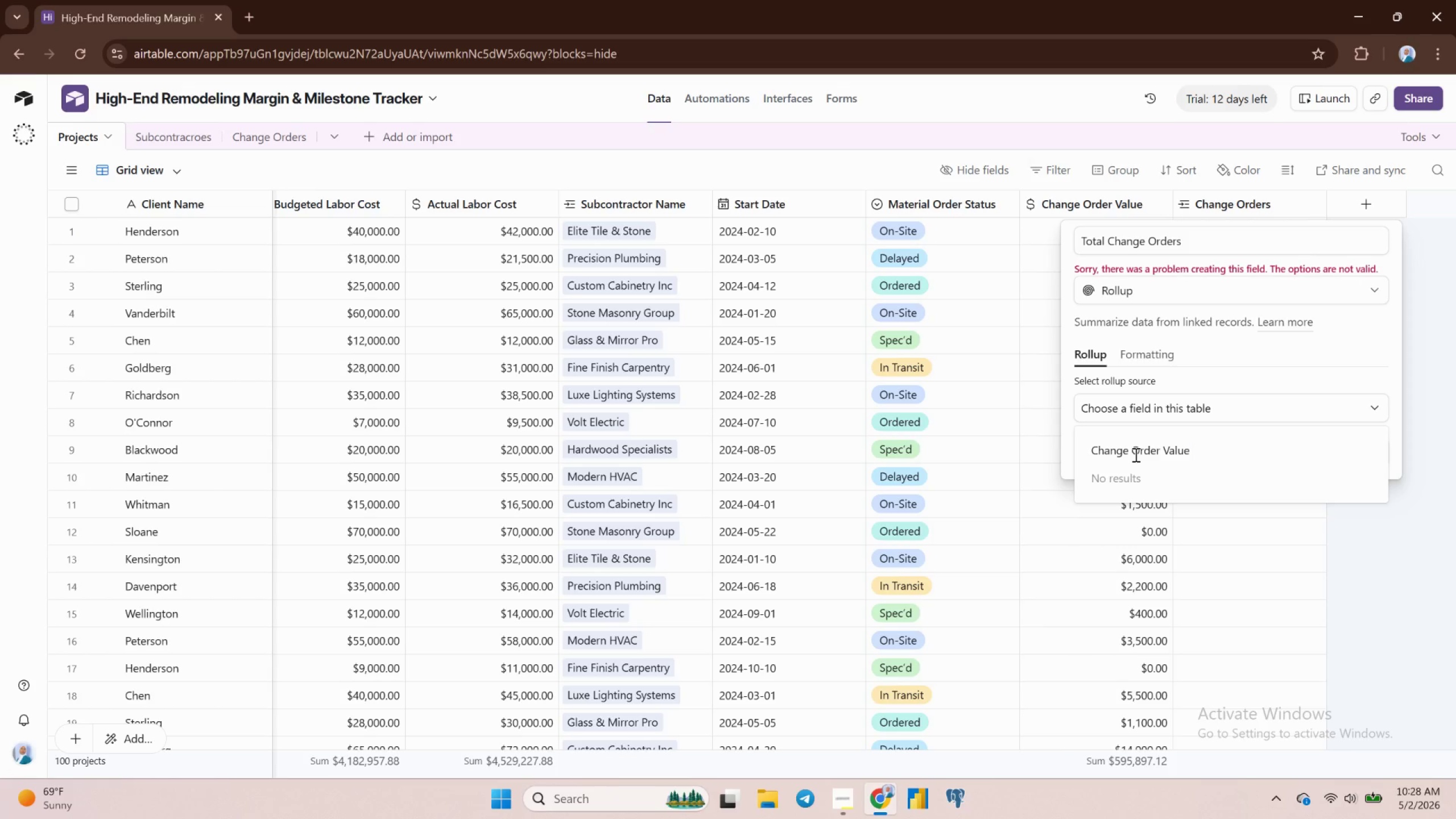 
wait(24.95)
 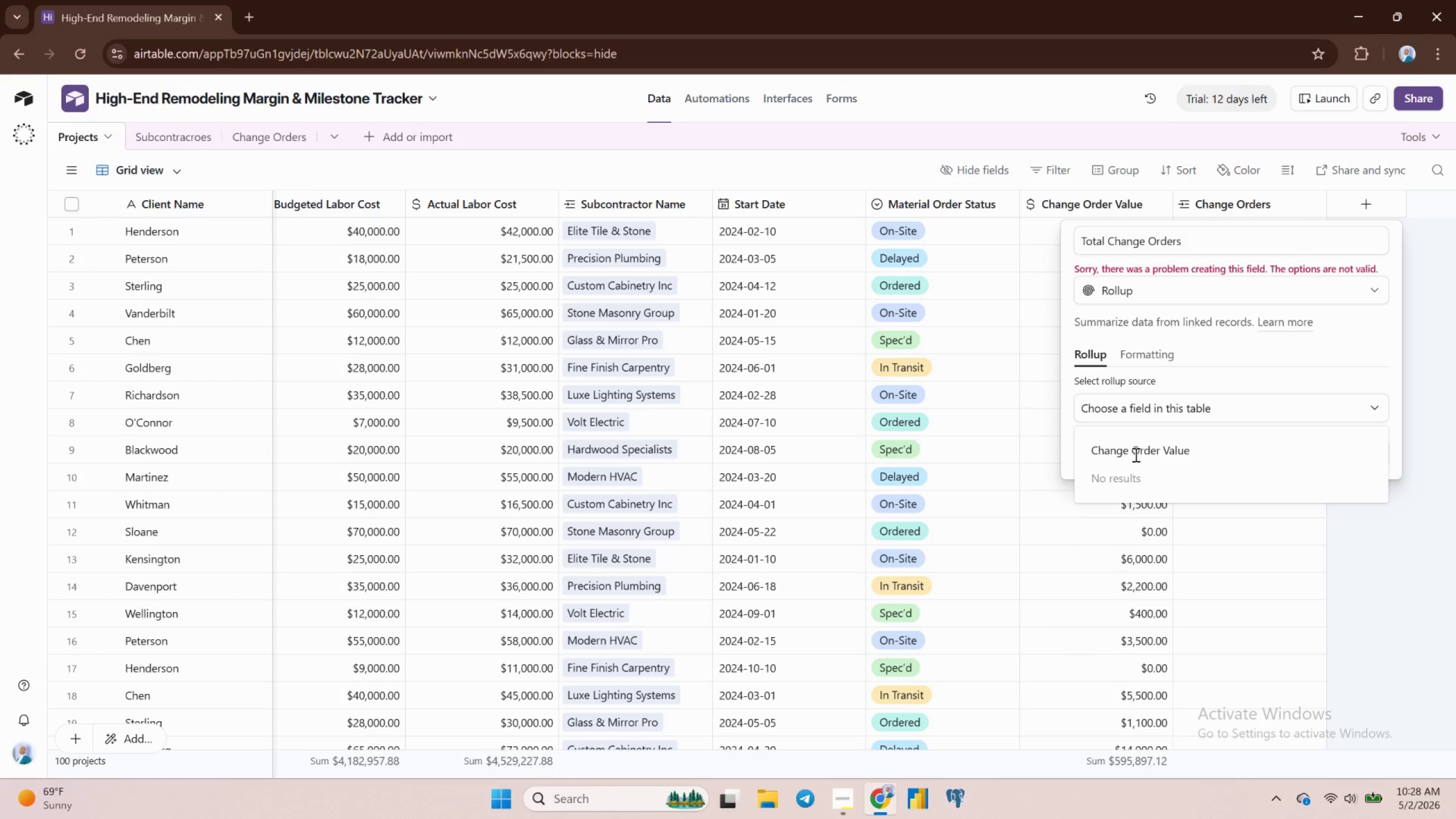 
left_click([1412, 307])
 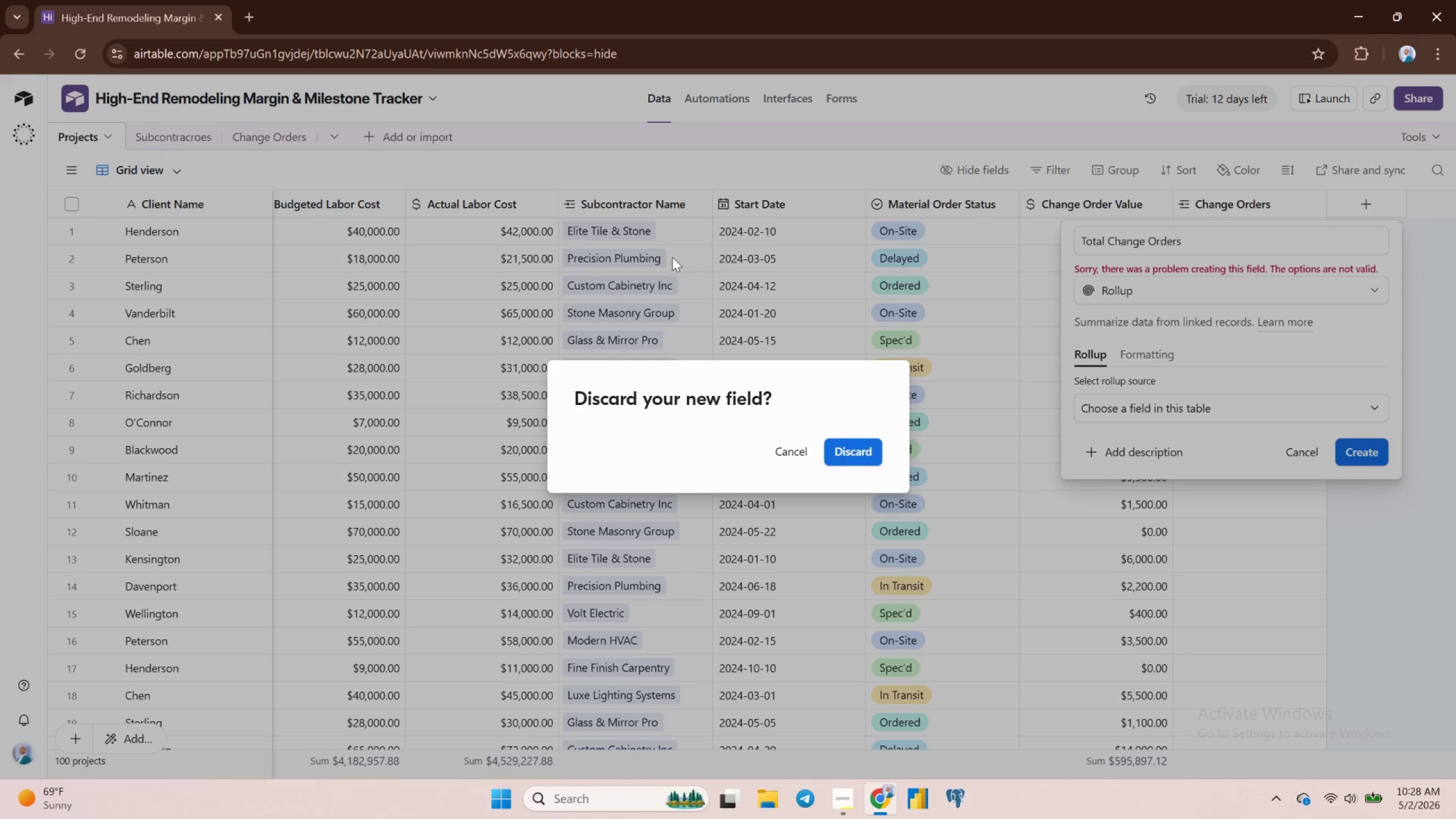 
left_click([841, 450])
 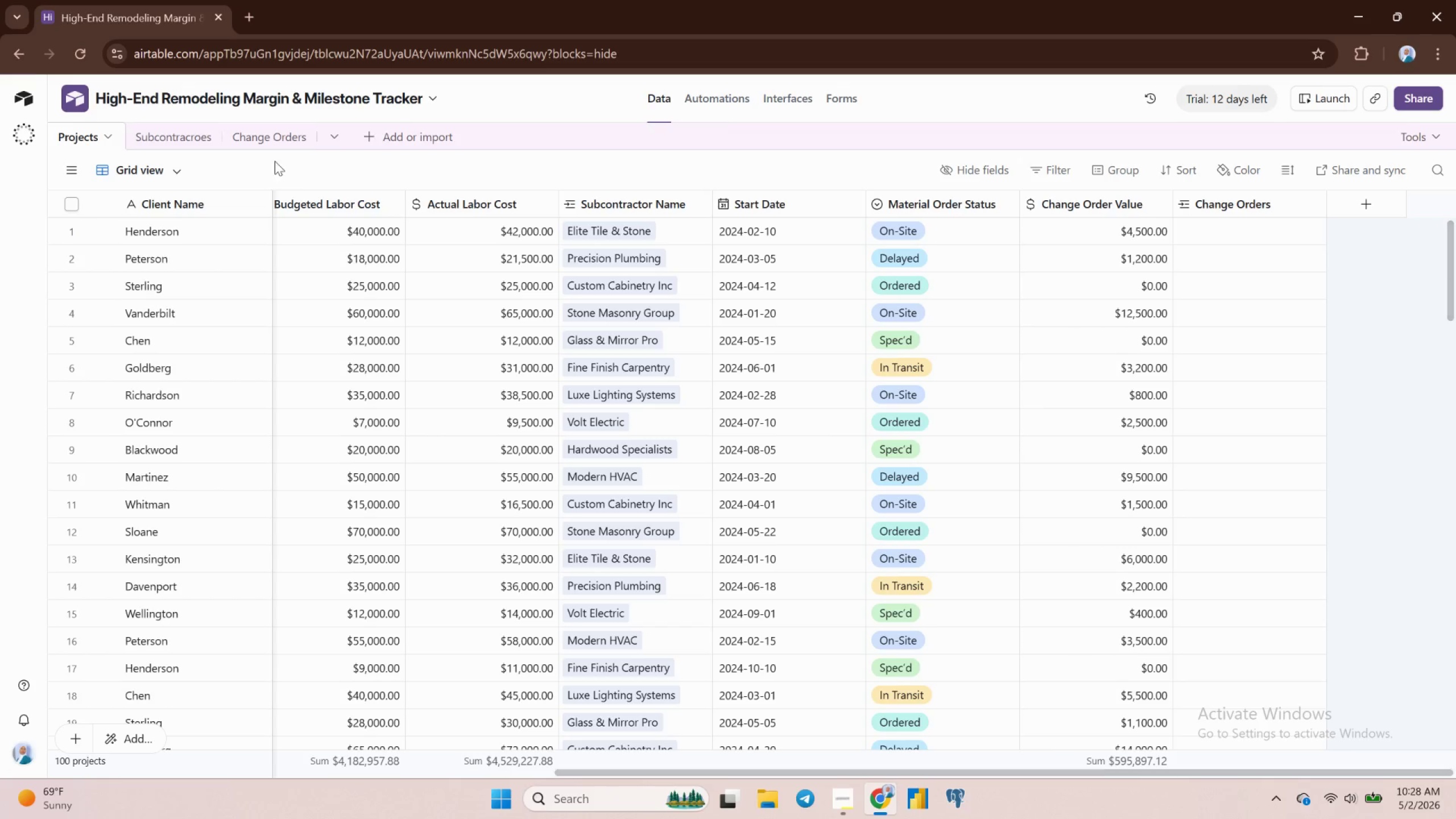 
left_click([270, 131])
 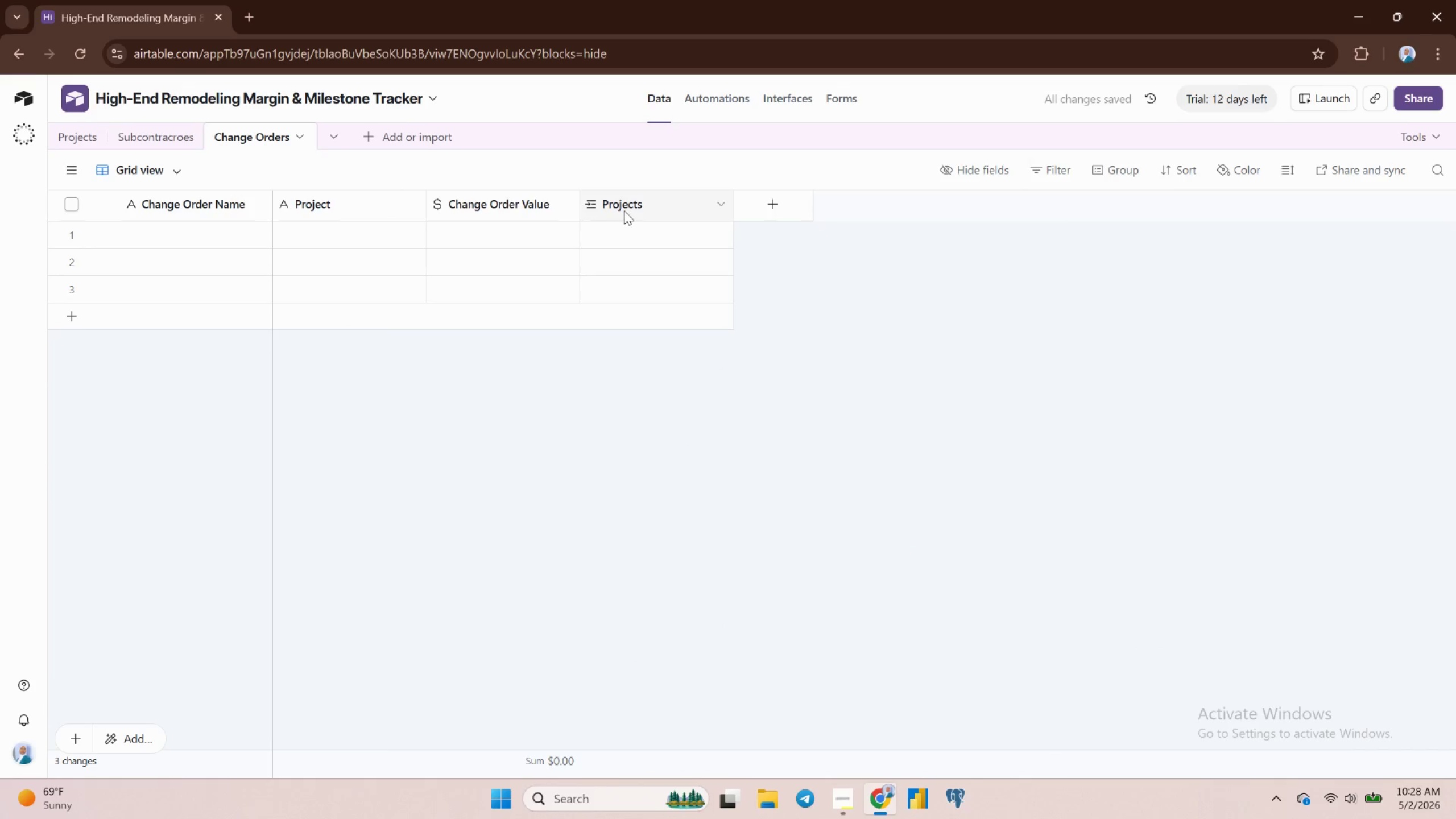 
mouse_move([511, 223])
 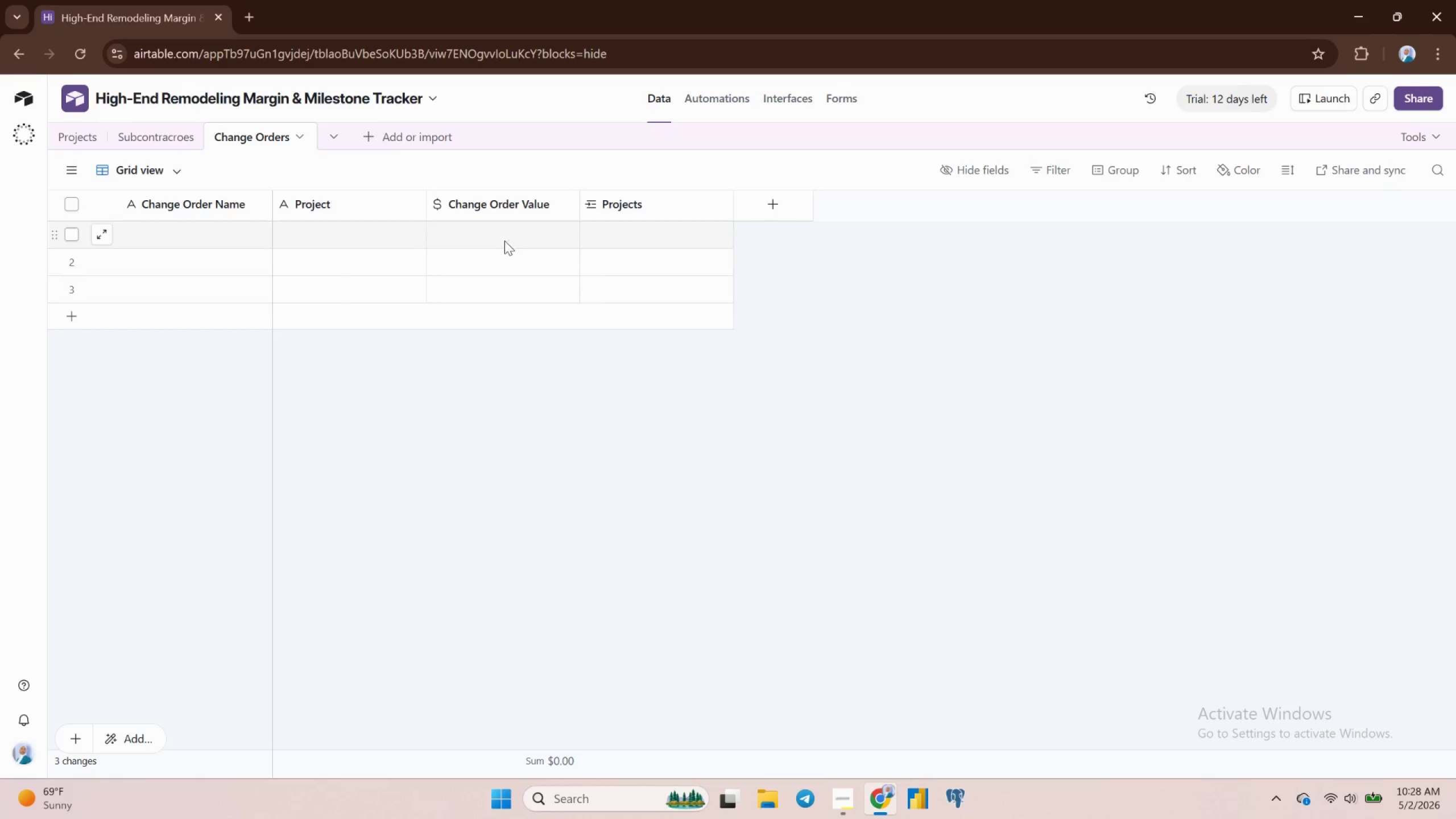 
mouse_move([493, 222])
 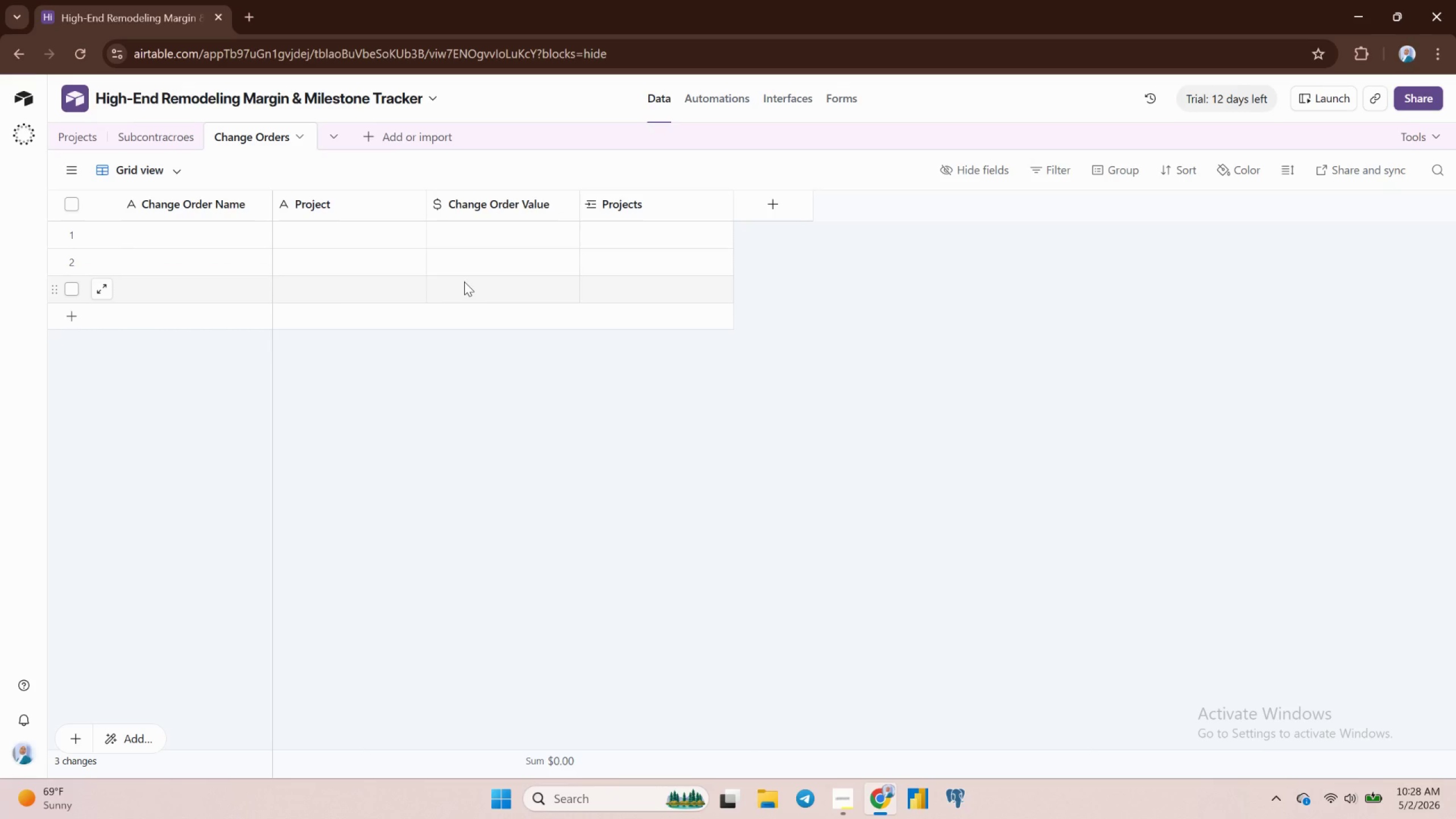 
wait(16.14)
 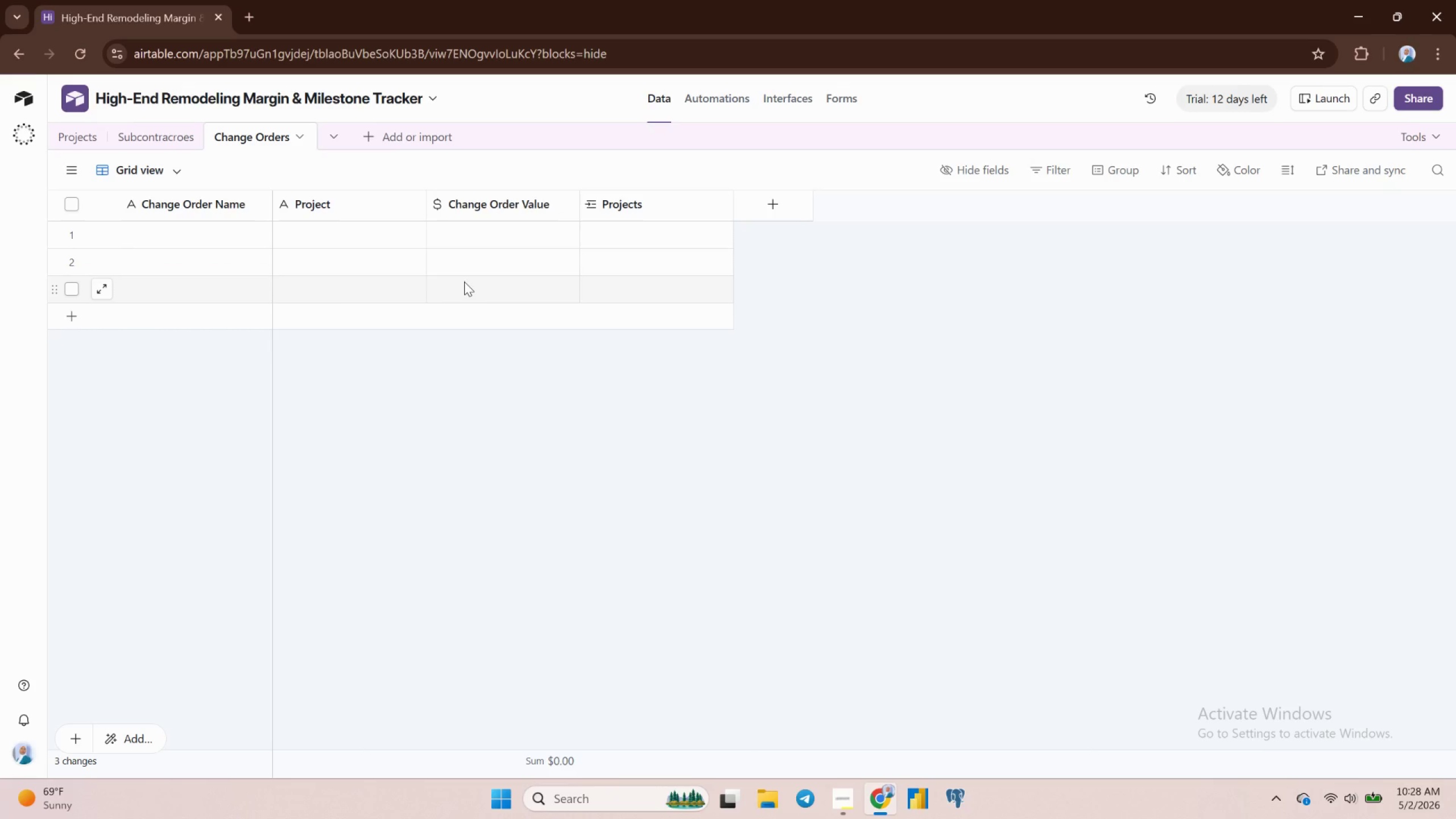 
left_click([141, 133])
 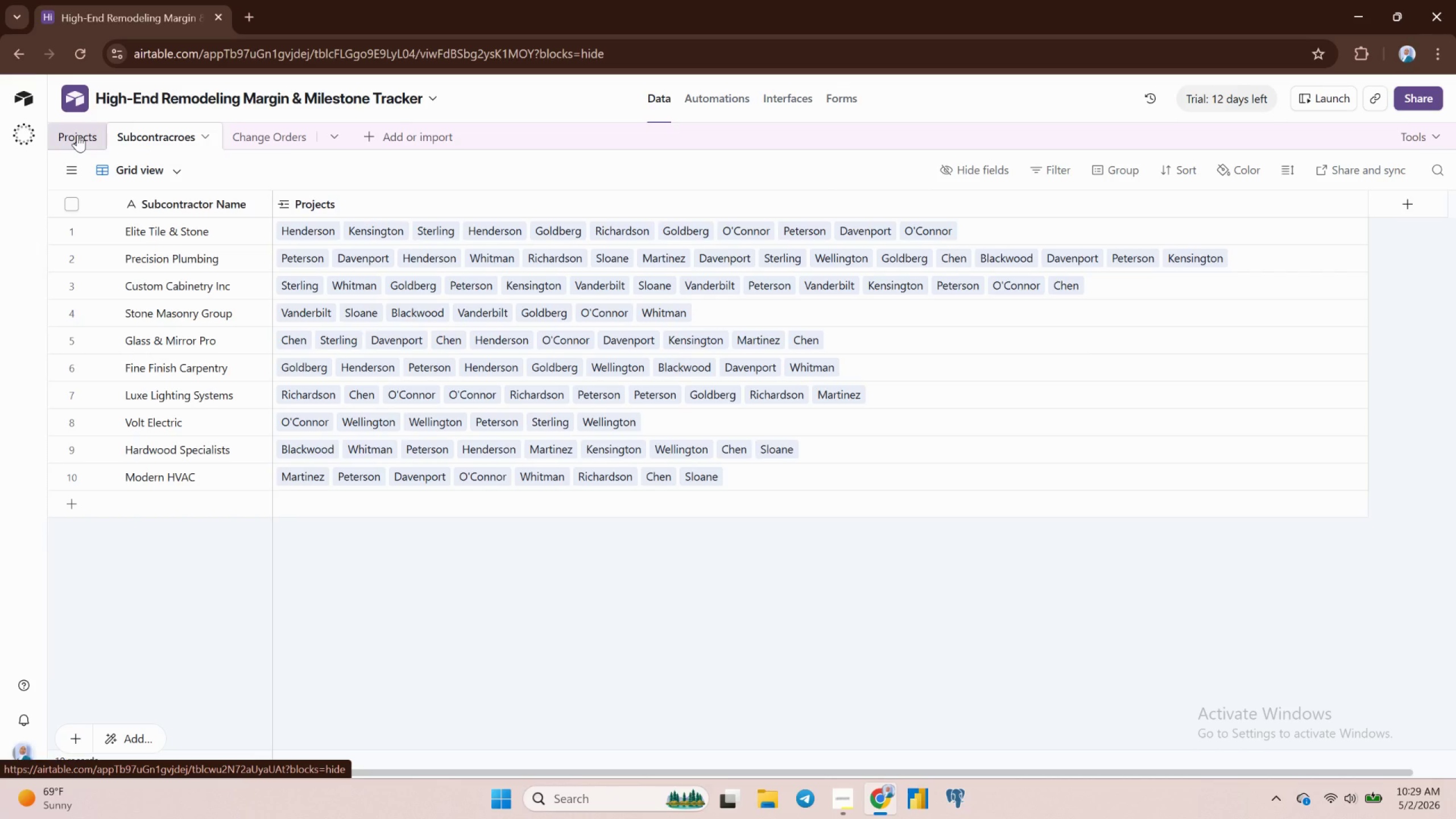 
left_click([77, 135])
 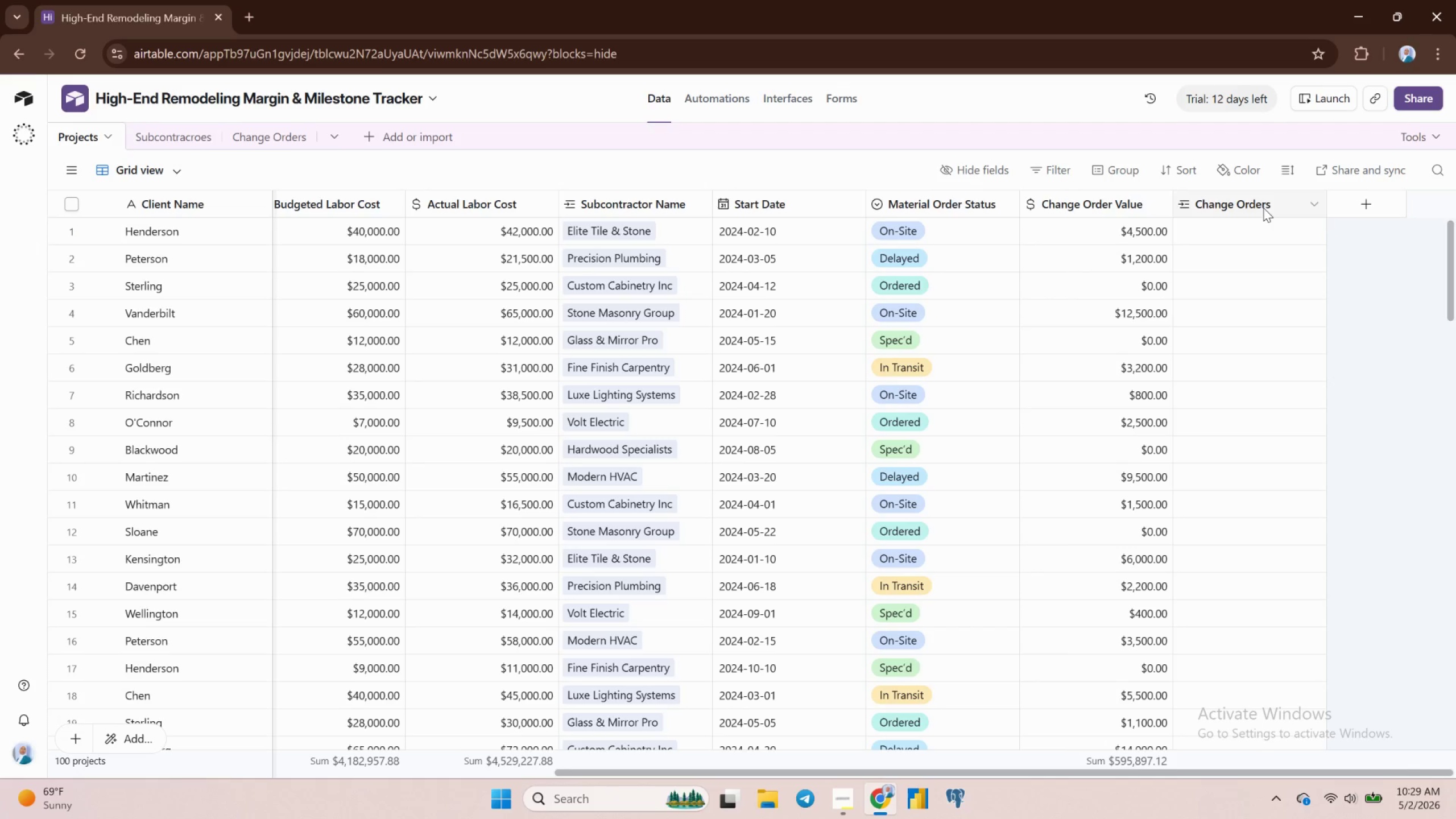 
left_click([1356, 206])
 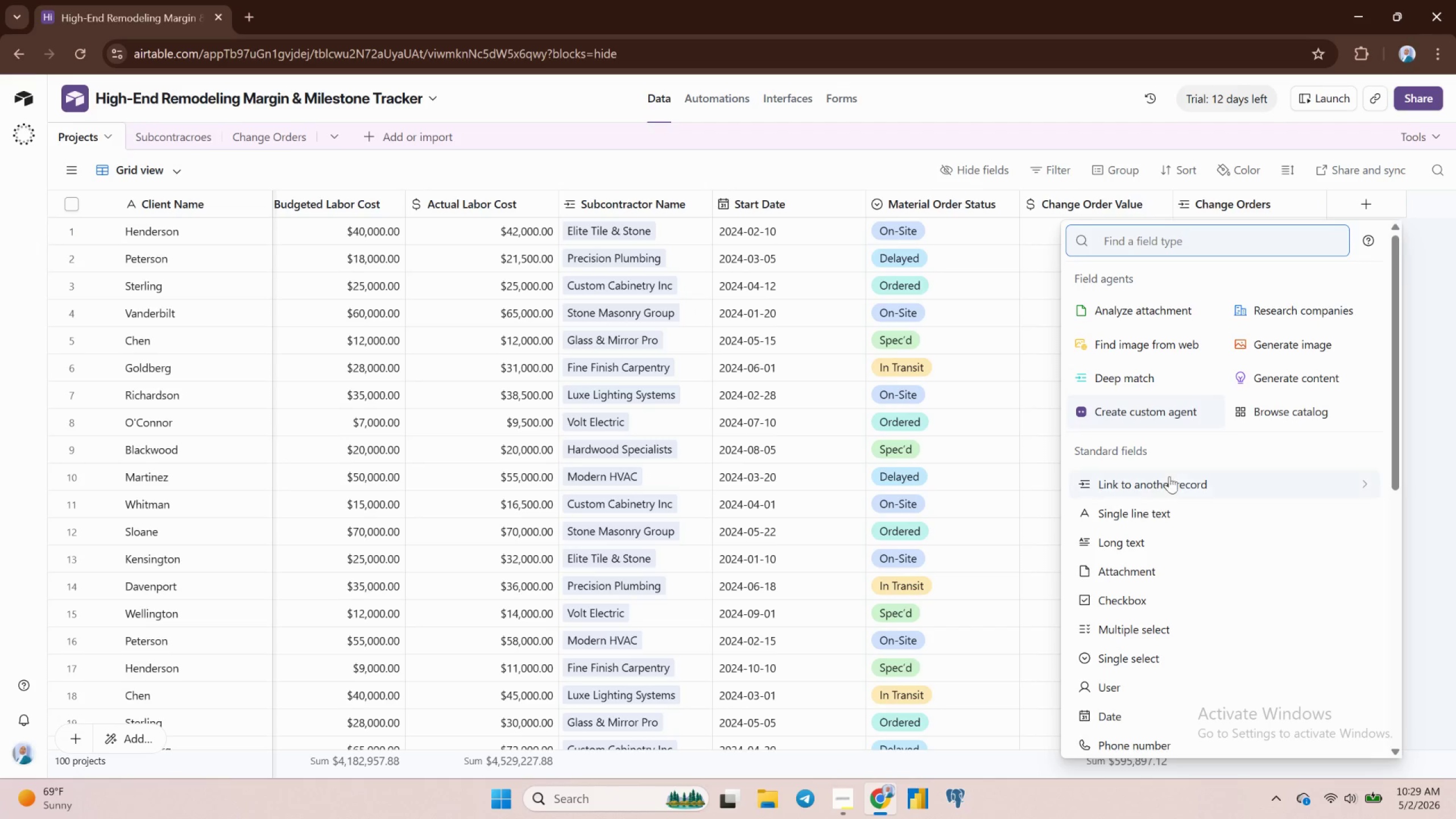 
scroll: coordinate [1126, 594], scroll_direction: down, amount: 5.0
 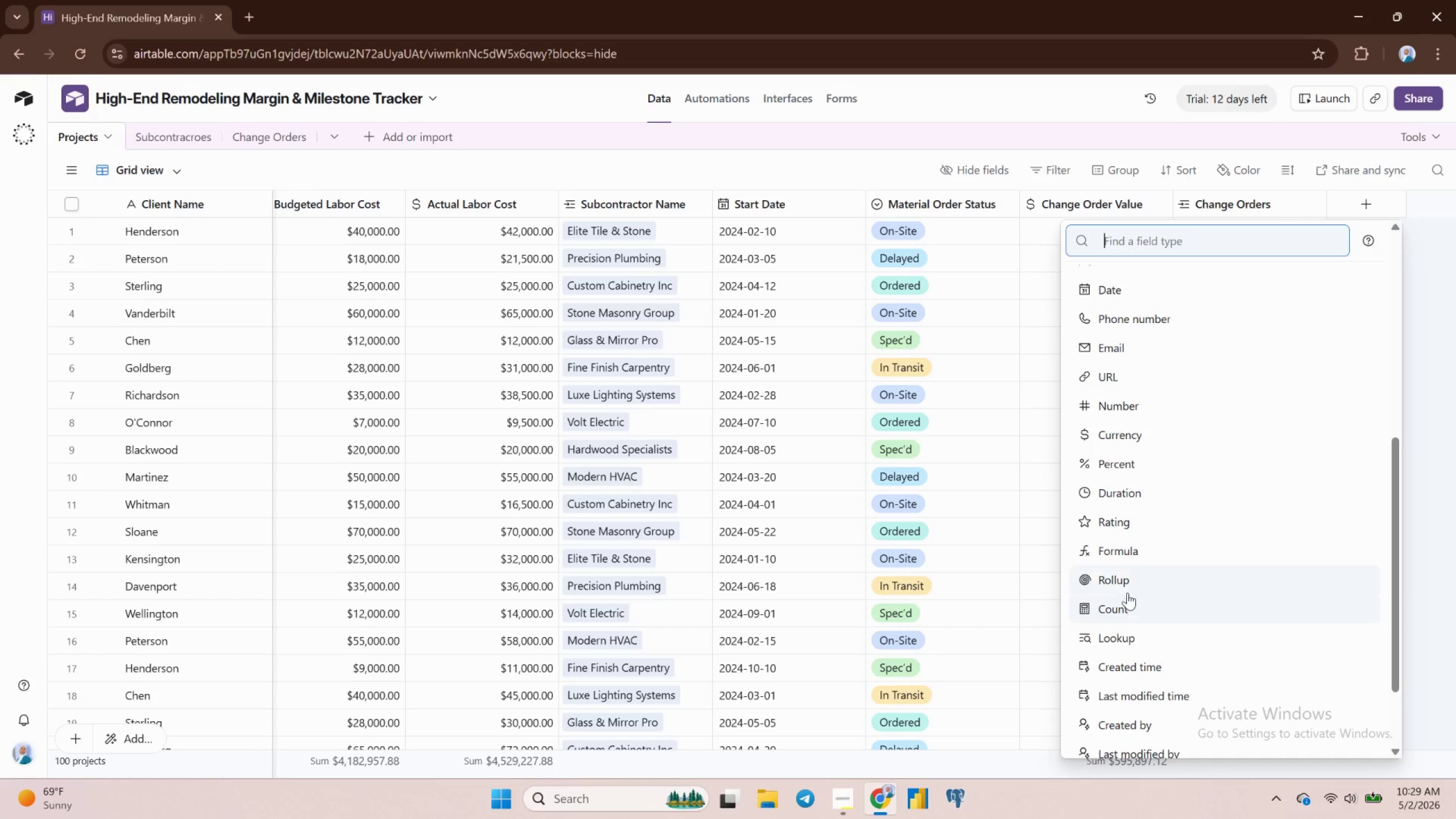 
left_click([1126, 585])
 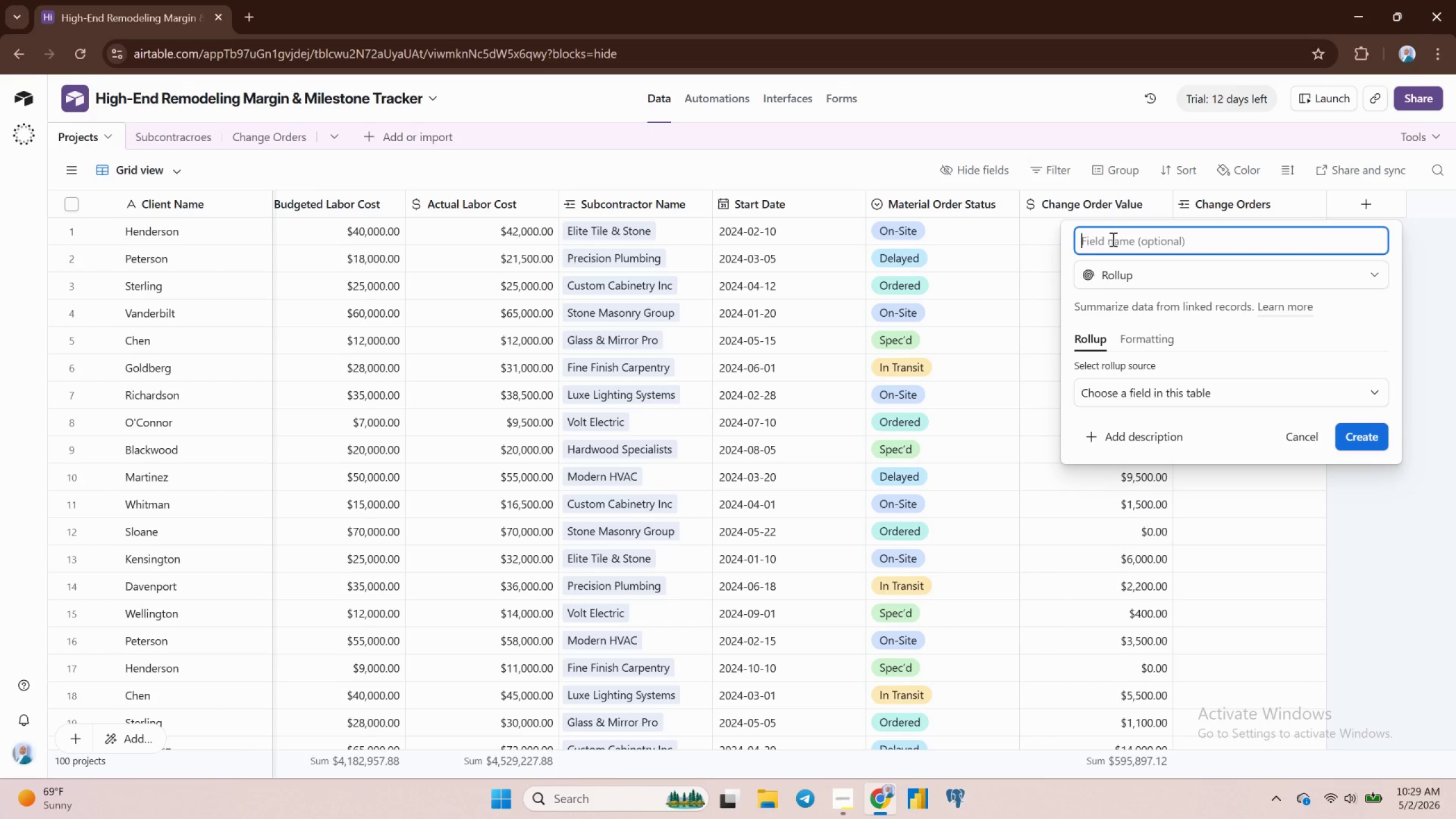 
wait(6.36)
 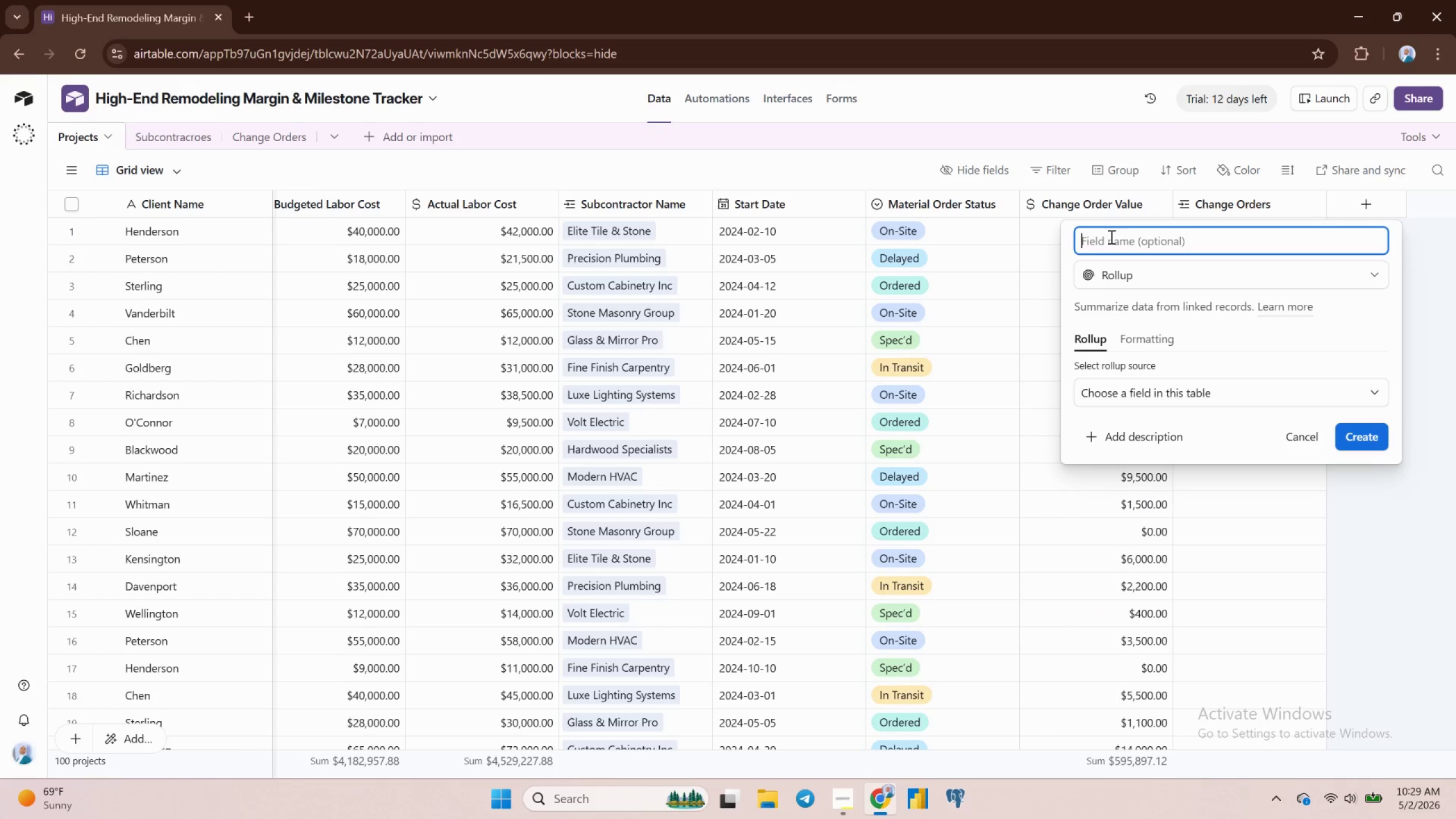 
type(Total Chnage )
key(Backspace)
key(Backspace)
key(Backspace)
key(Backspace)
key(Backspace)
type(a)
key(Backspace)
type(ANGE oRDER)
 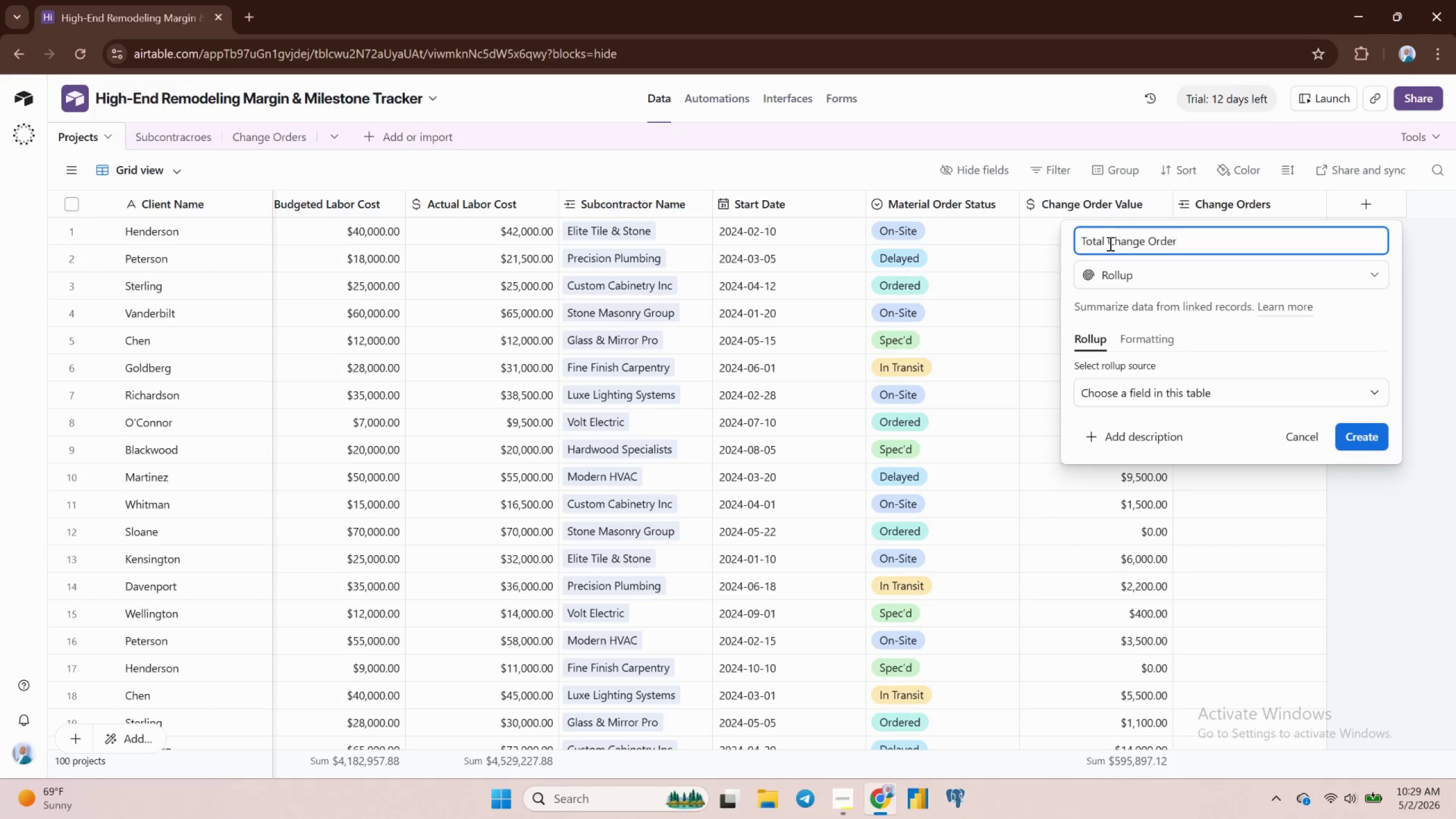 
hold_key(key=CapsLock, duration=0.31)
 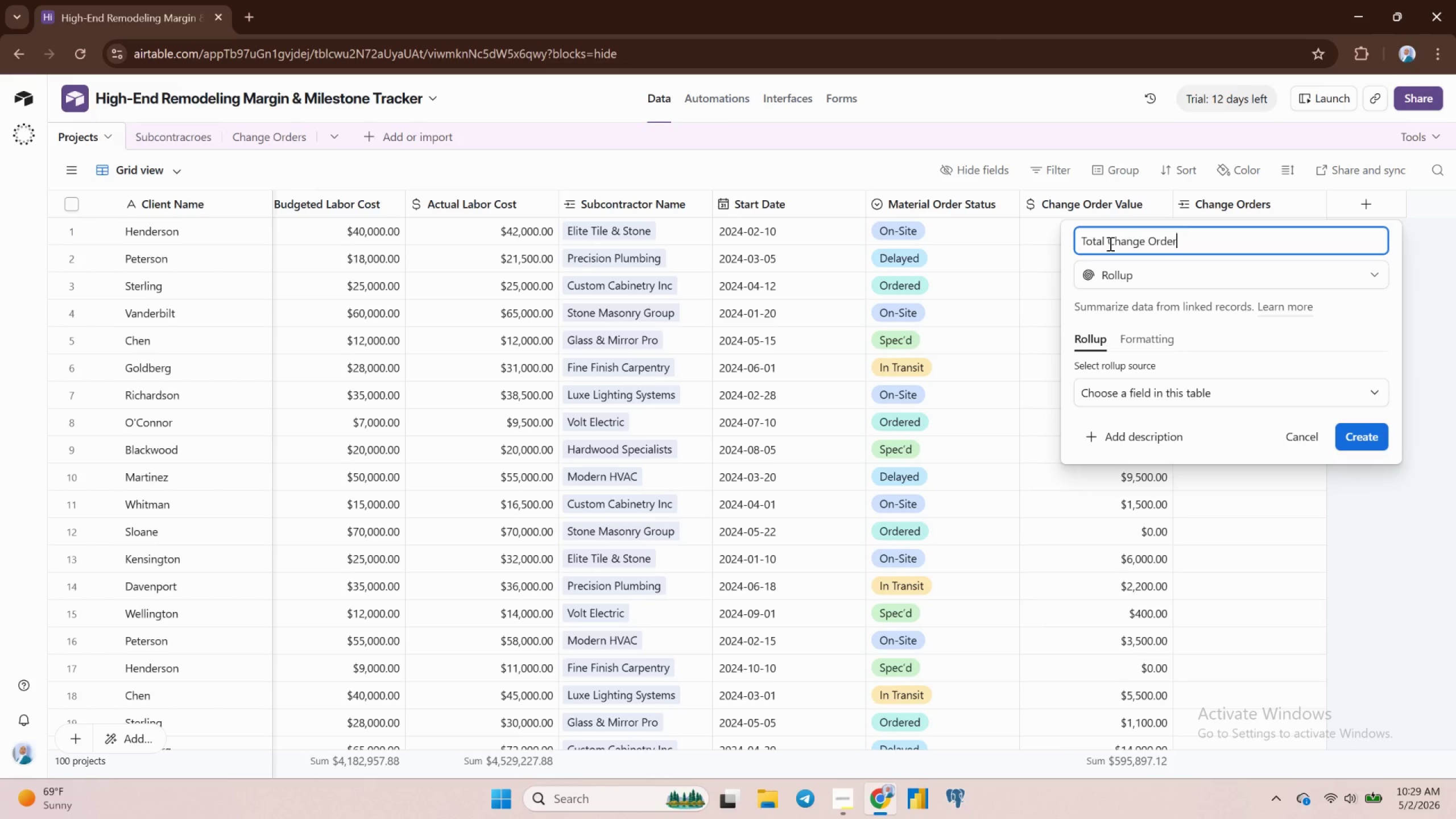 
wait(5.25)
 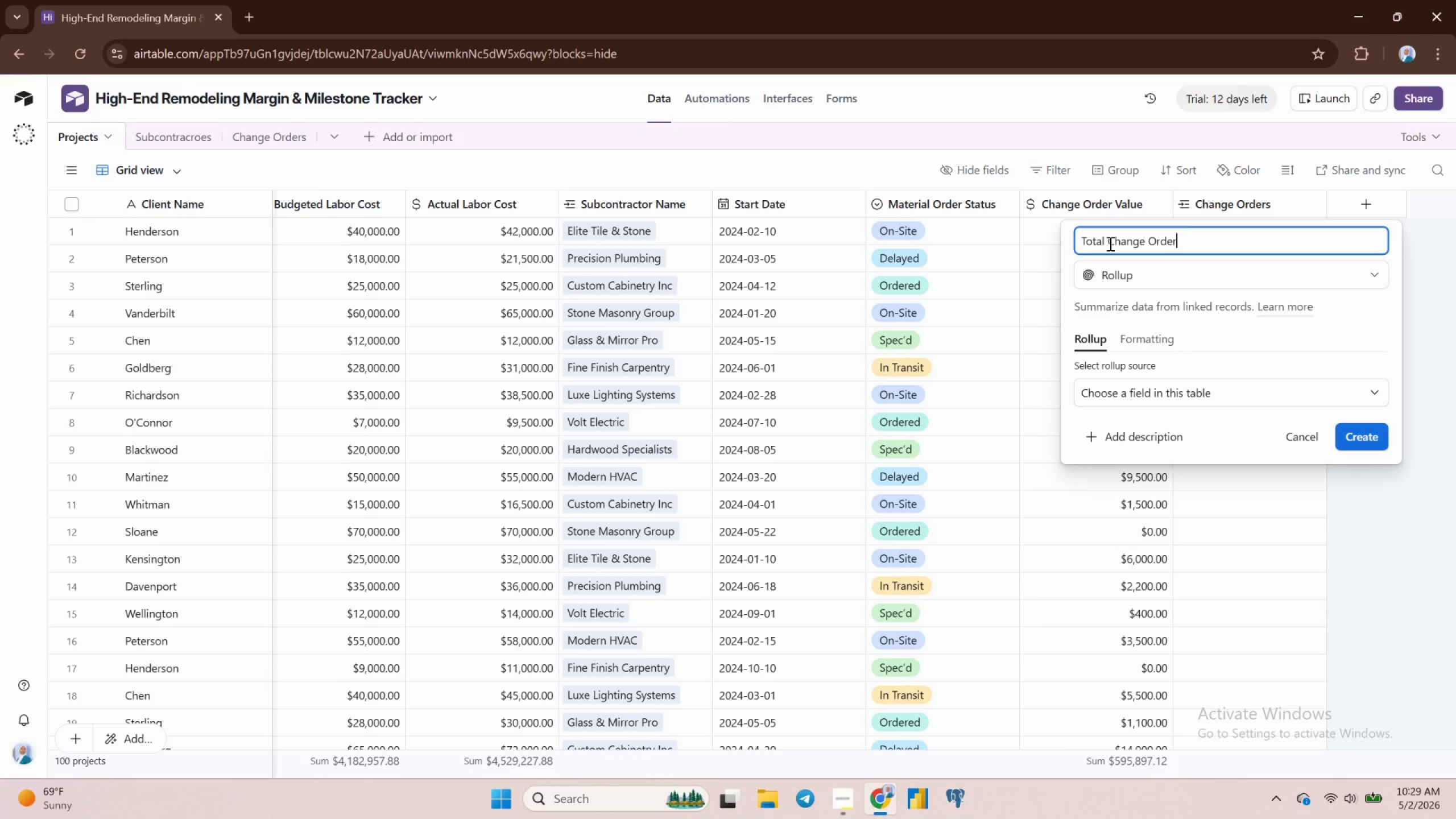 
left_click([1178, 387])
 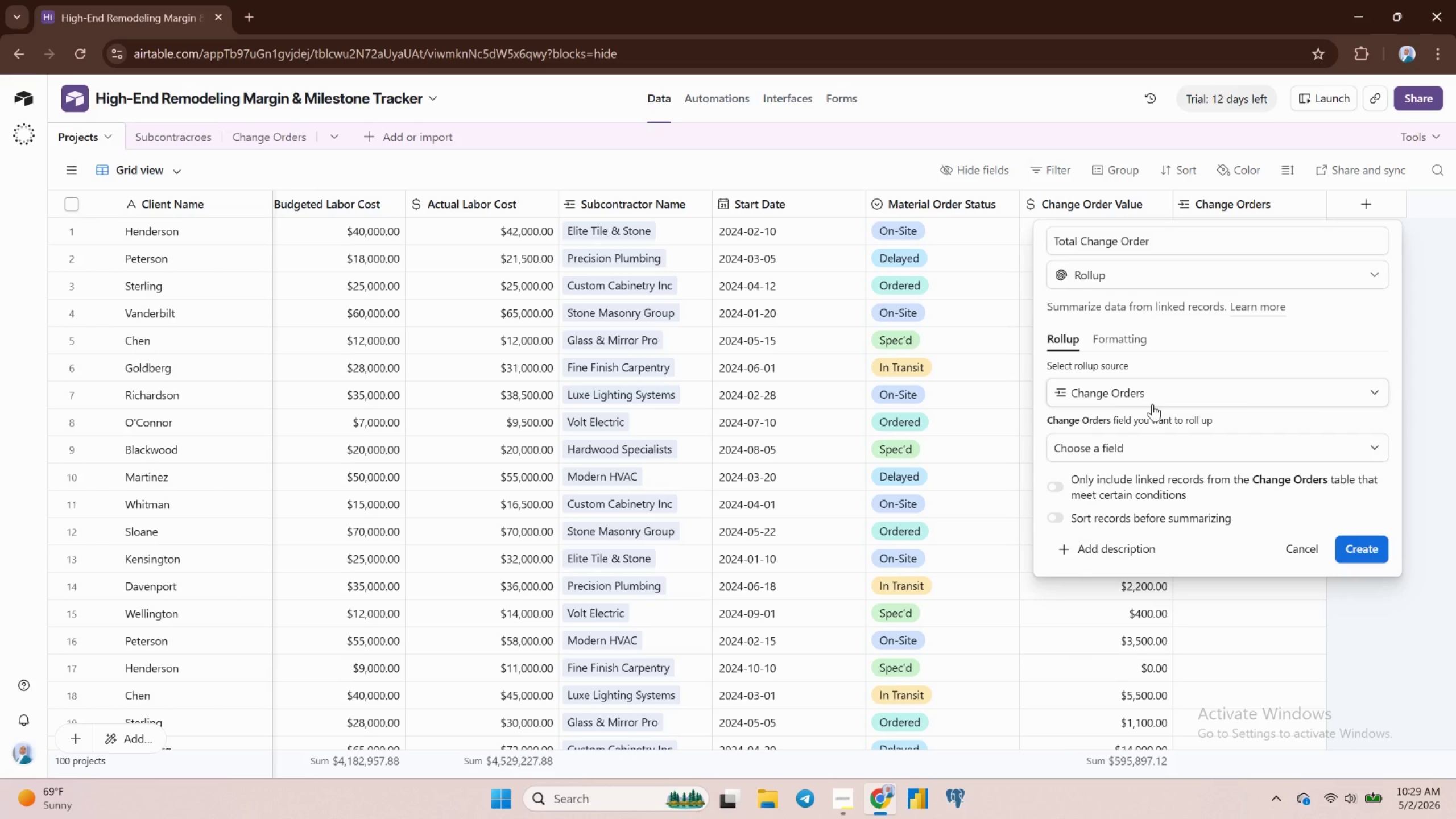 
wait(10.88)
 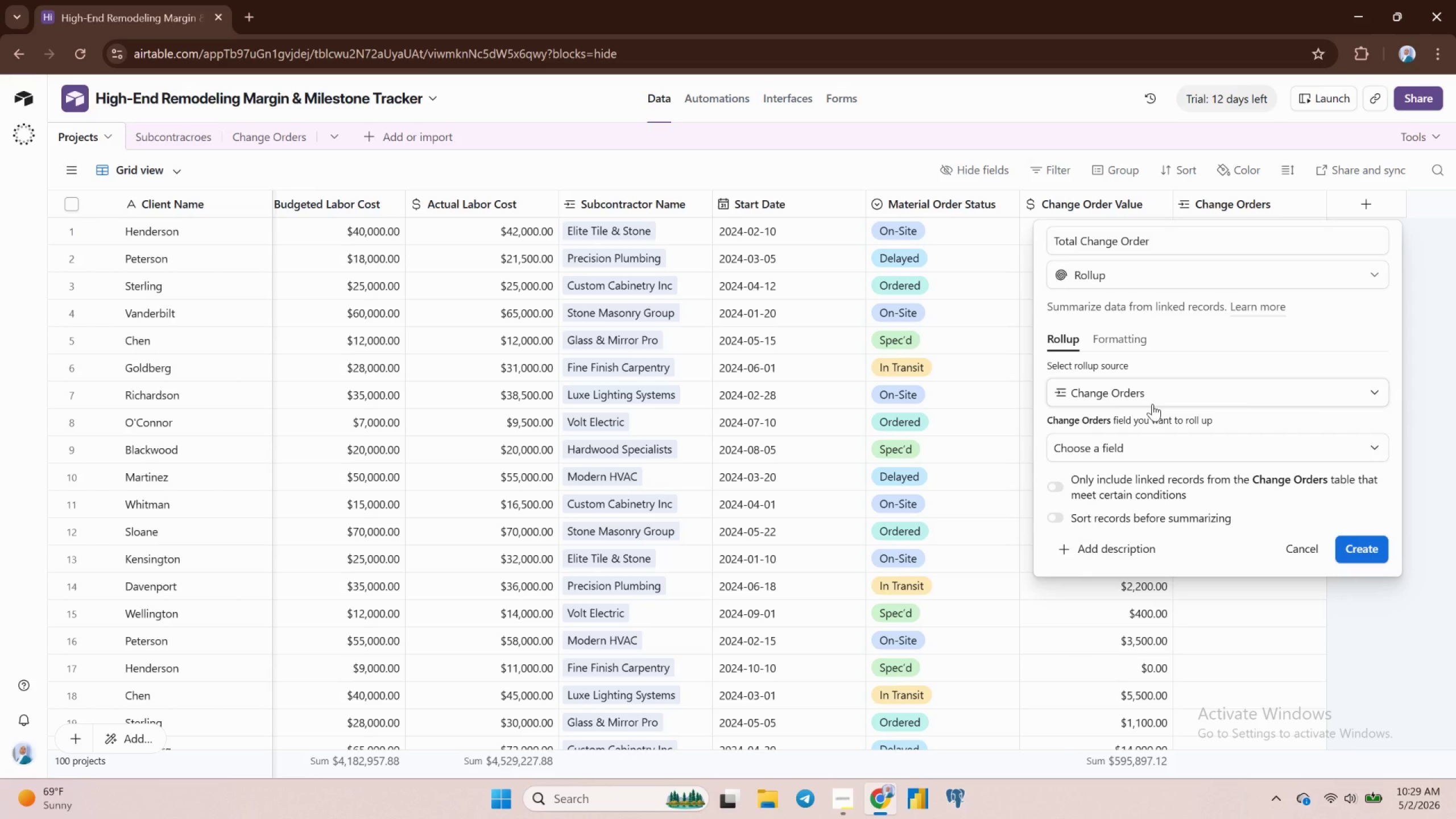 
left_click([1140, 450])
 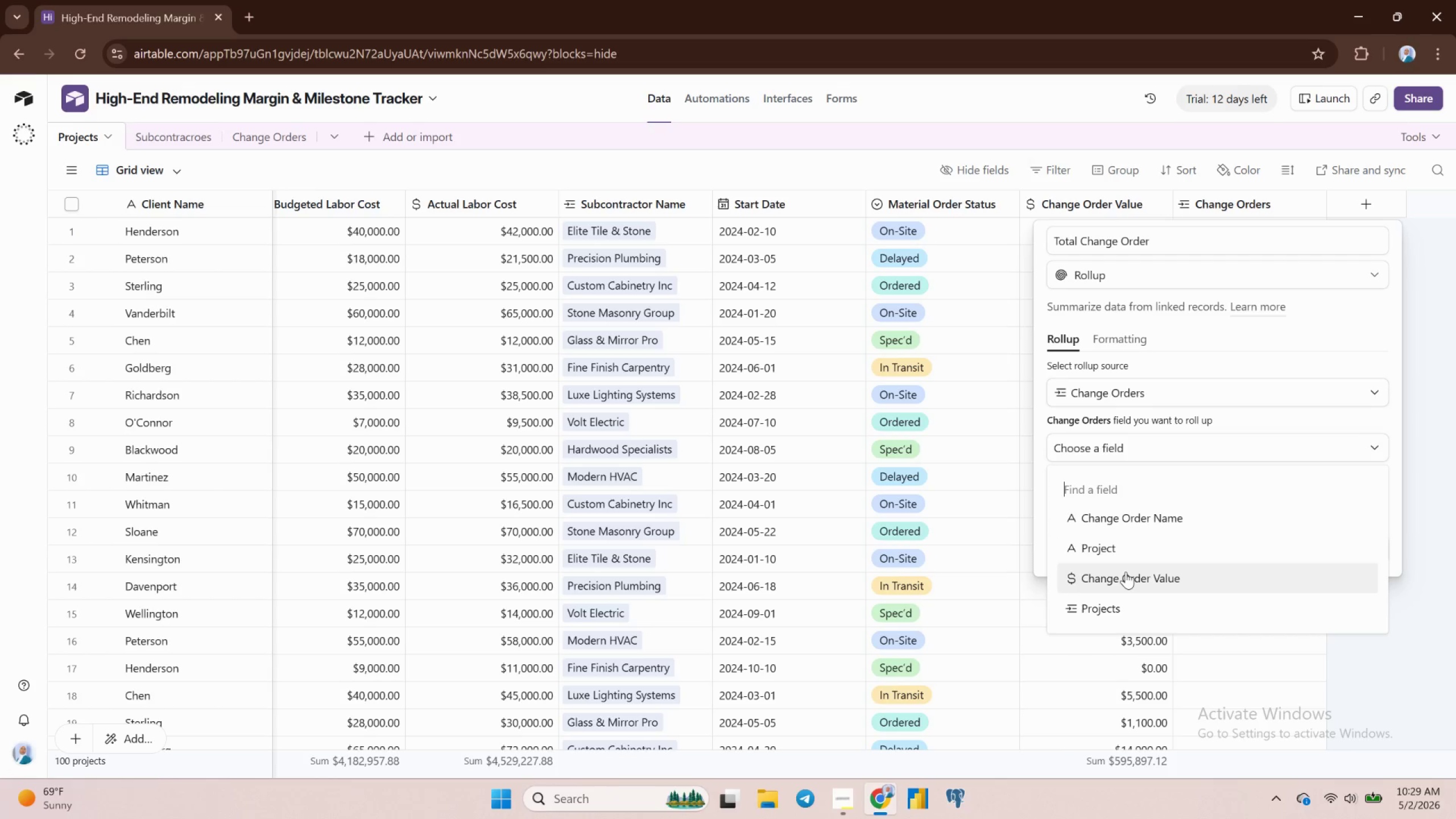 
left_click([1127, 573])
 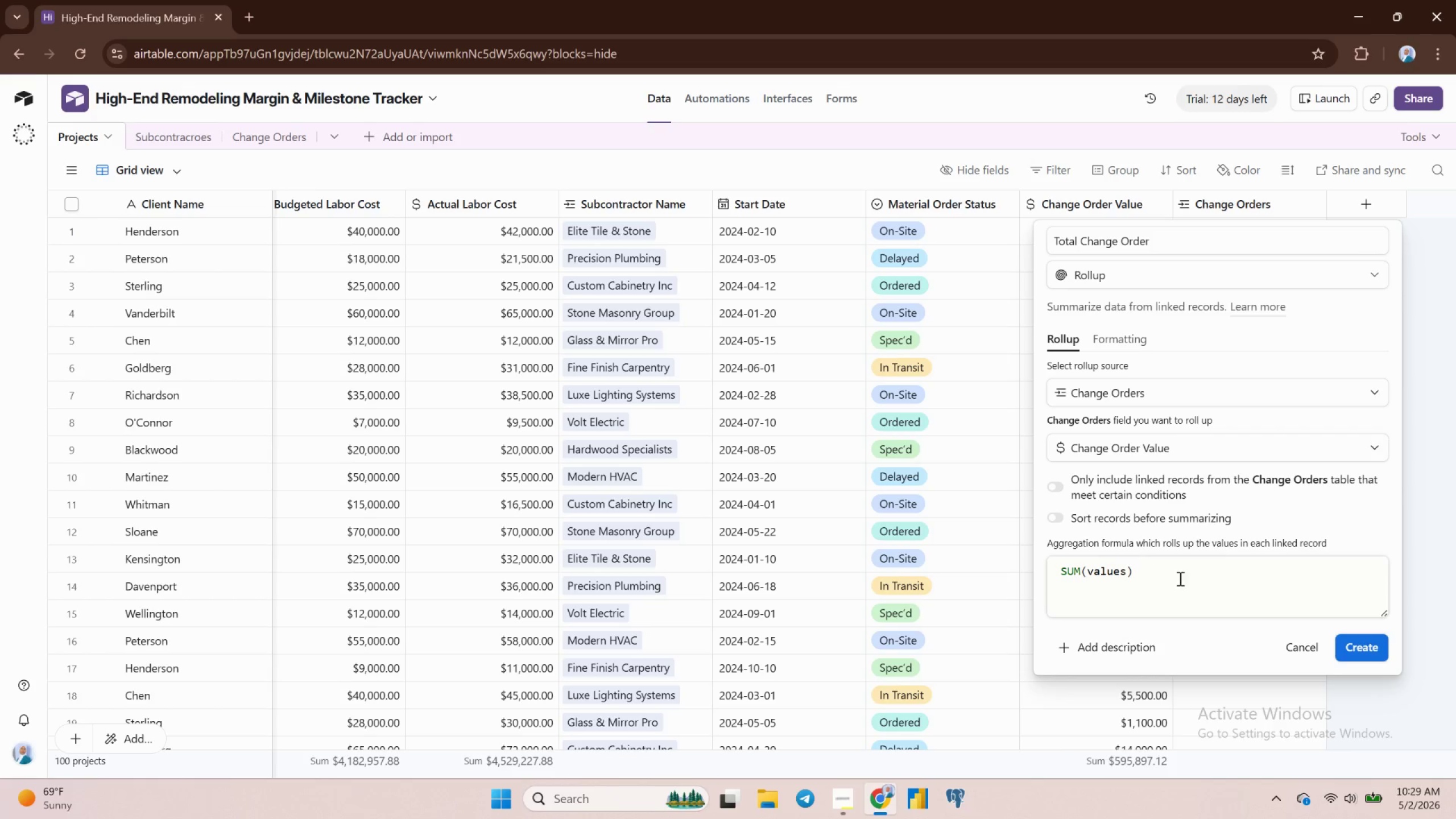 
wait(13.56)
 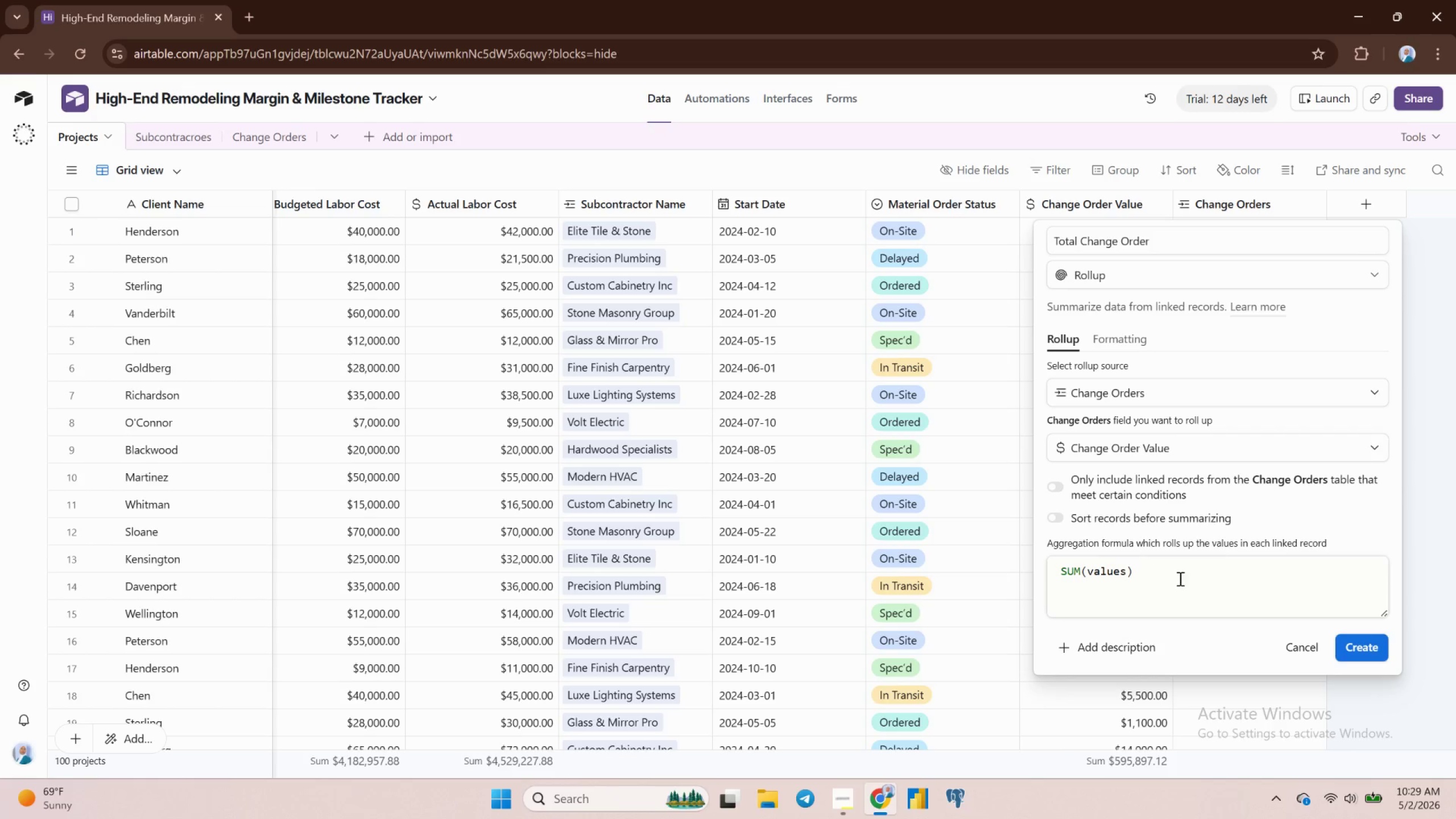 
left_click([1370, 643])
 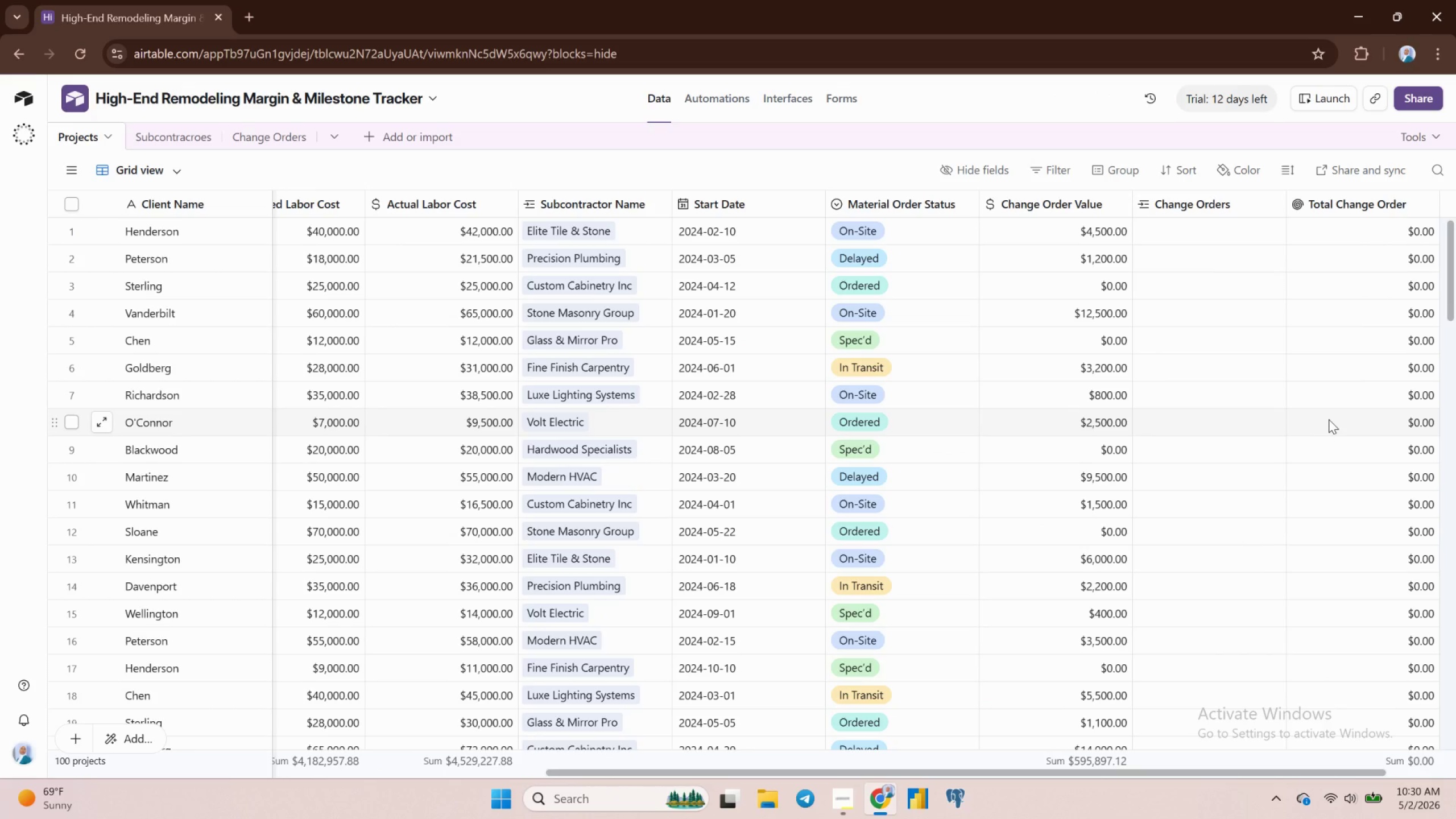 
wait(53.48)
 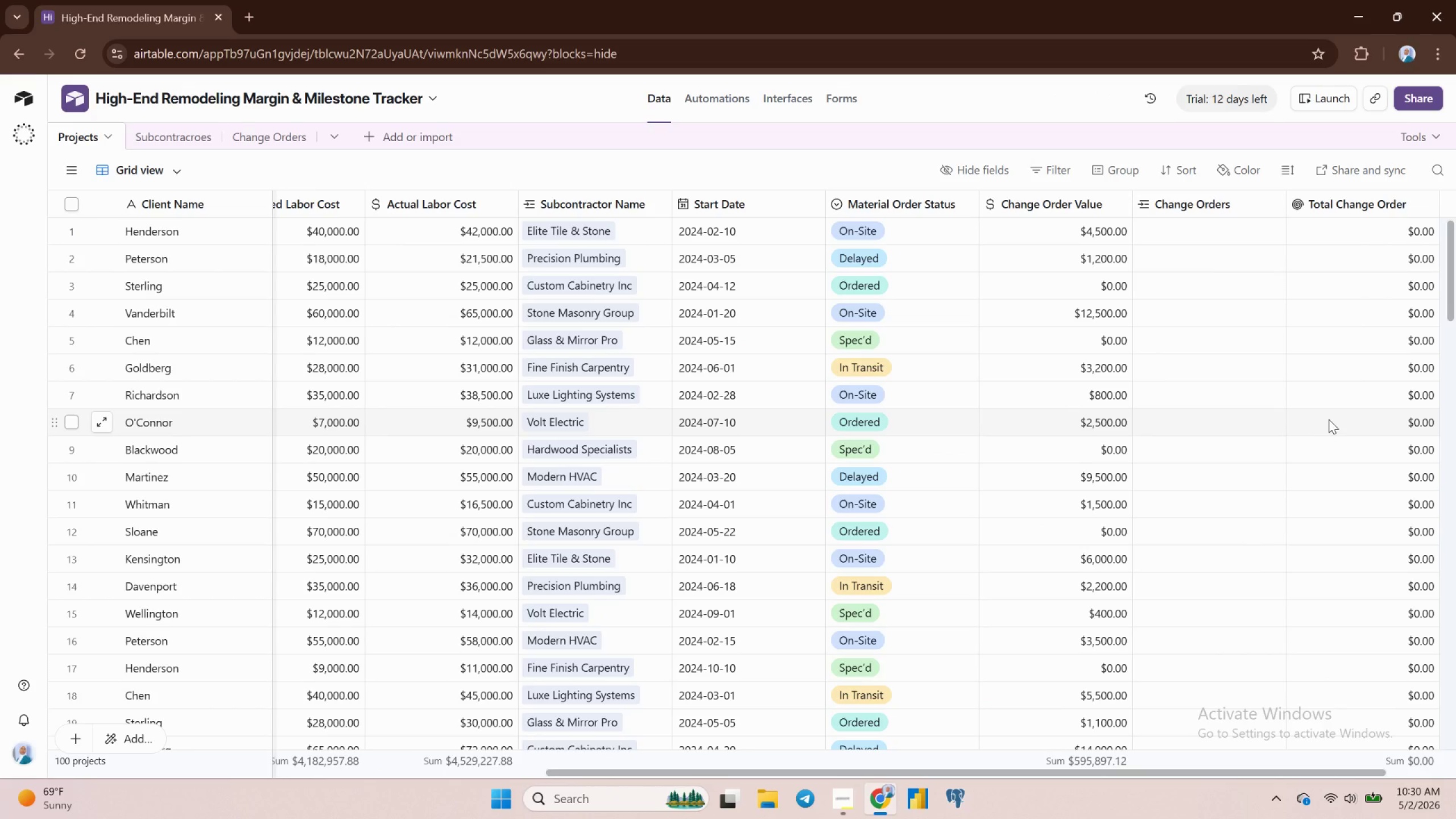 
left_click([1177, 239])
 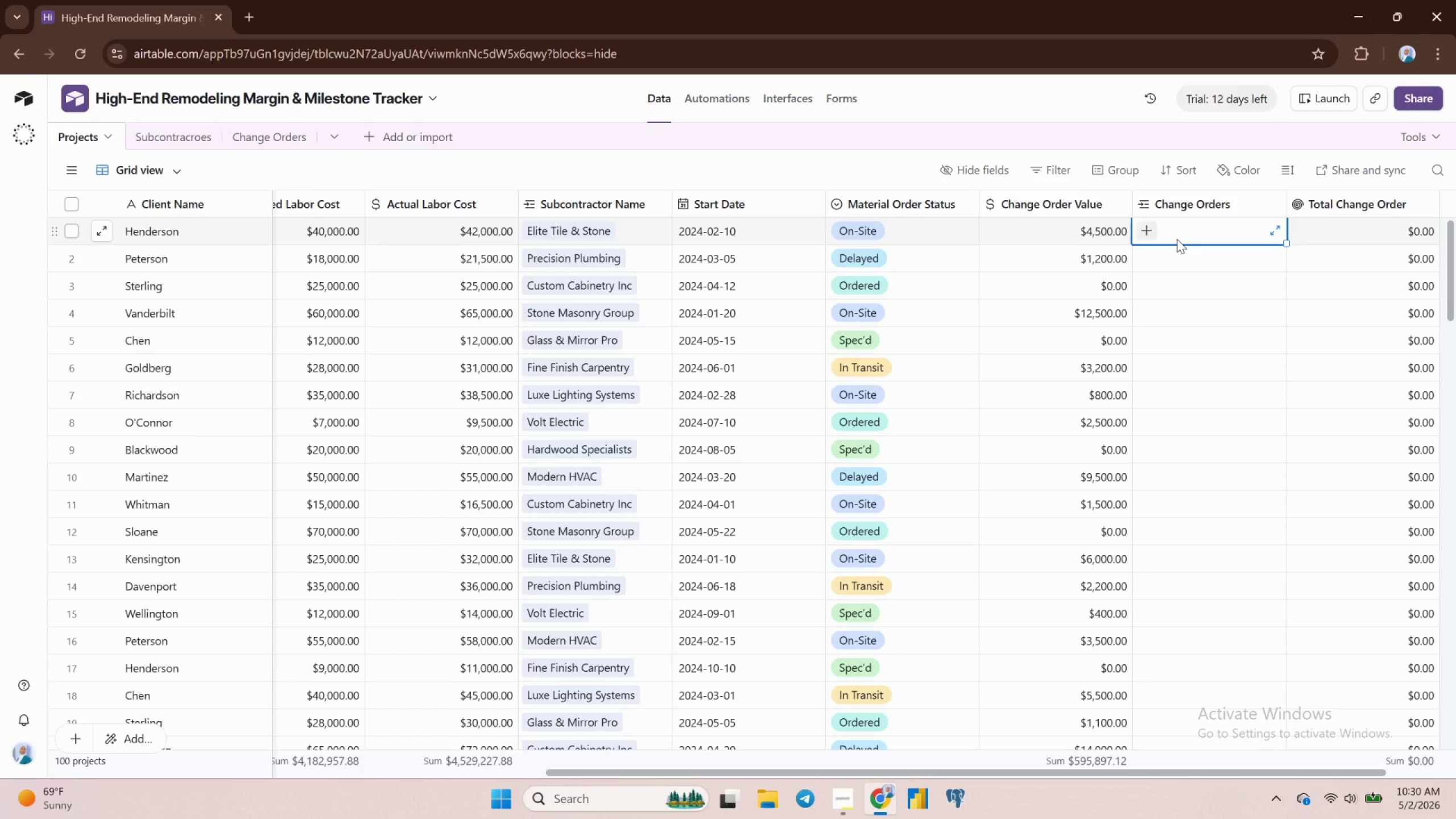 
type(100)
 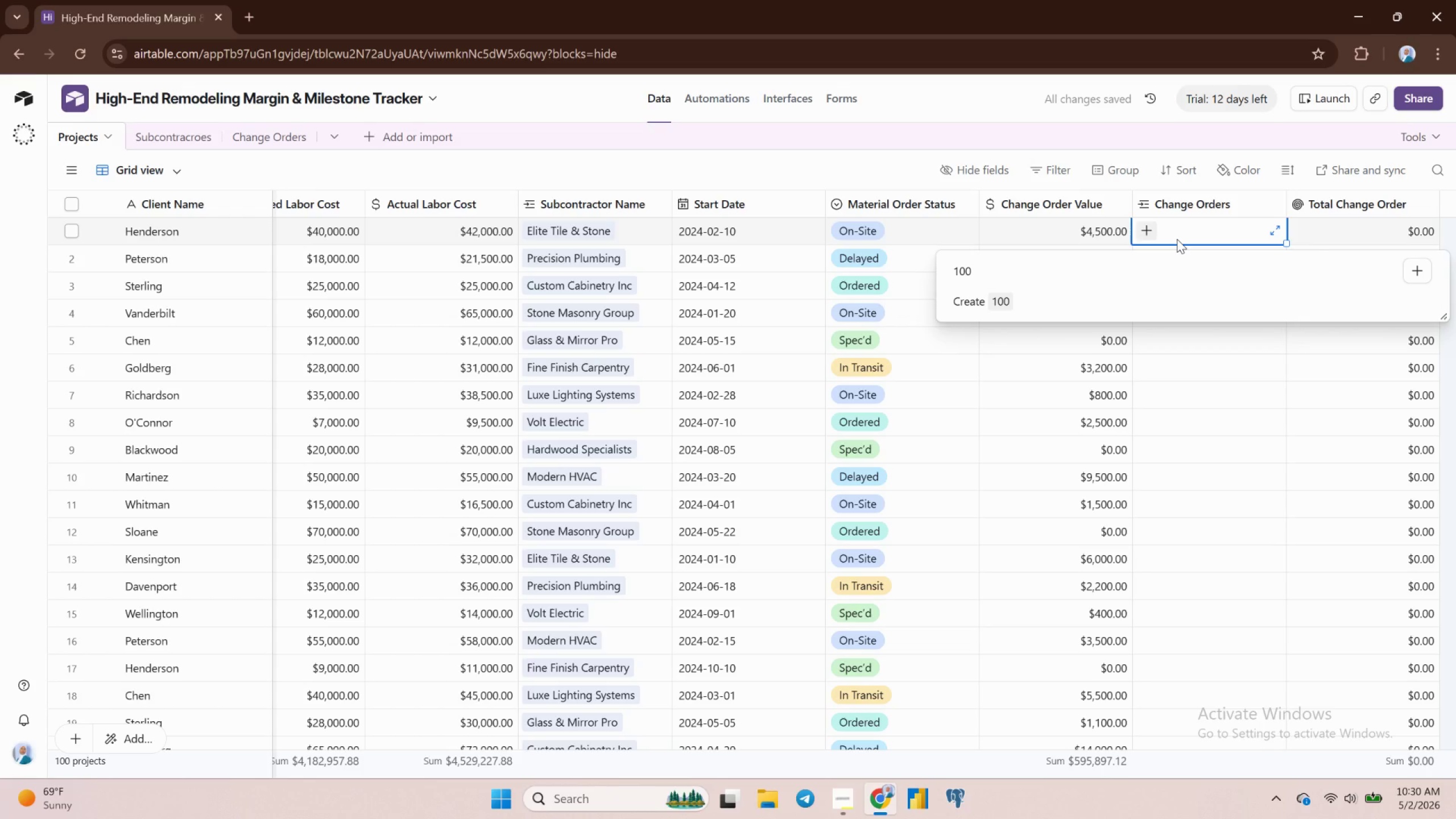 
key(Enter)
 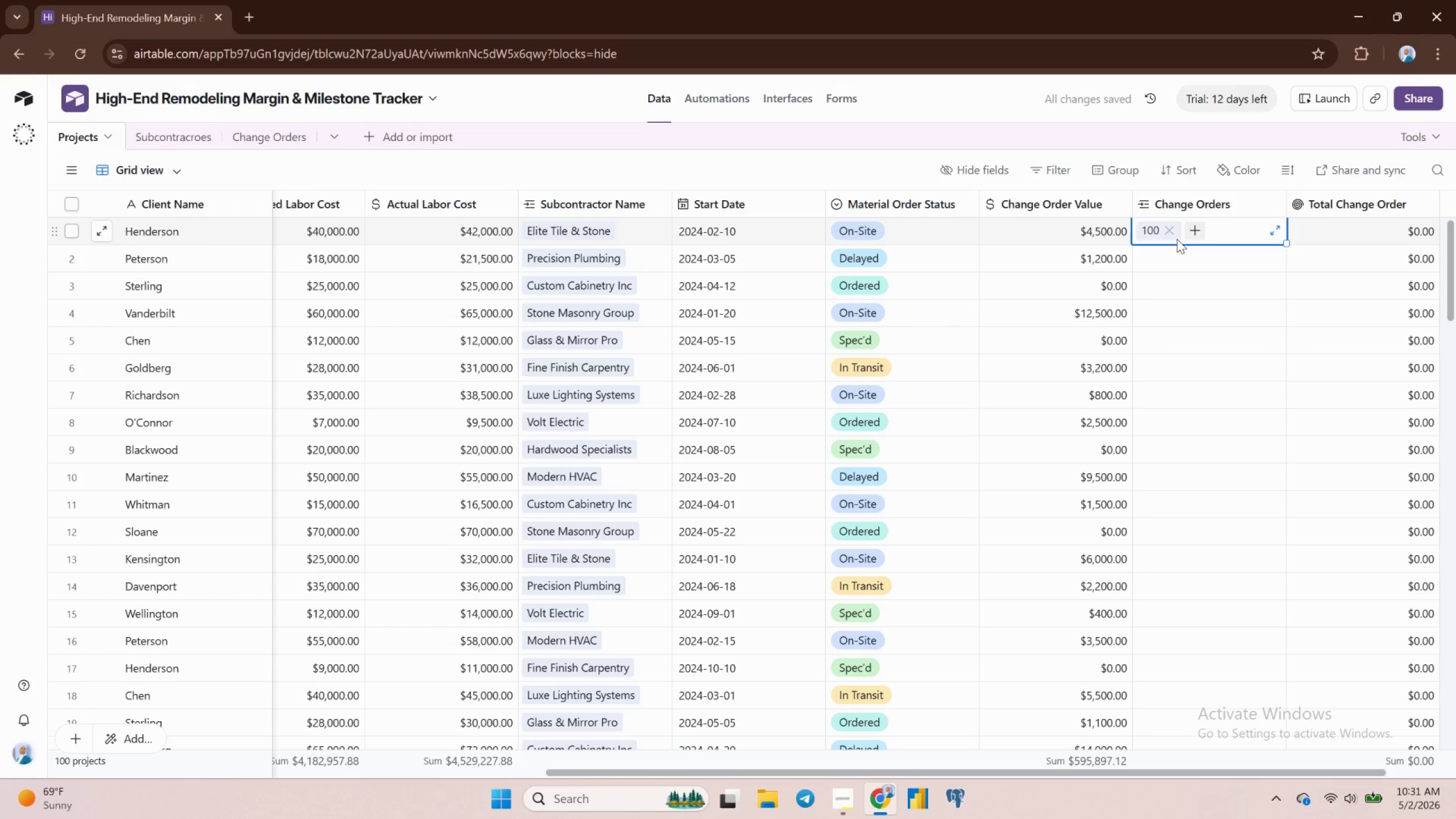 
left_click([1176, 253])
 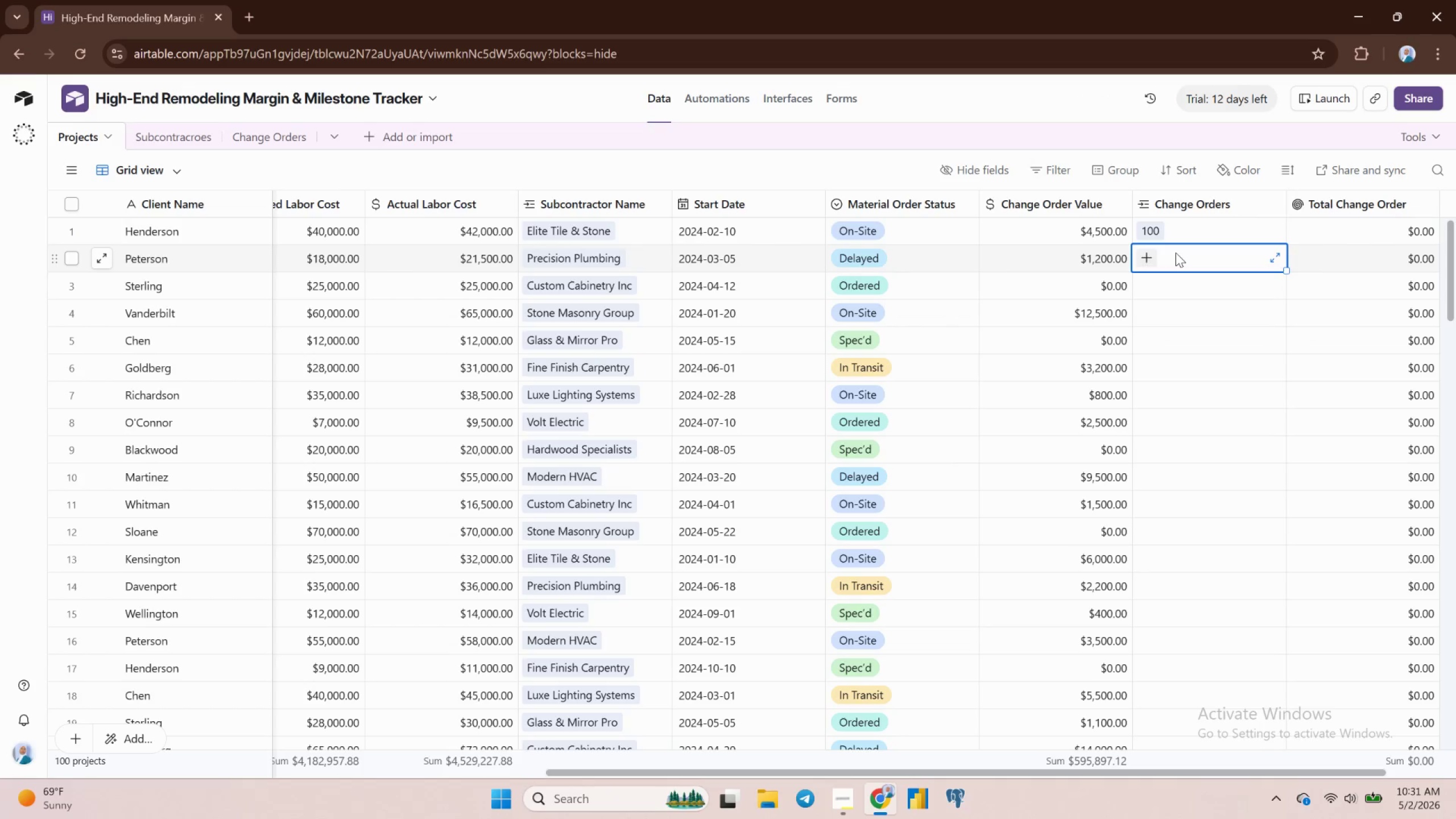 
wait(9.13)
 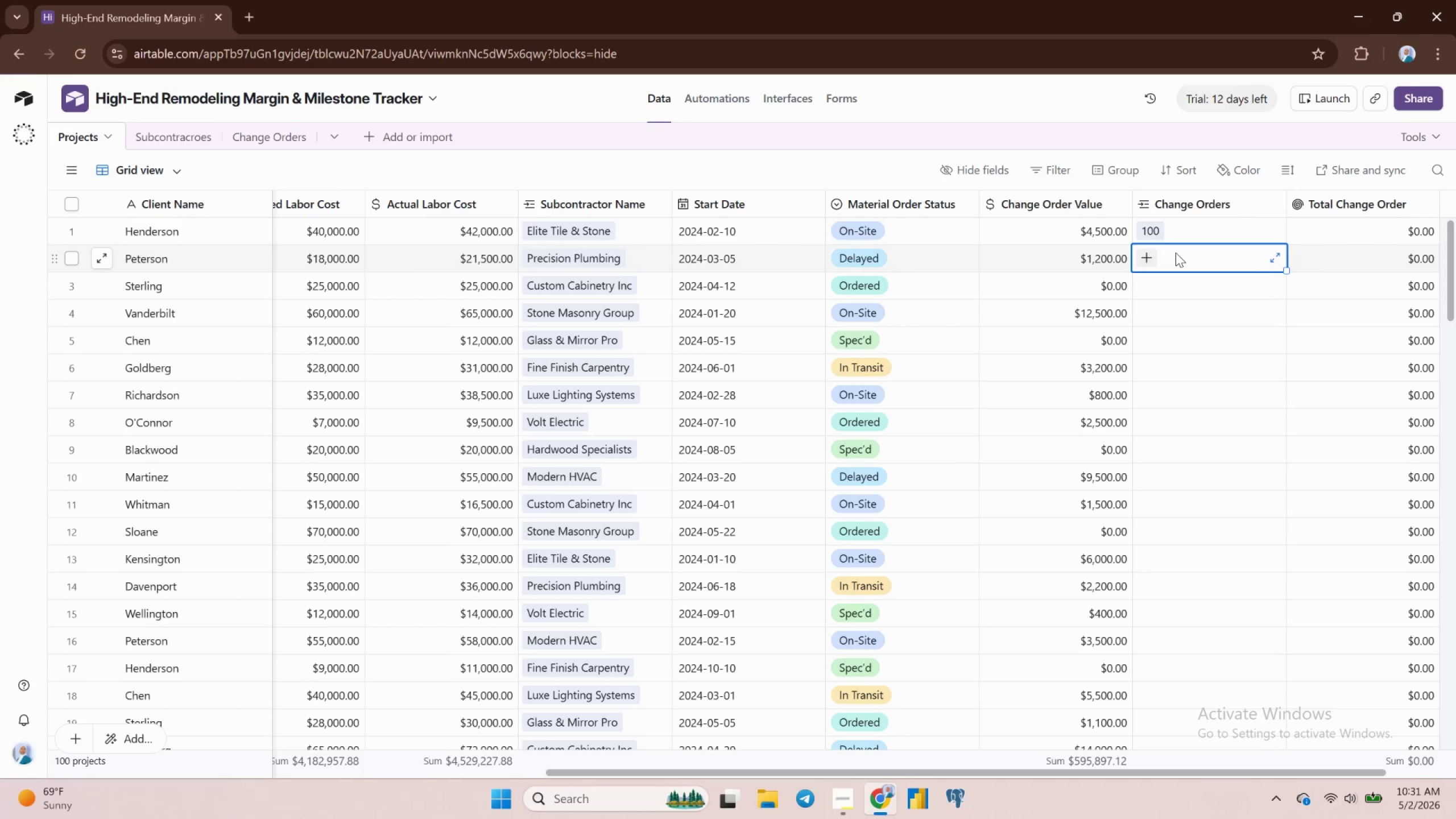 
type(500)
 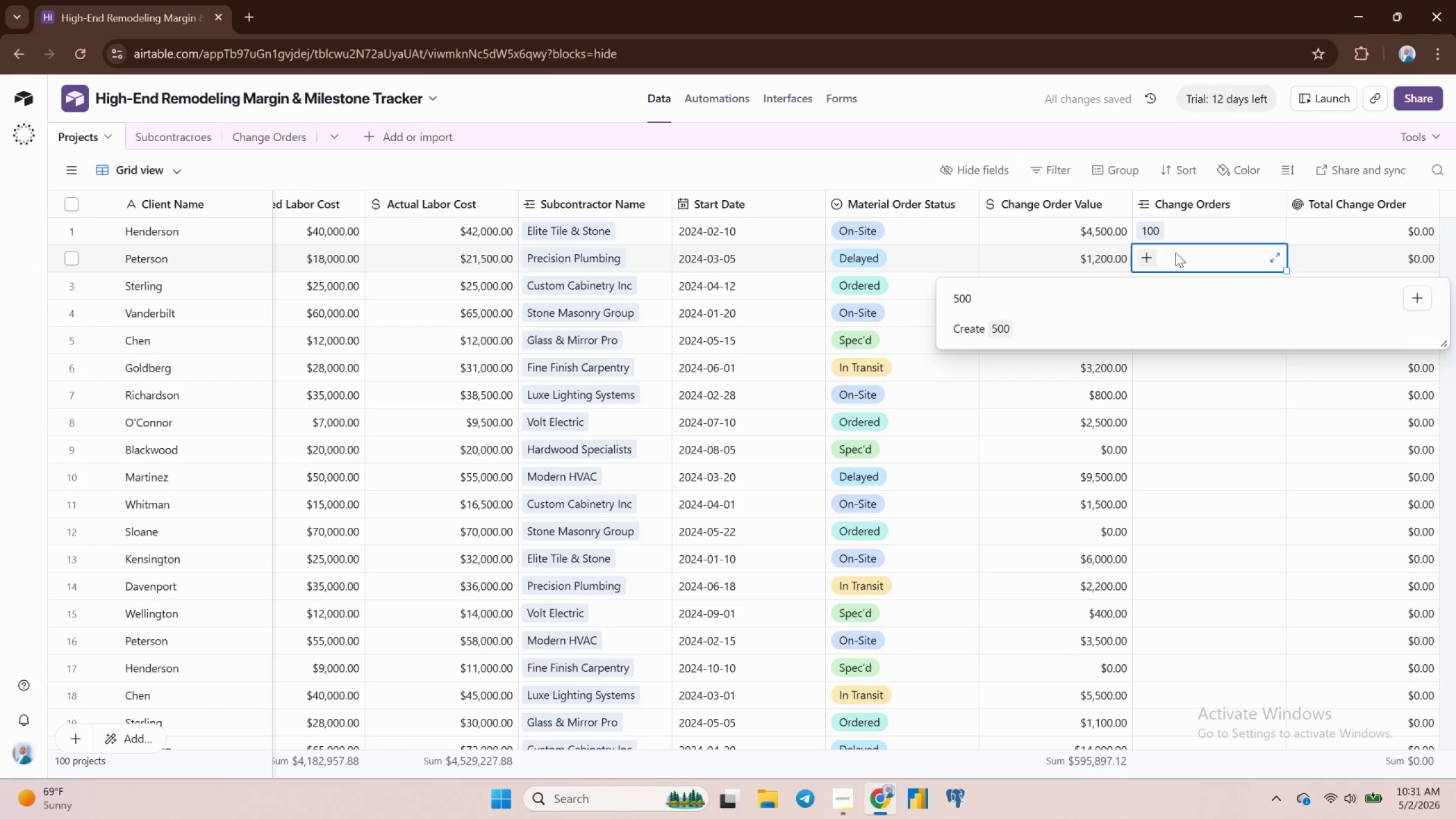 
key(Enter)
 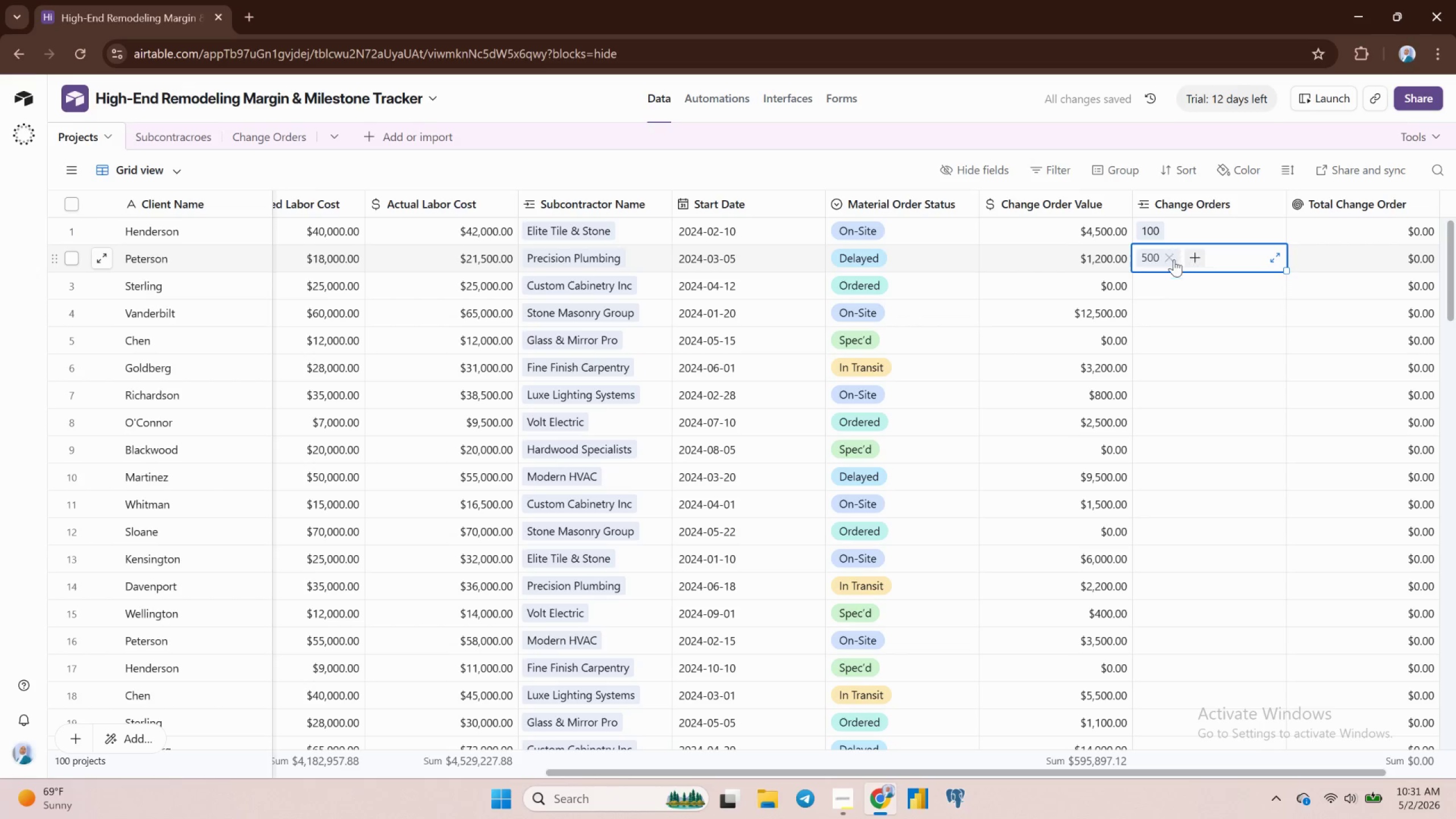 
left_click([1171, 279])
 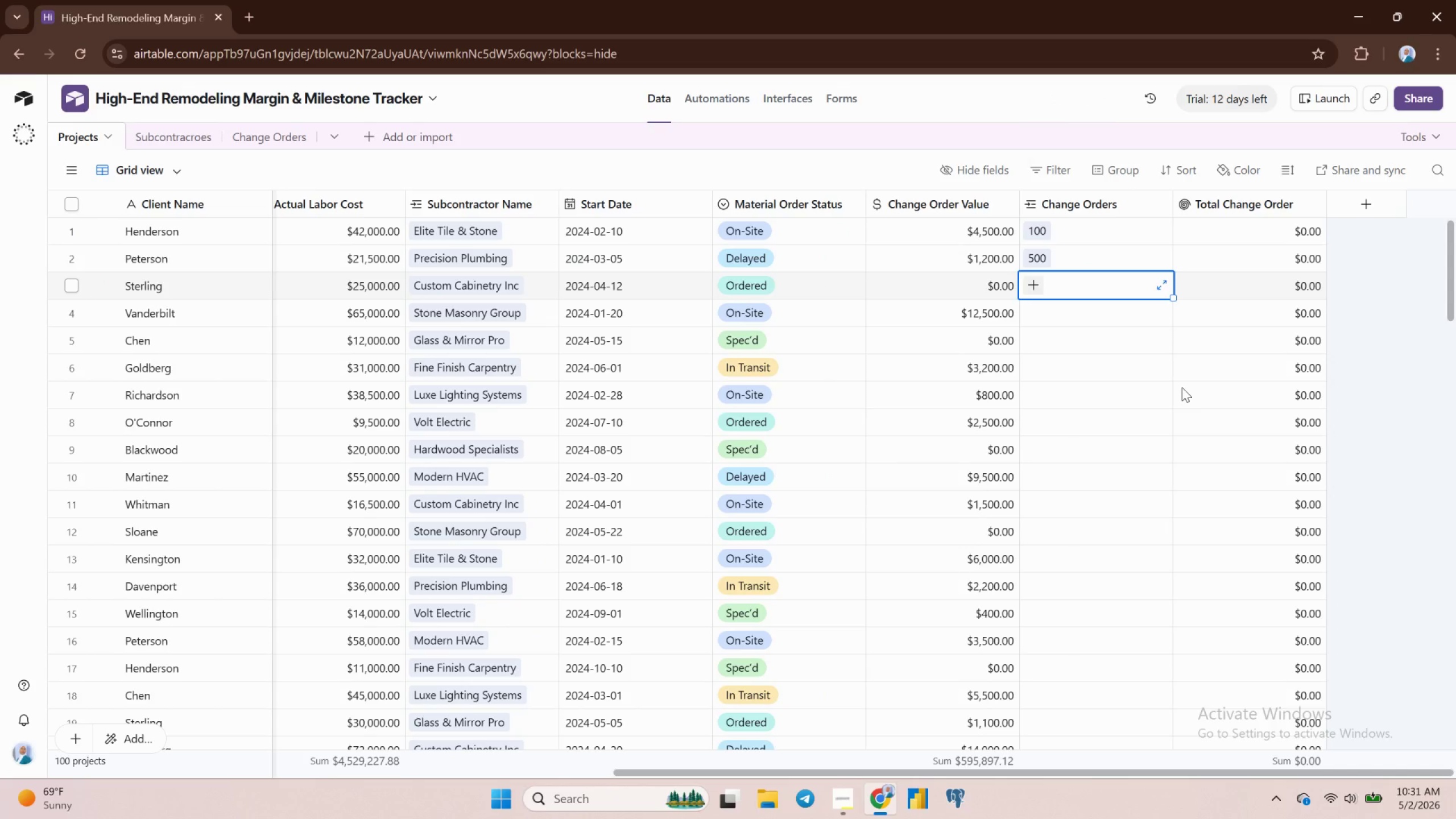 
wait(15.14)
 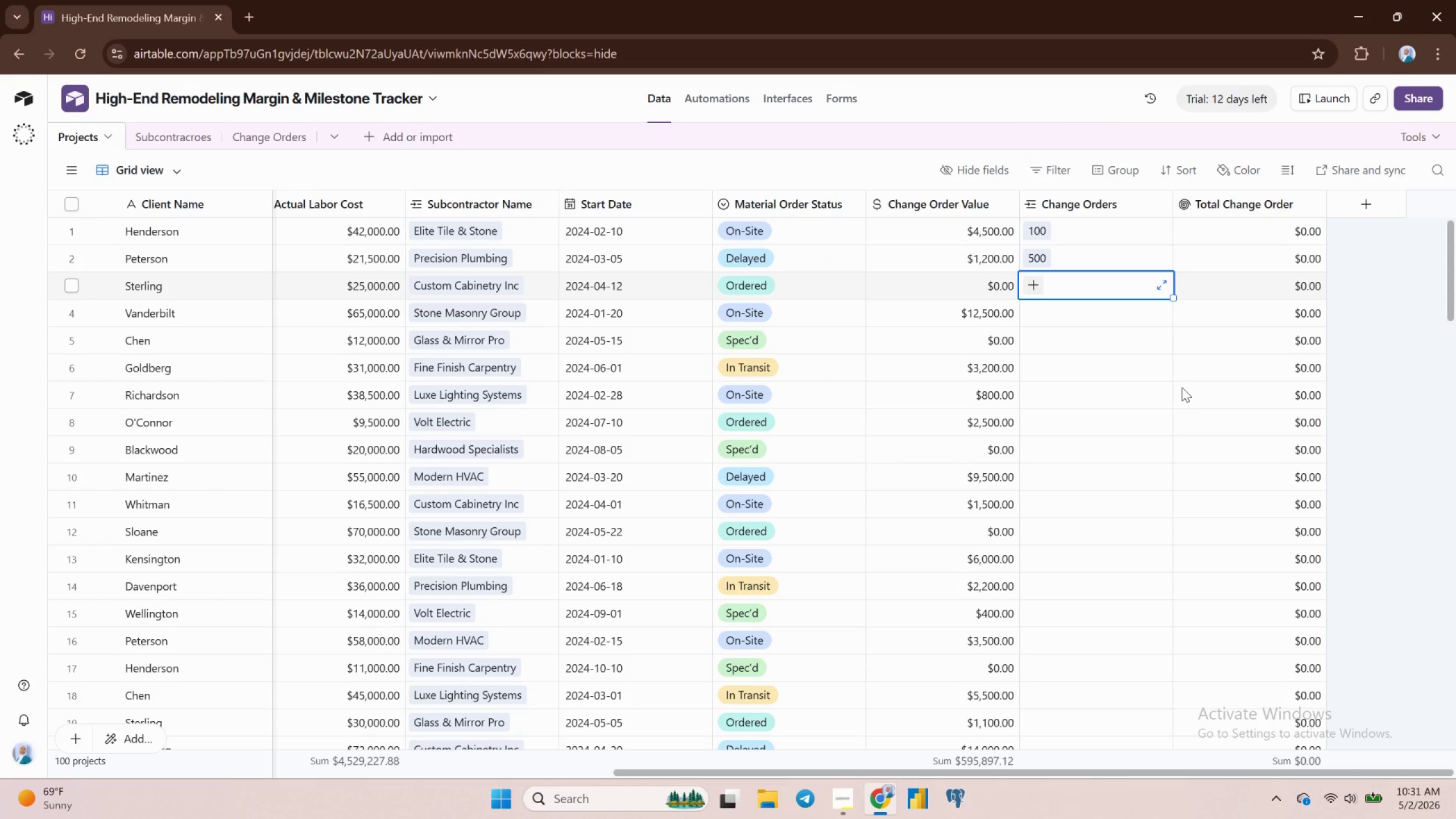 
left_click([274, 139])
 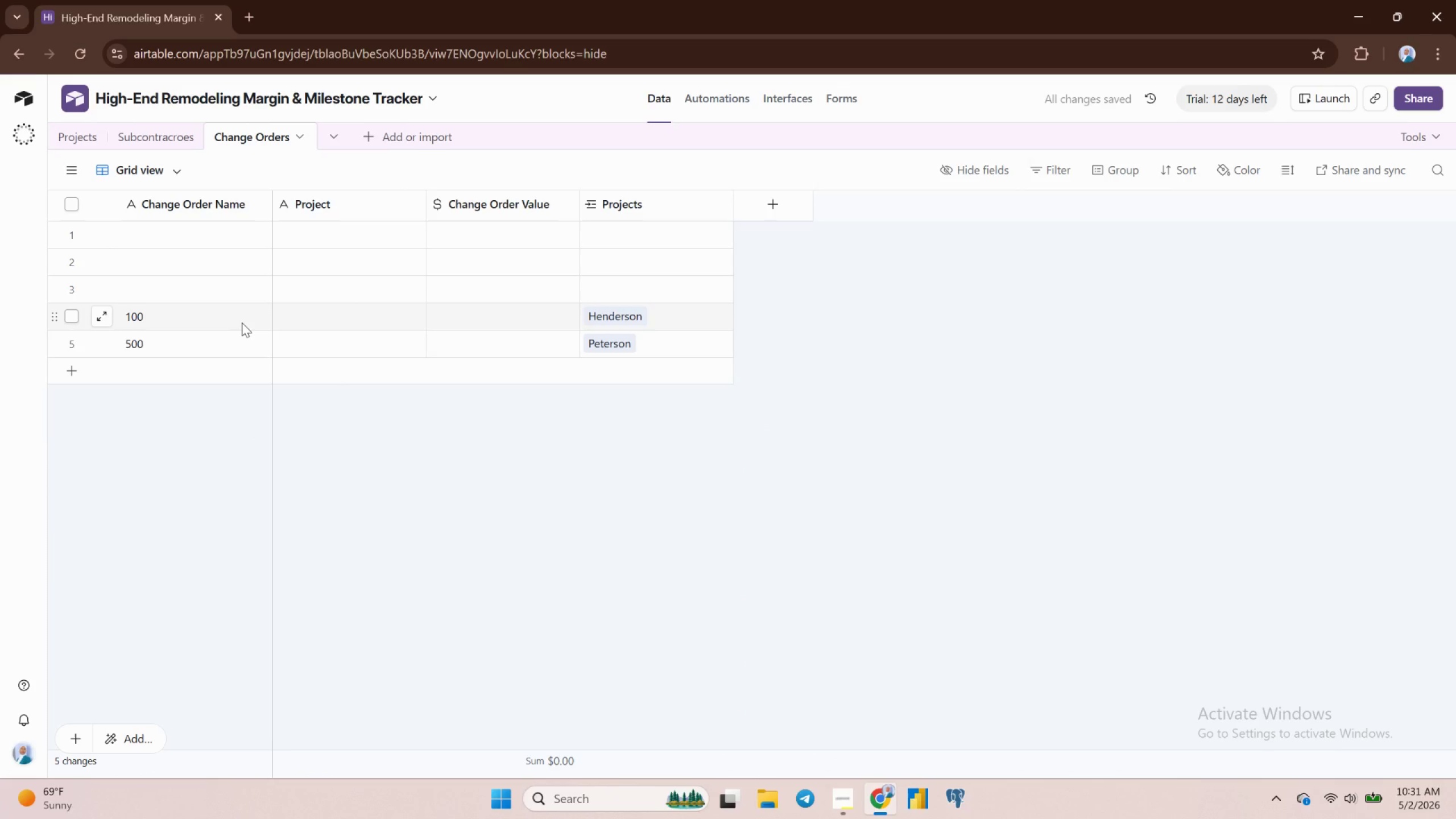 
wait(6.97)
 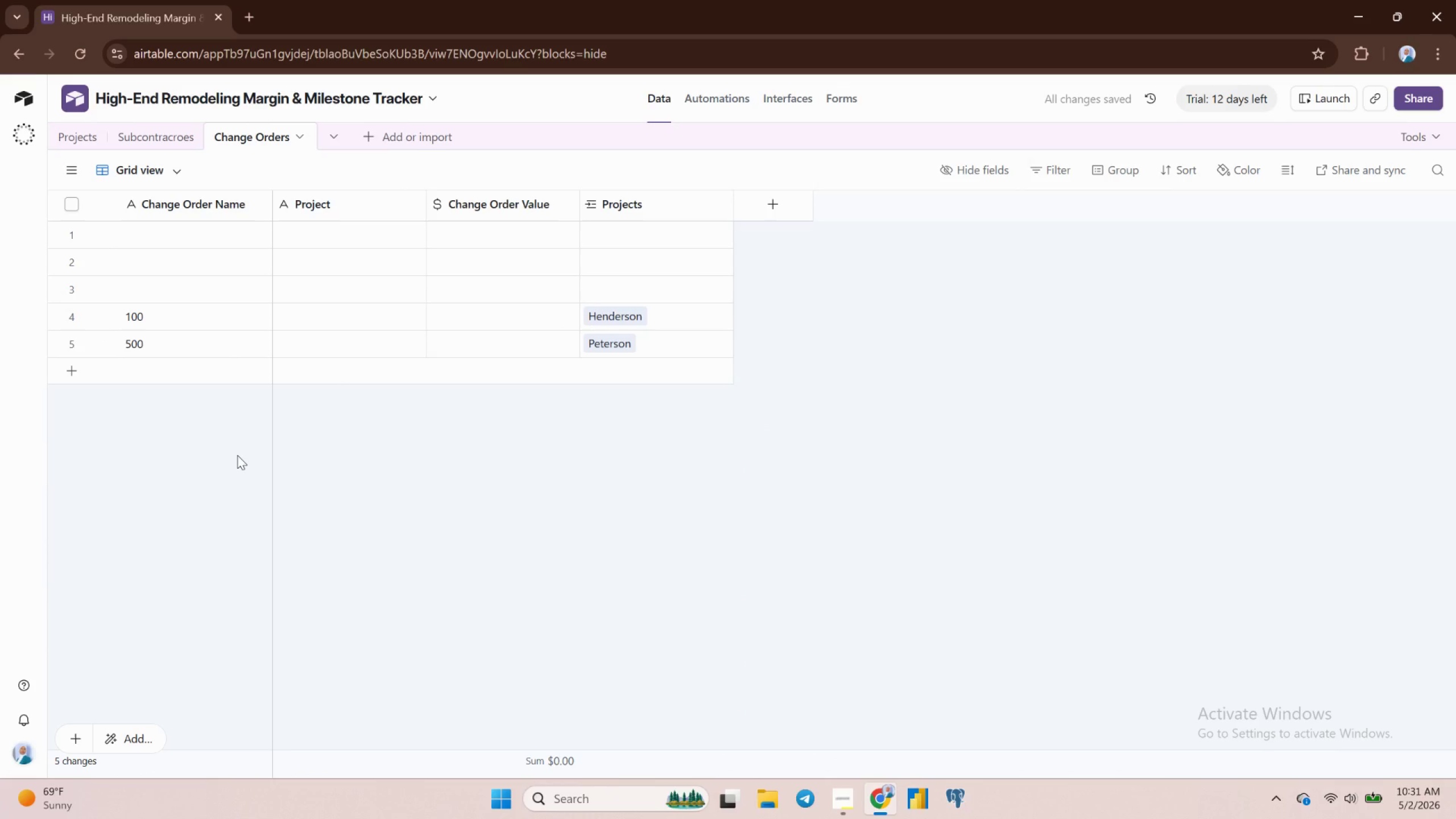 
mouse_move([394, 374])
 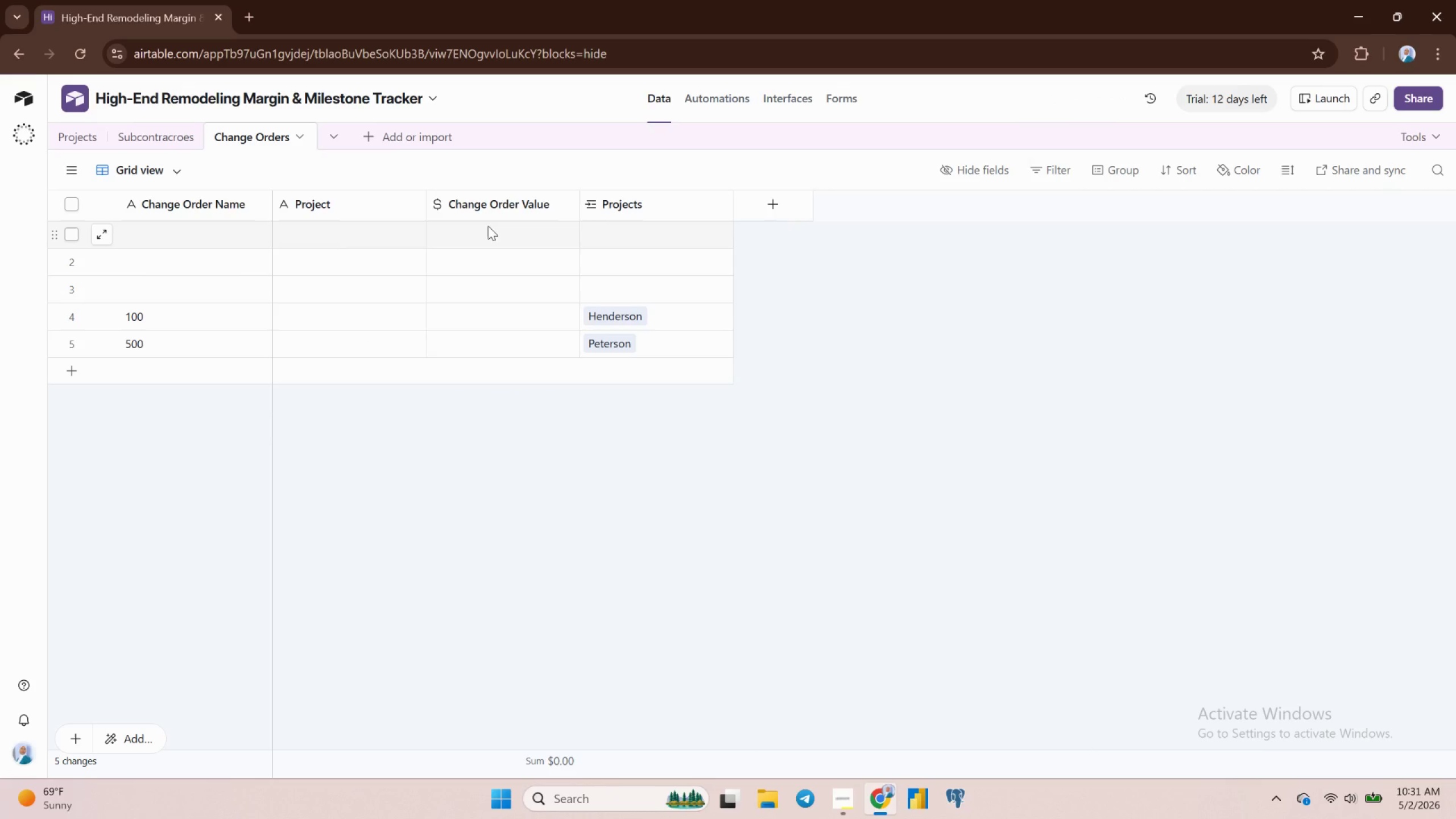 
wait(24.85)
 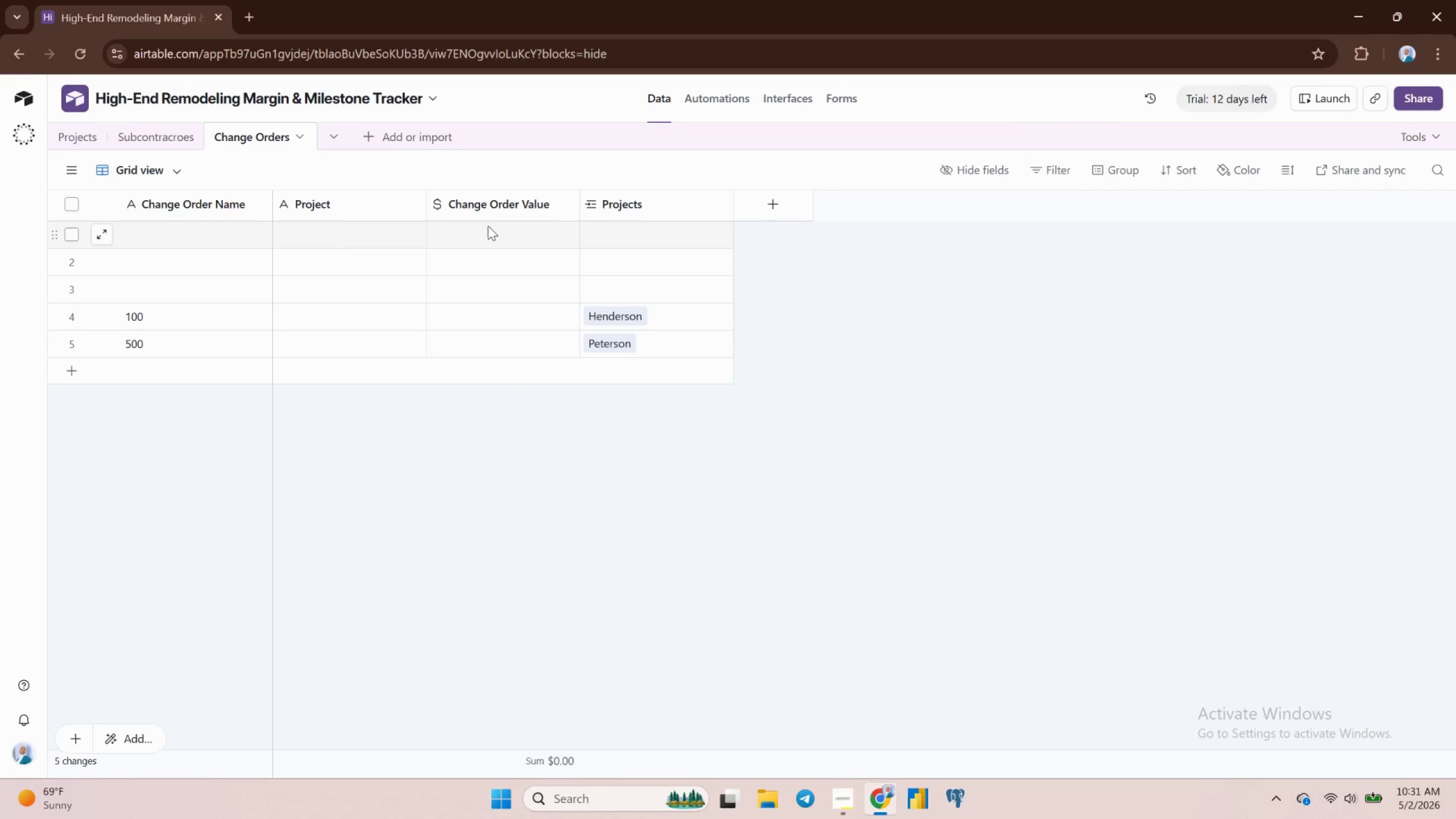 
left_click([490, 235])
 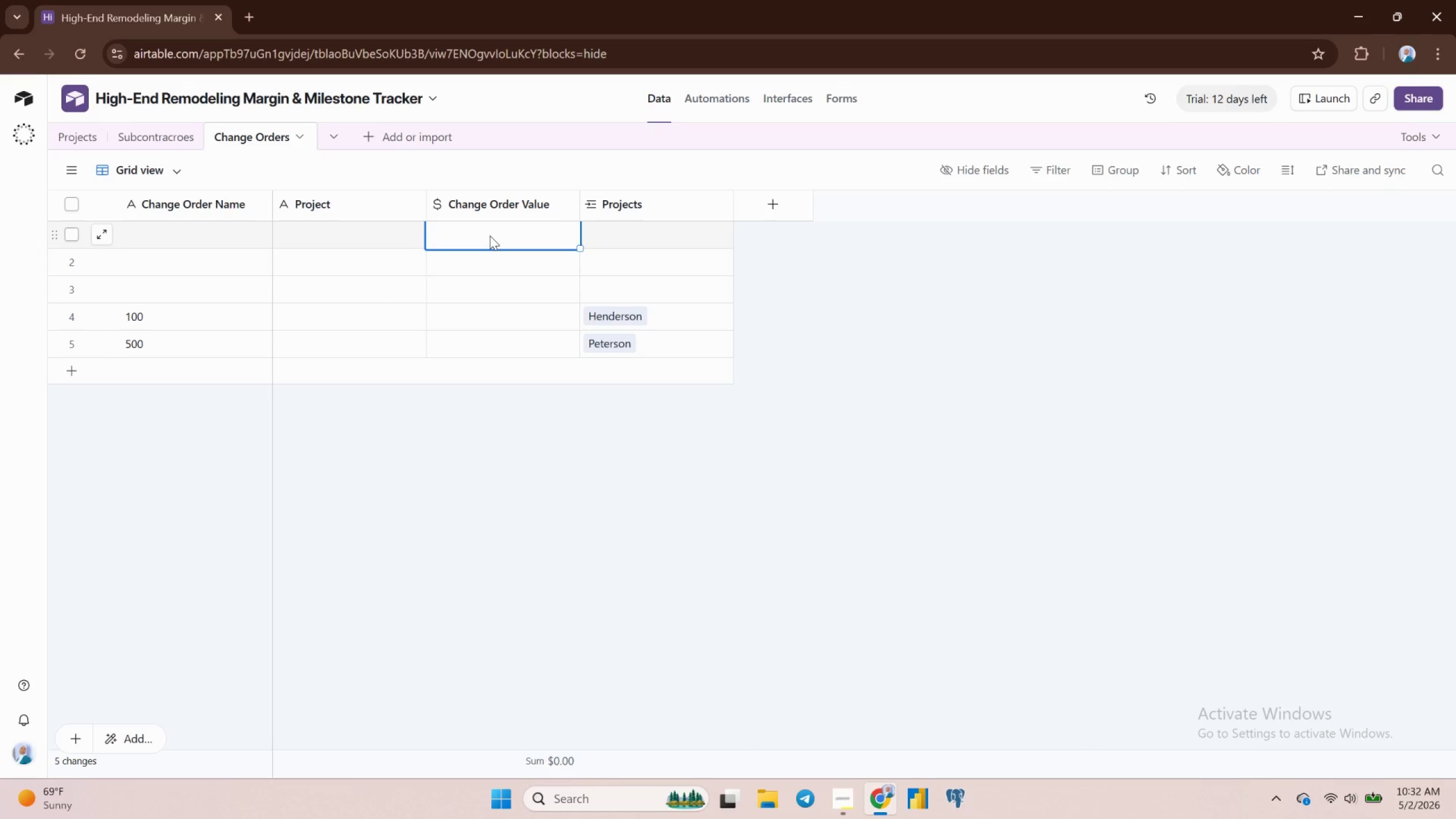 
type(500)
 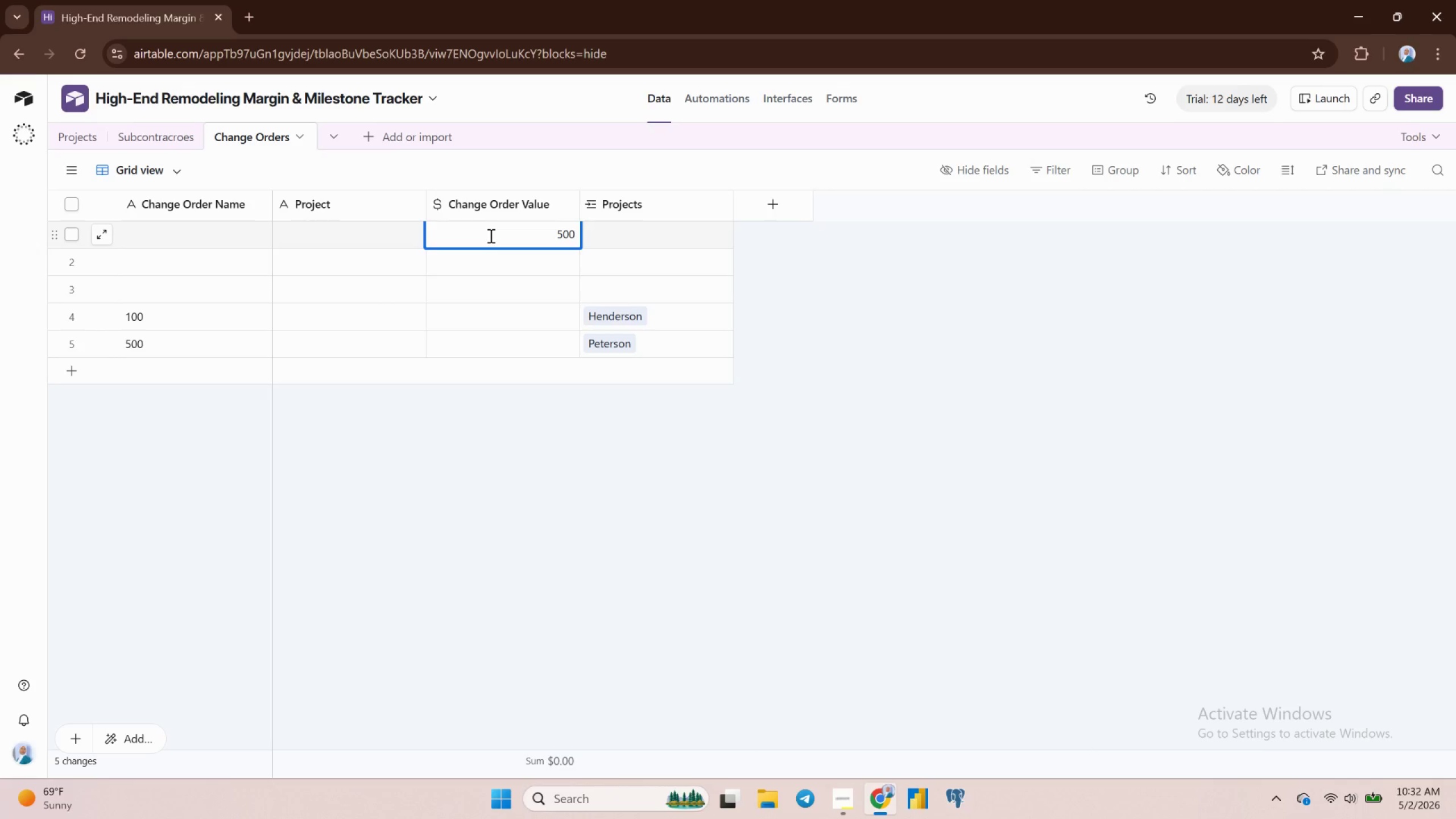 
key(Enter)
 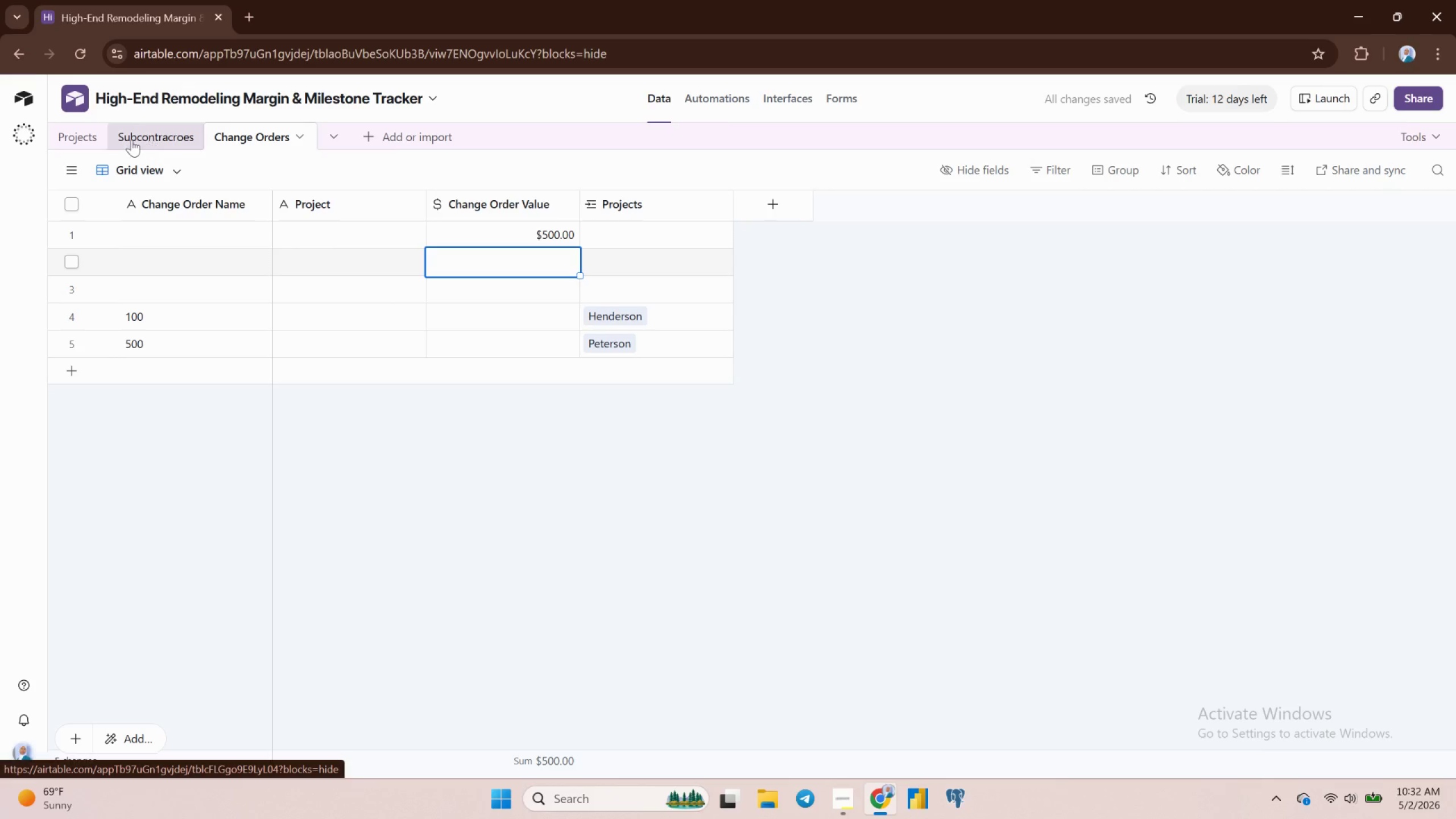 
left_click([75, 138])
 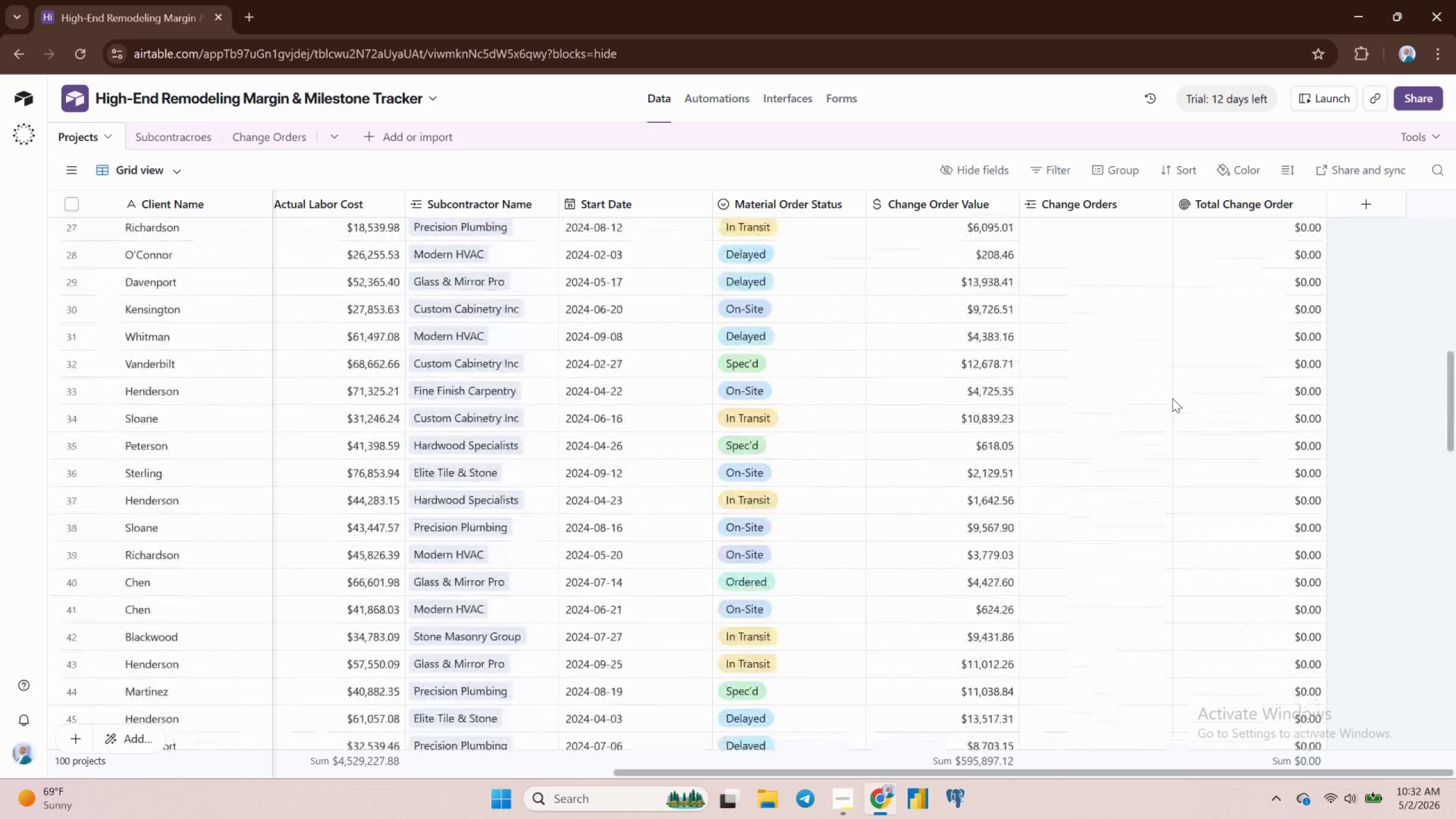 
wait(6.37)
 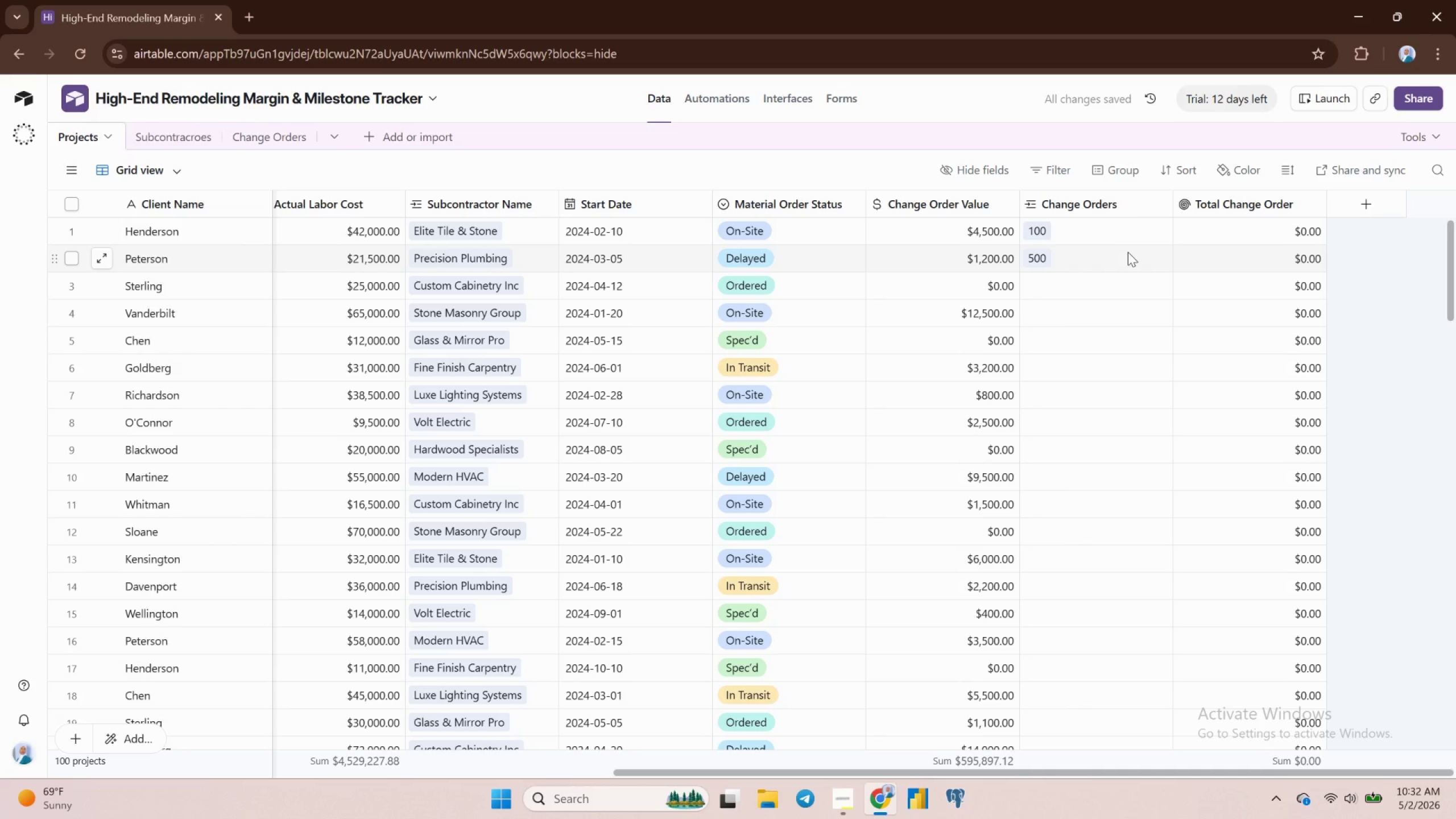 
left_click([1108, 245])
 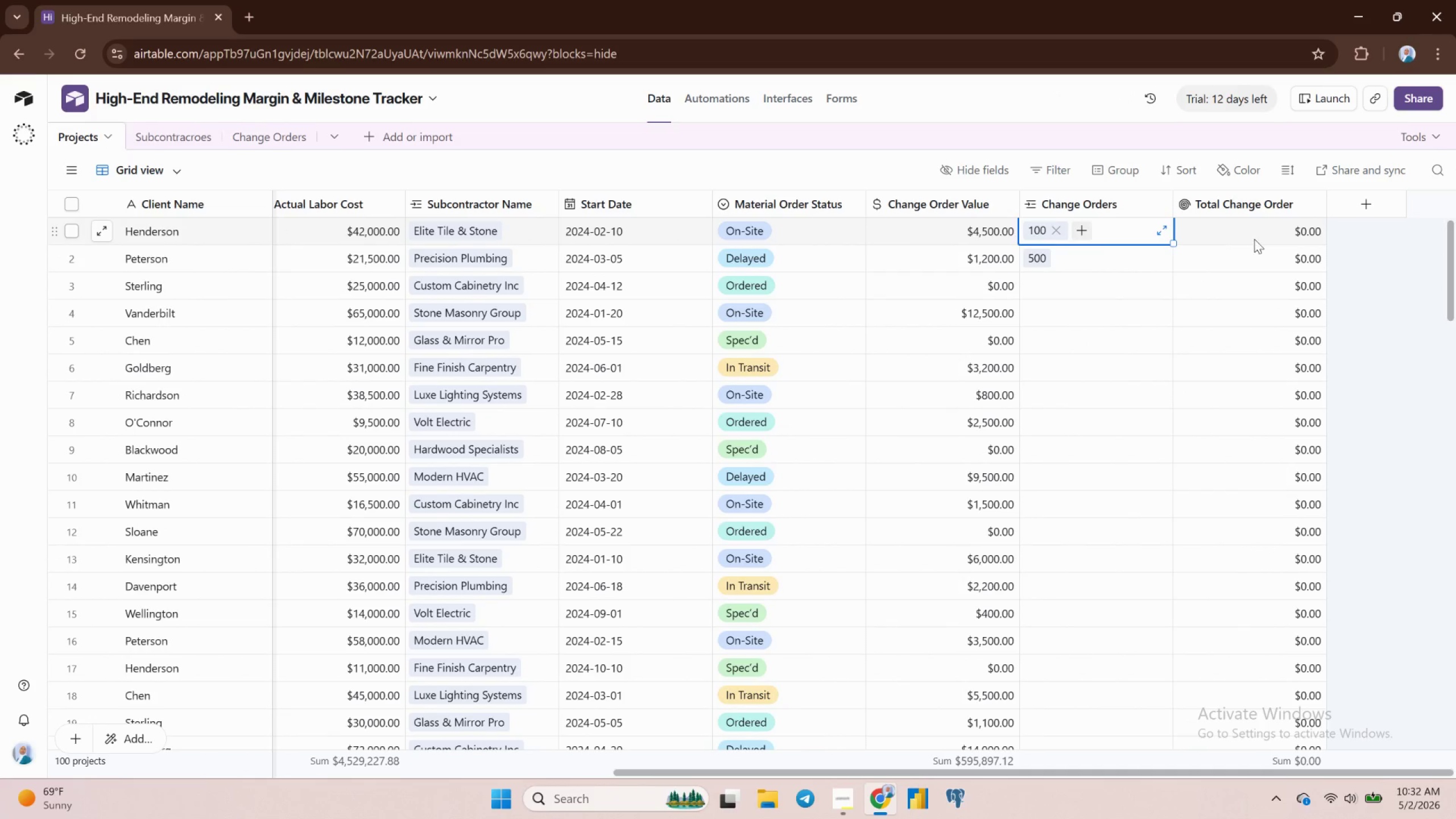 
left_click([1287, 239])
 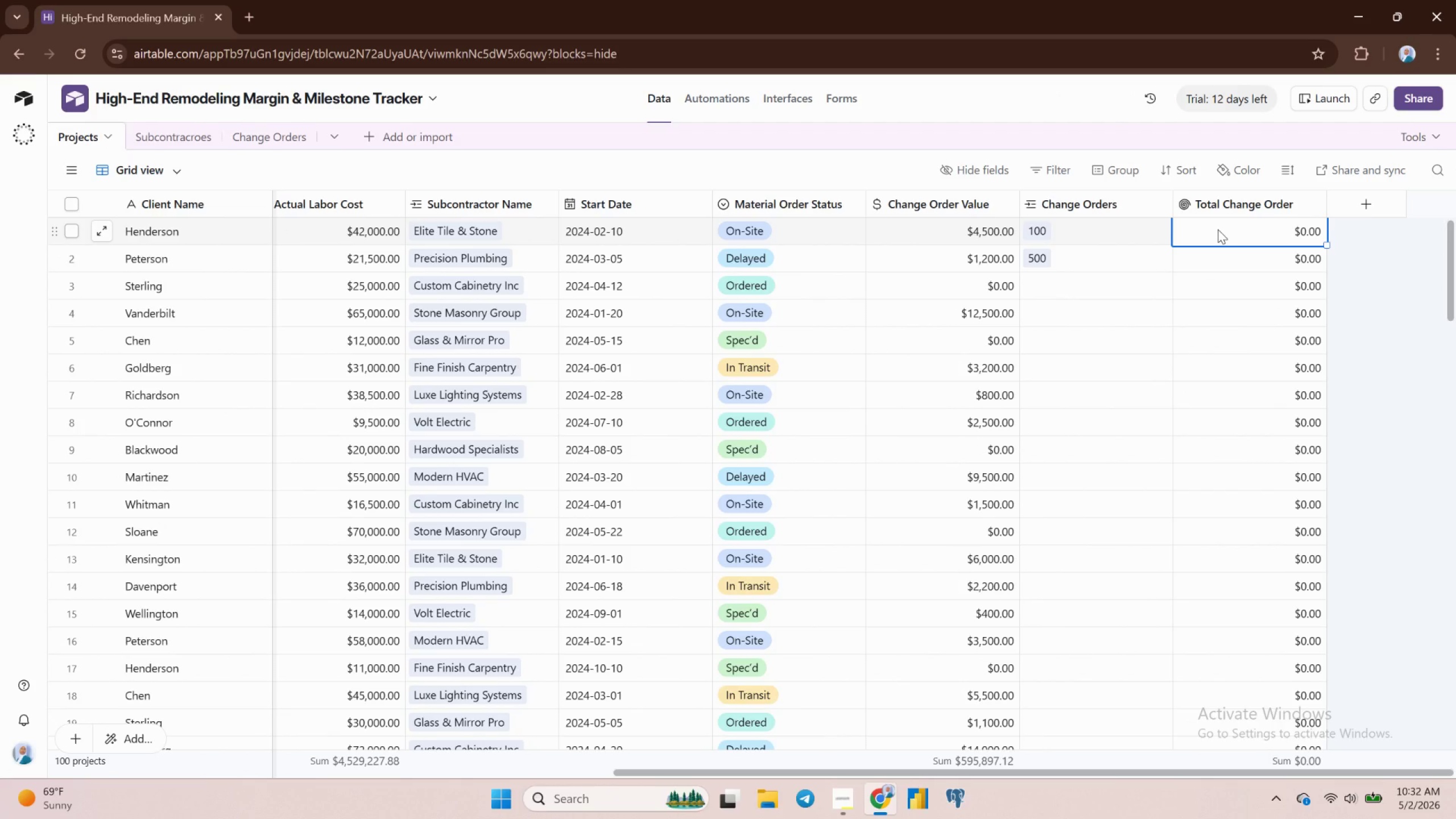 
double_click([1218, 229])
 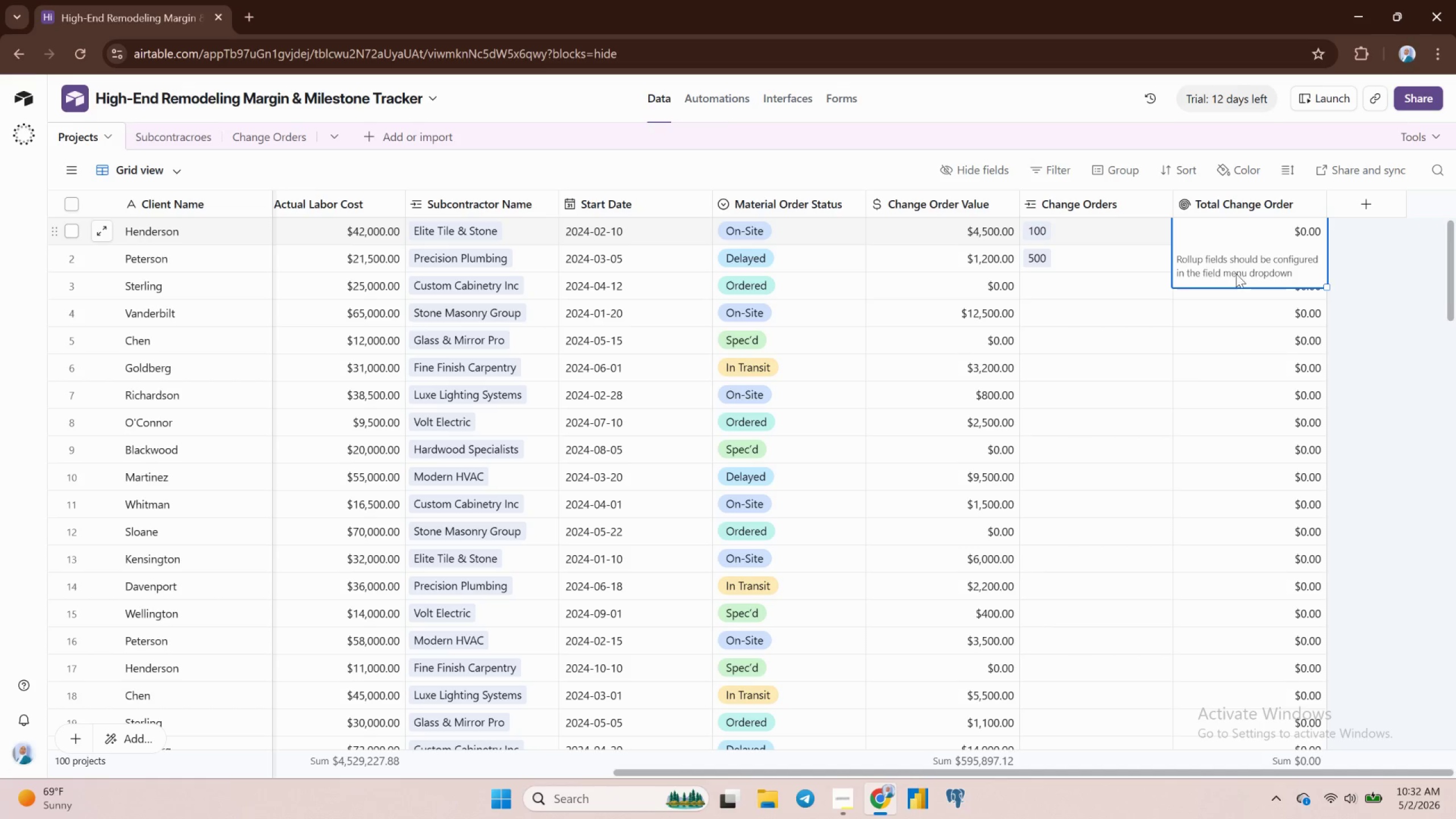 
left_click([1251, 367])
 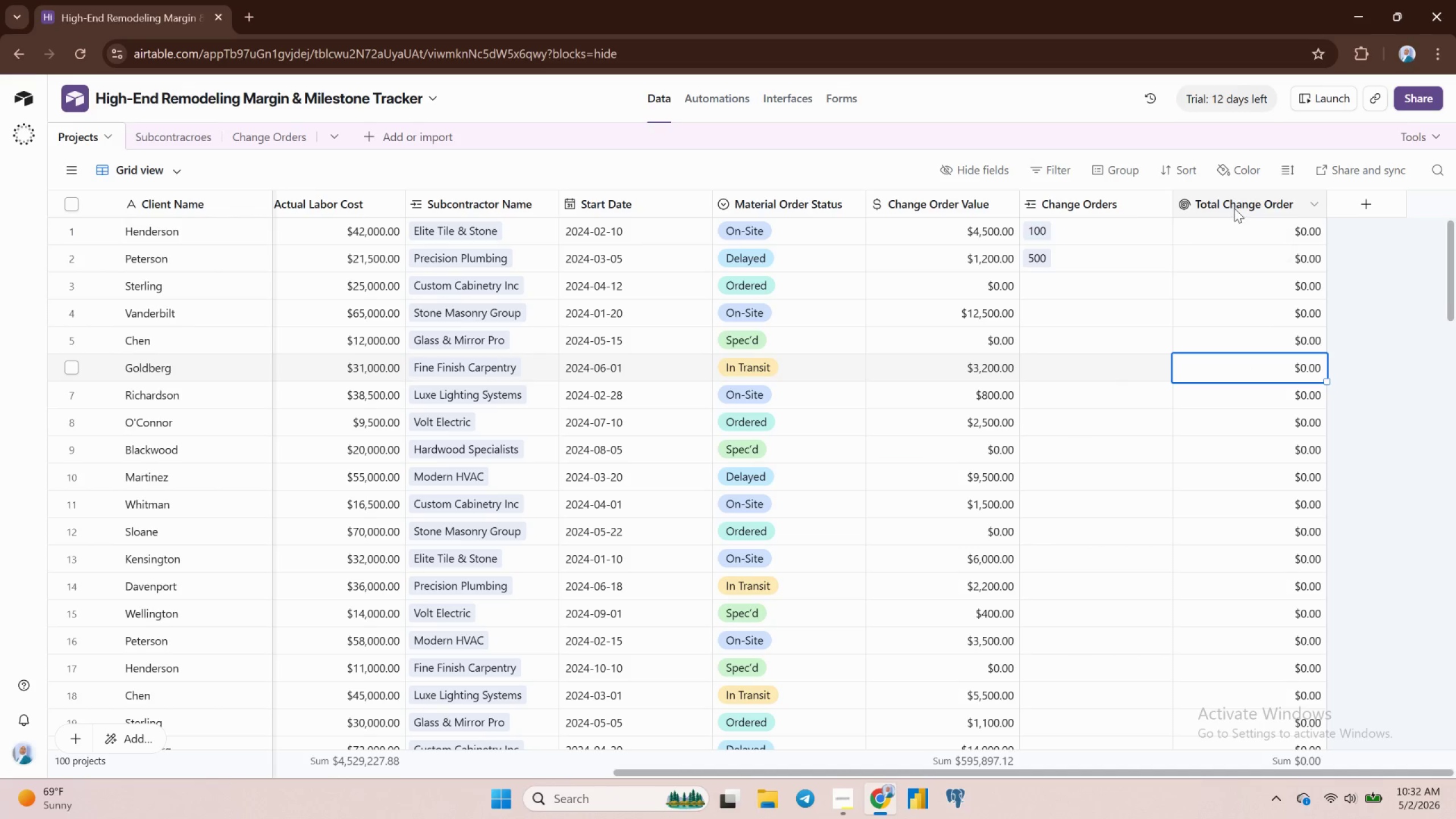 
left_click([1234, 208])
 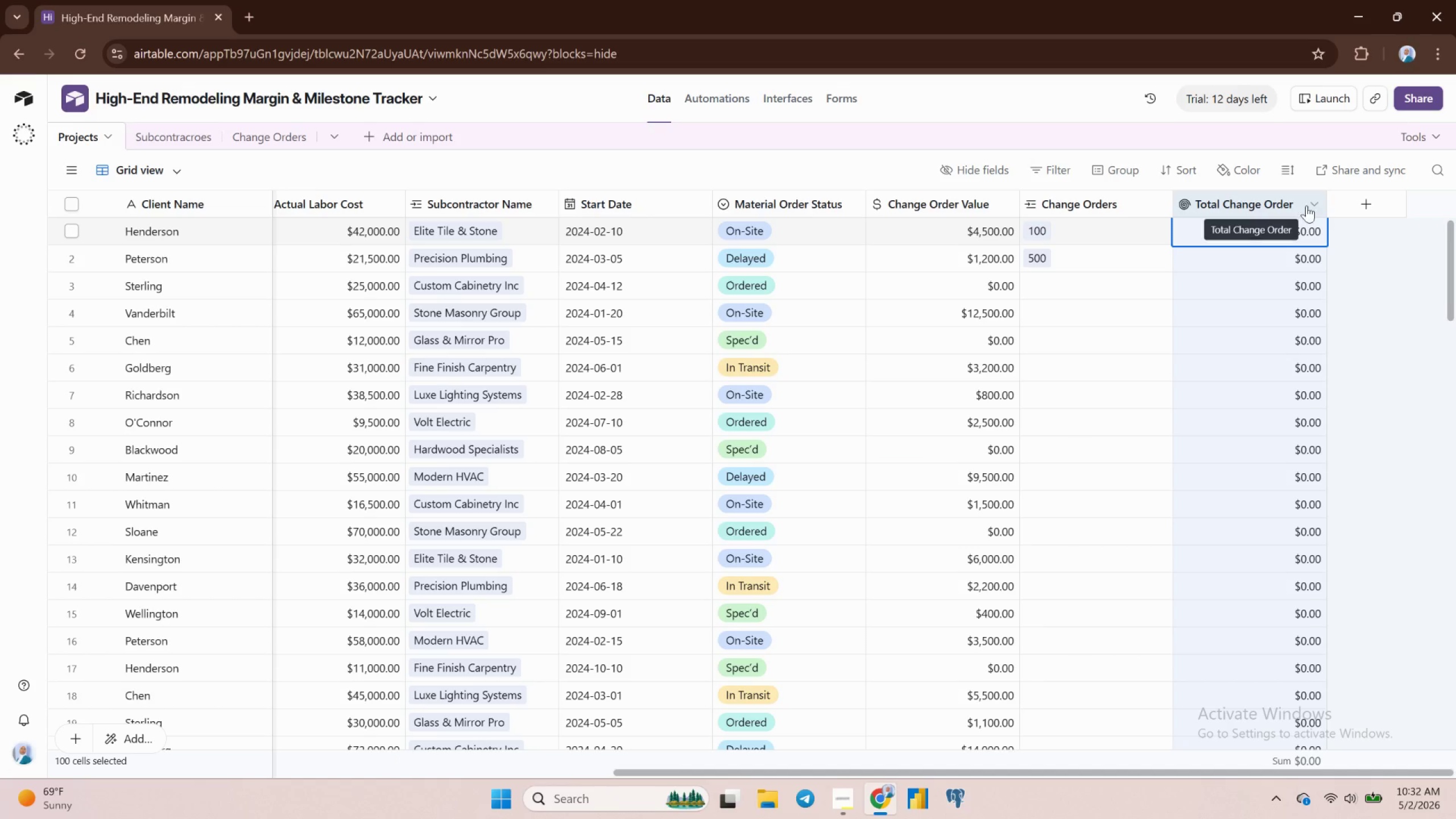 
left_click([1313, 205])
 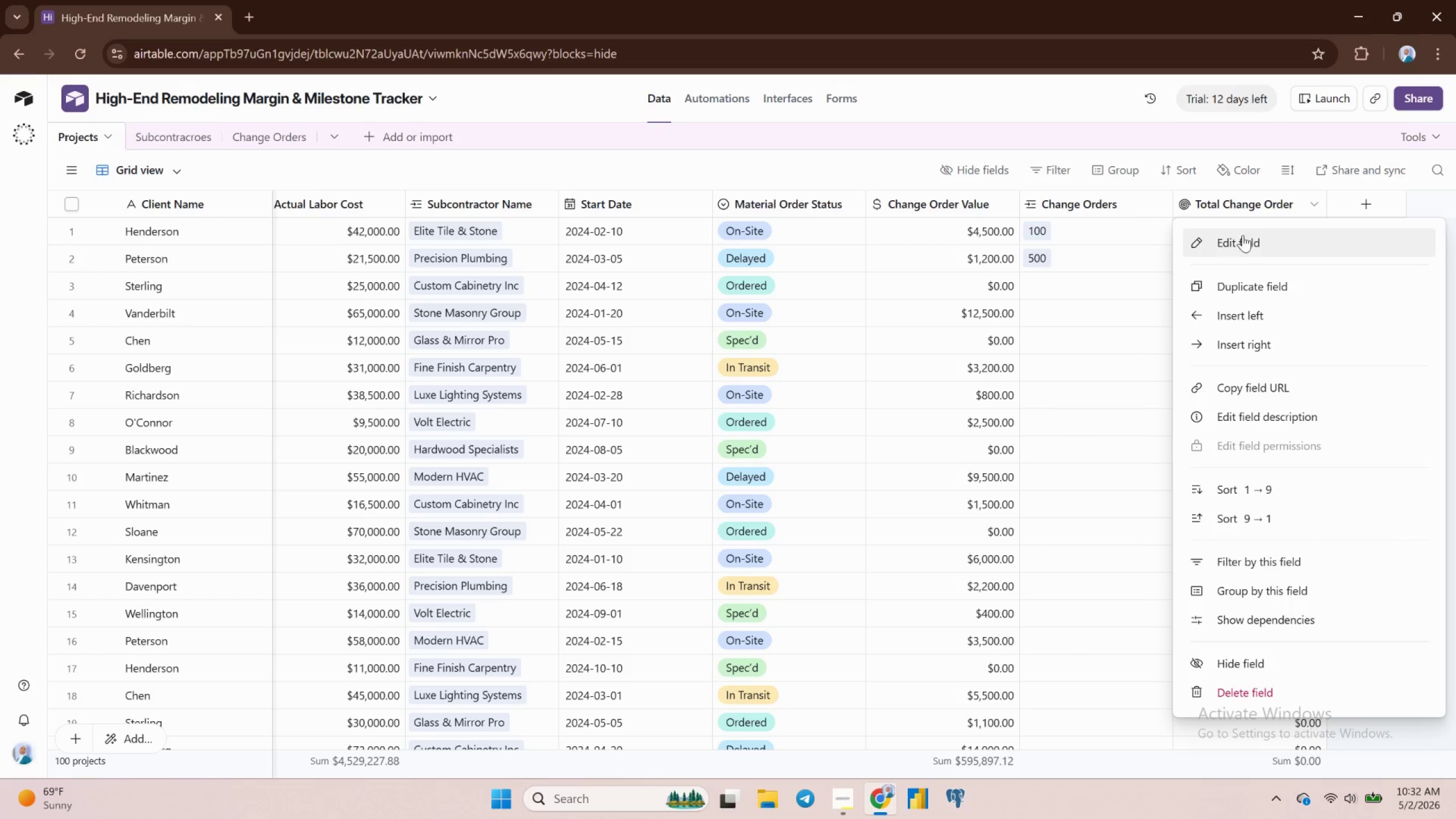 
left_click([1236, 243])
 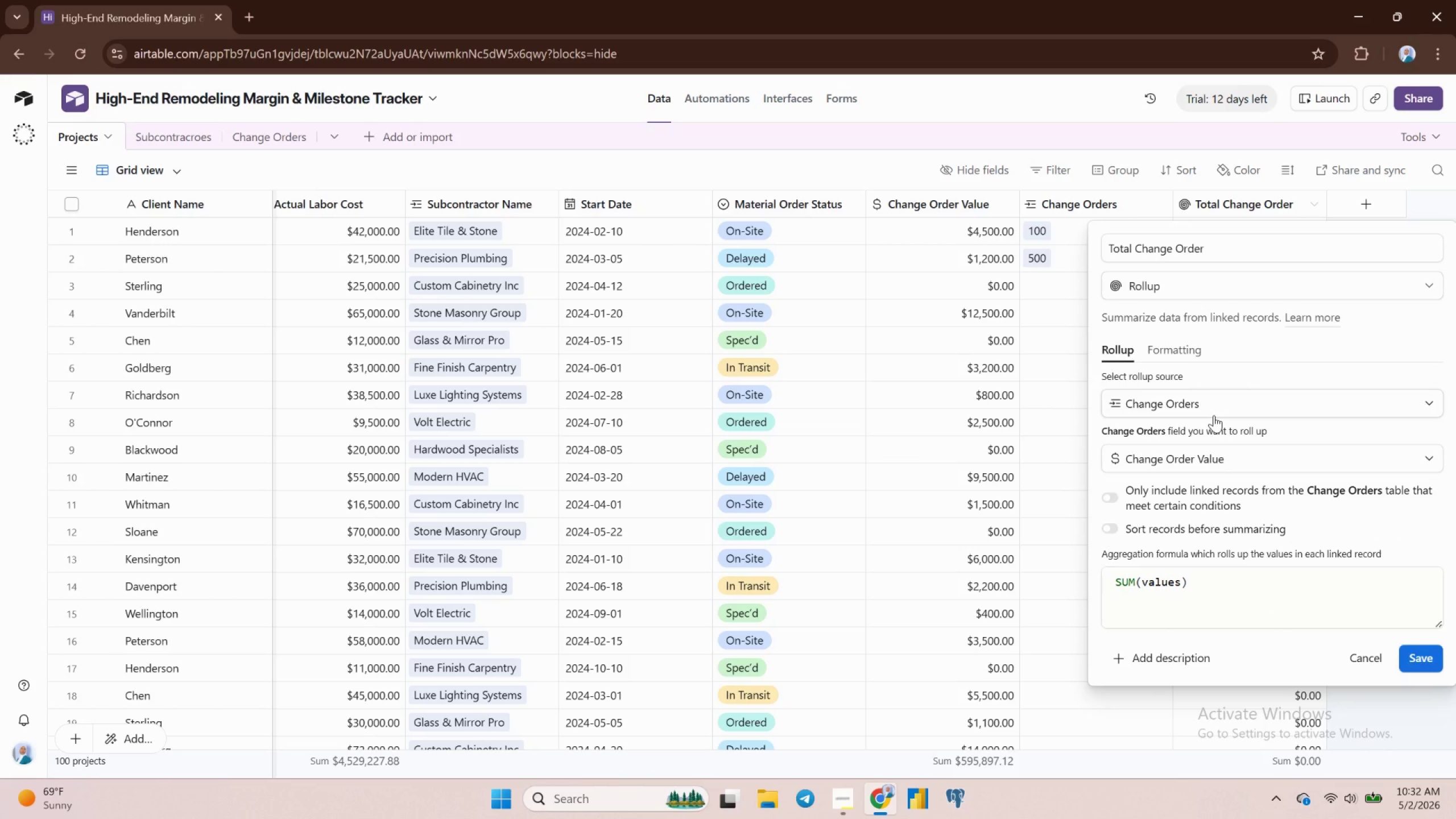 
mouse_move([1182, 462])
 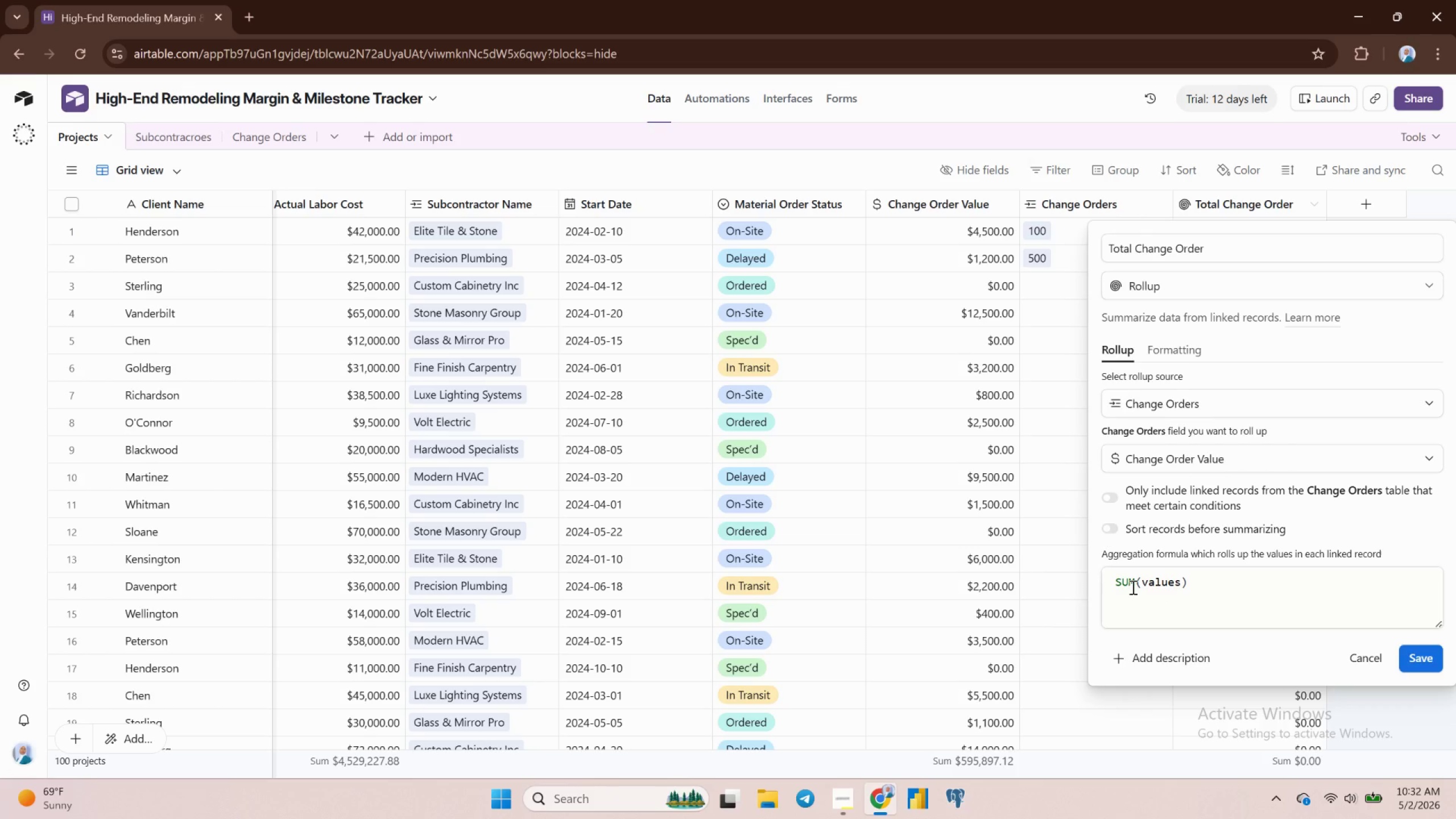 
left_click([1132, 587])
 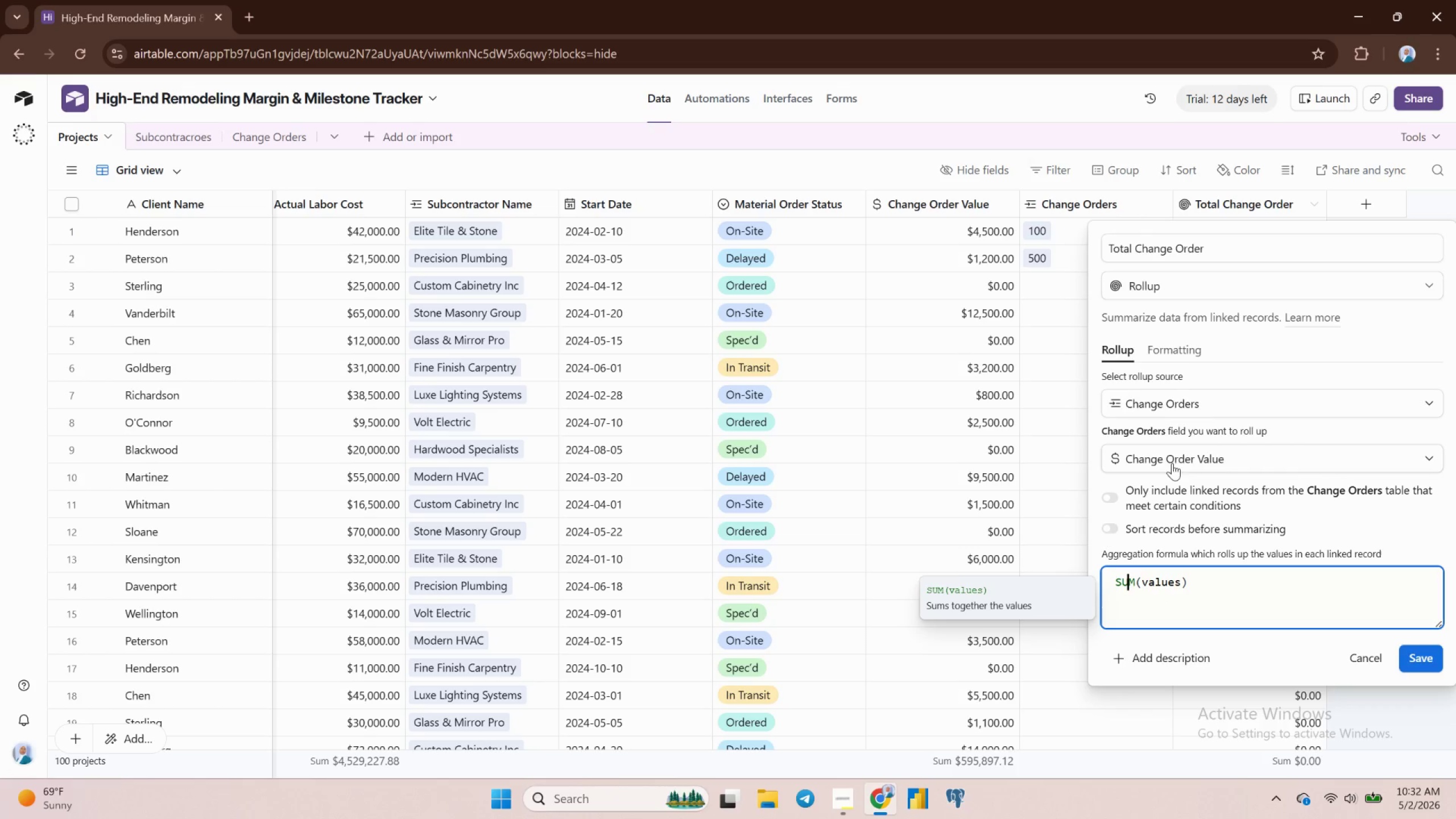 
left_click([1176, 462])
 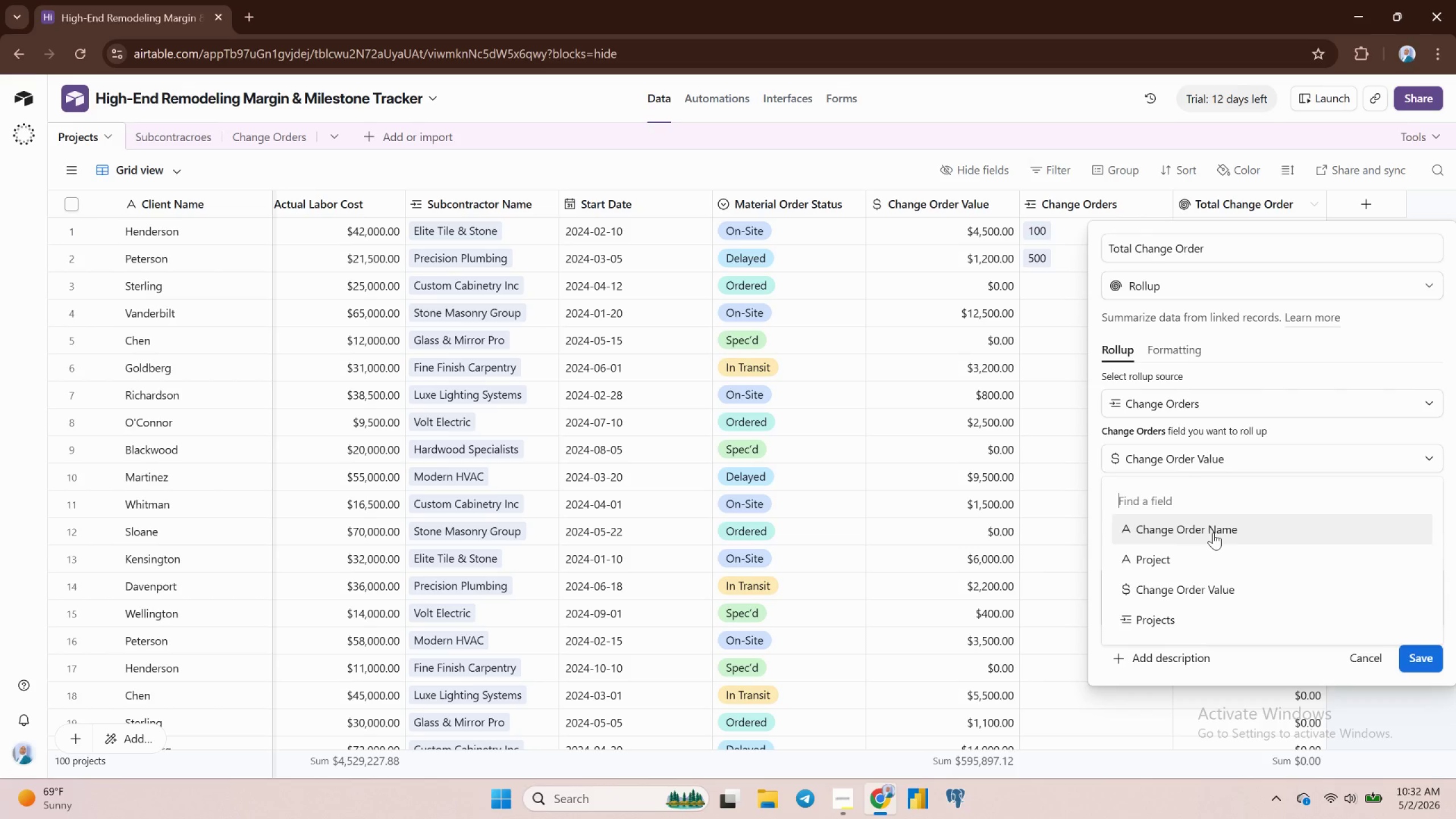 
wait(15.85)
 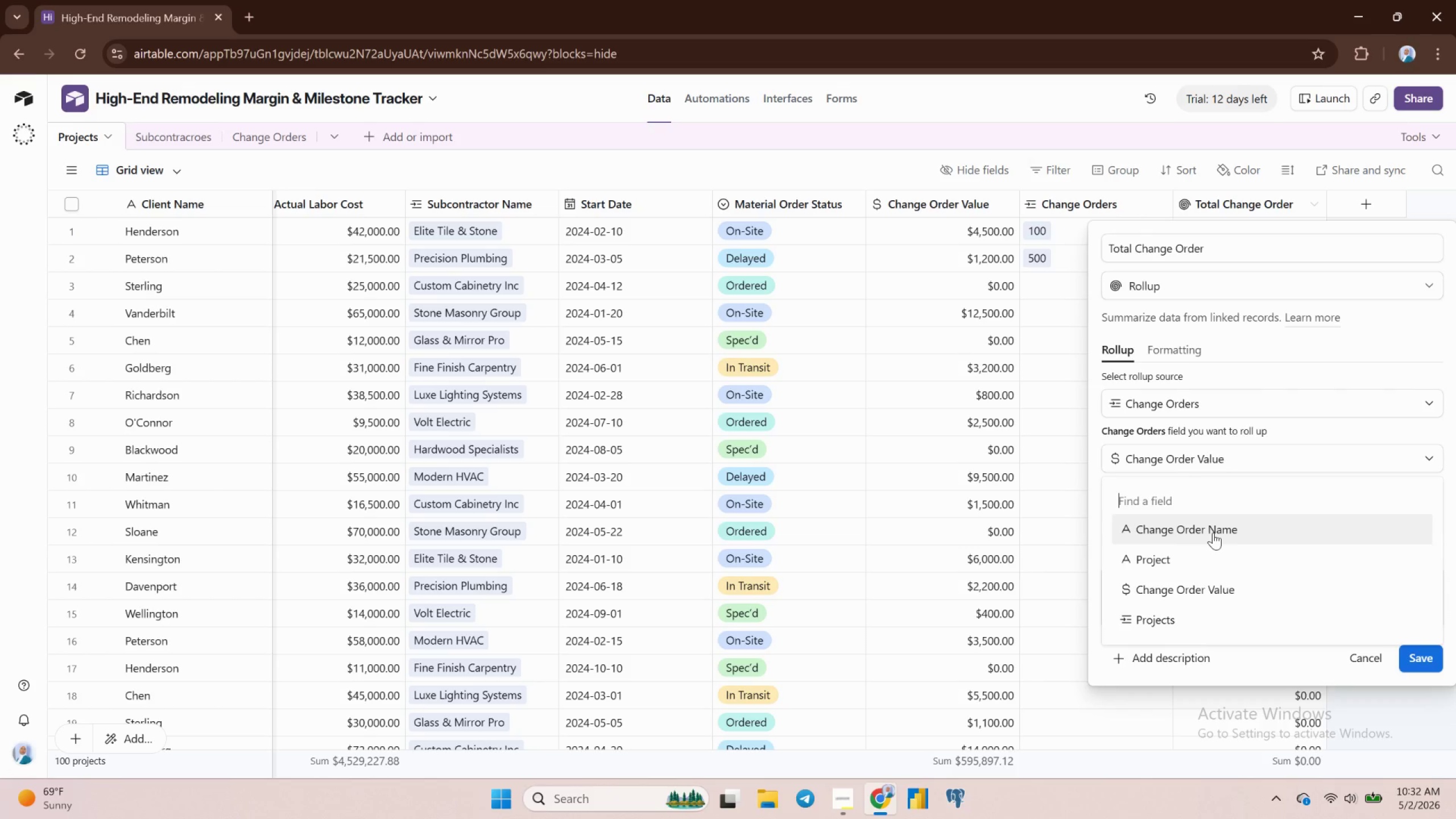 
left_click([1372, 652])
 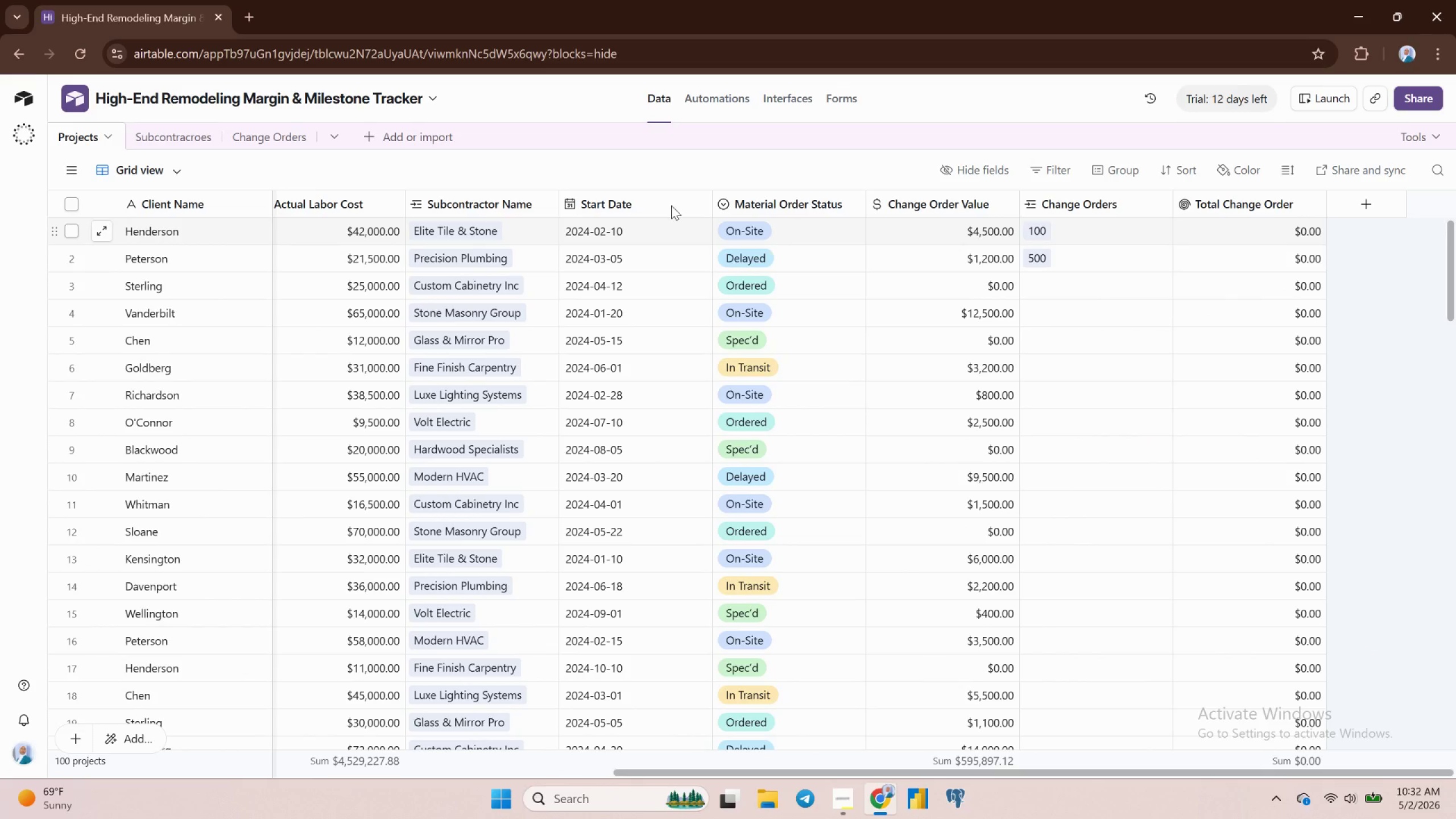 
wait(6.53)
 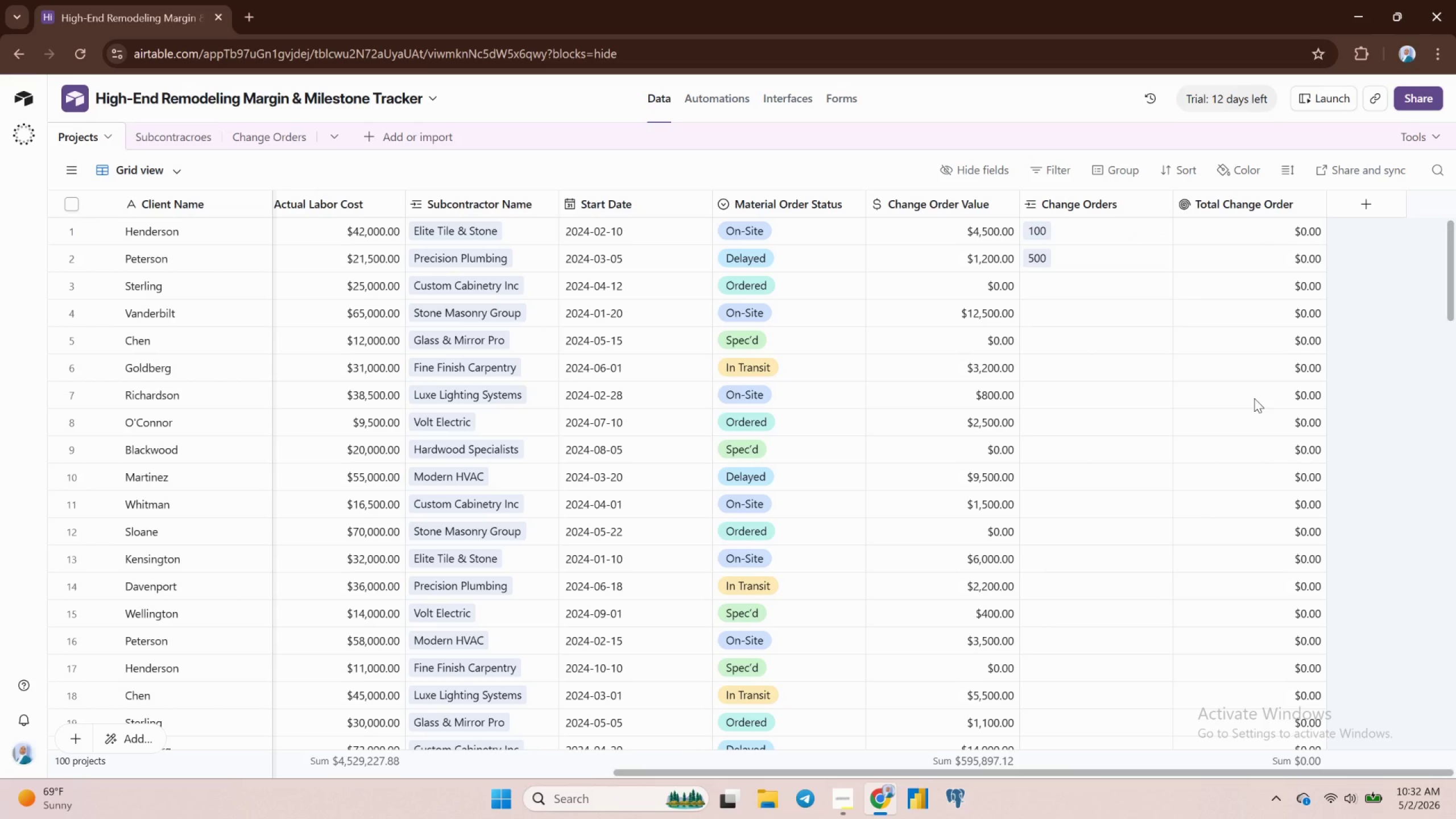 
left_click([258, 136])
 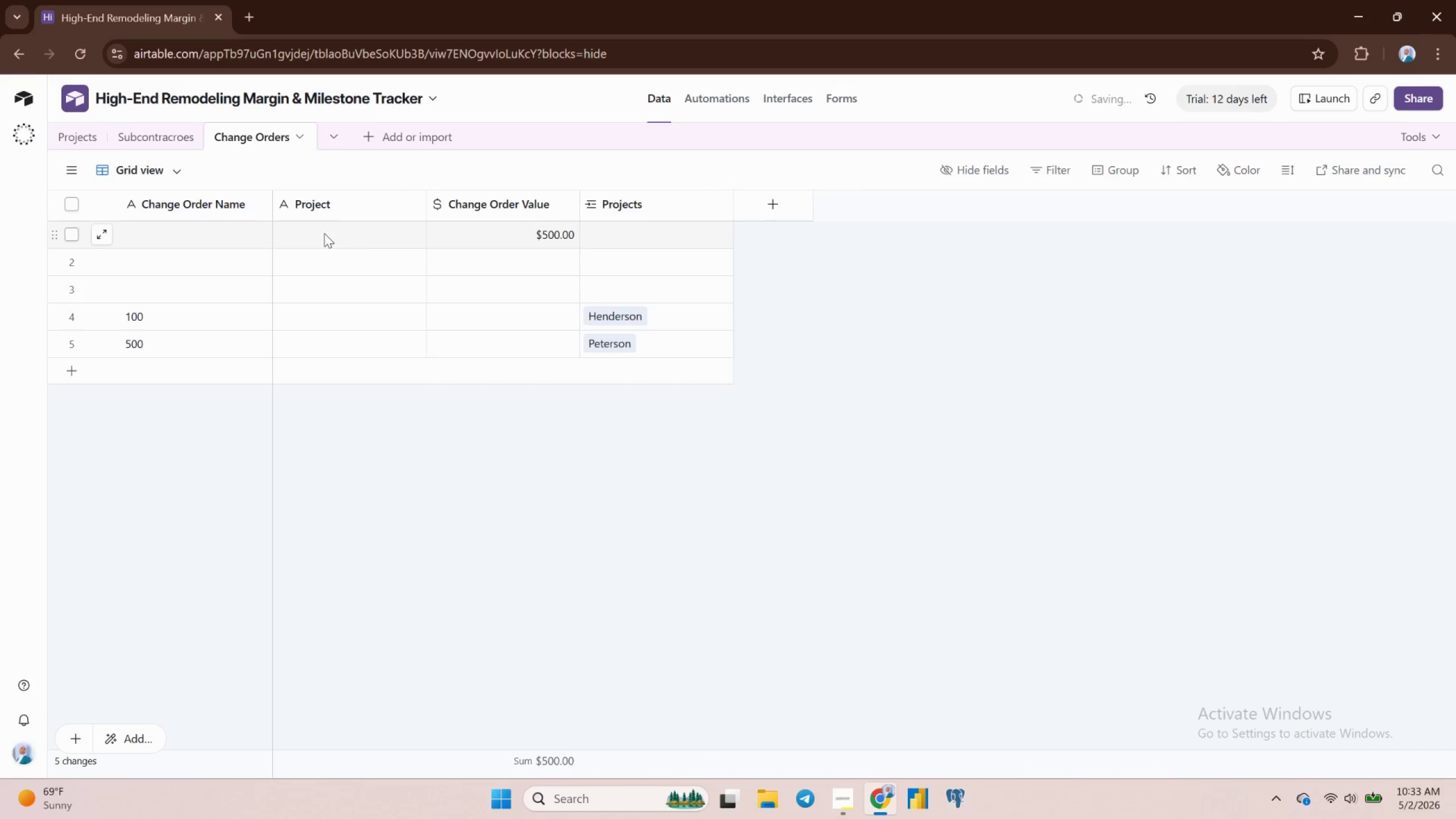 
left_click([178, 231])
 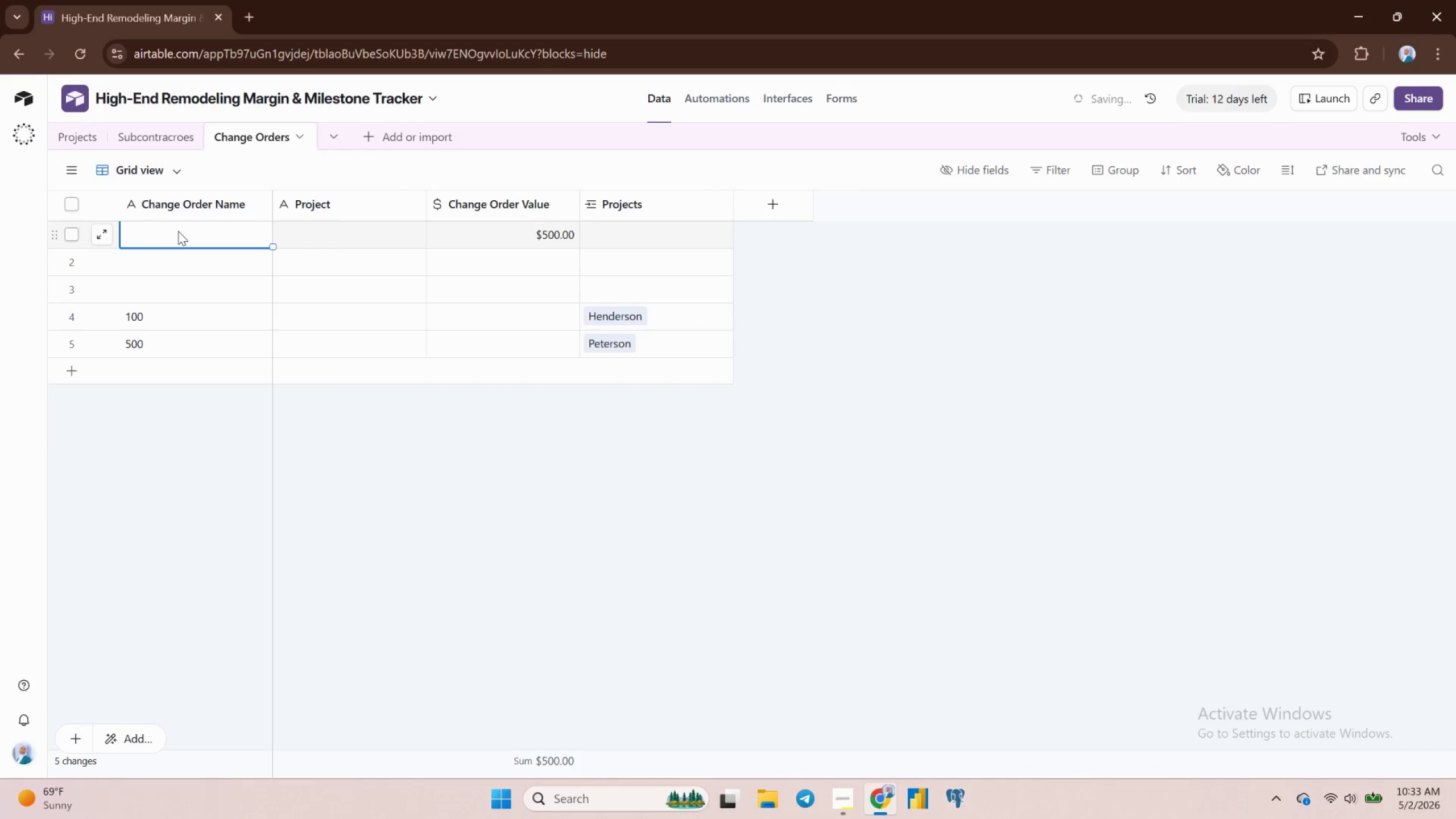 
type(100)
 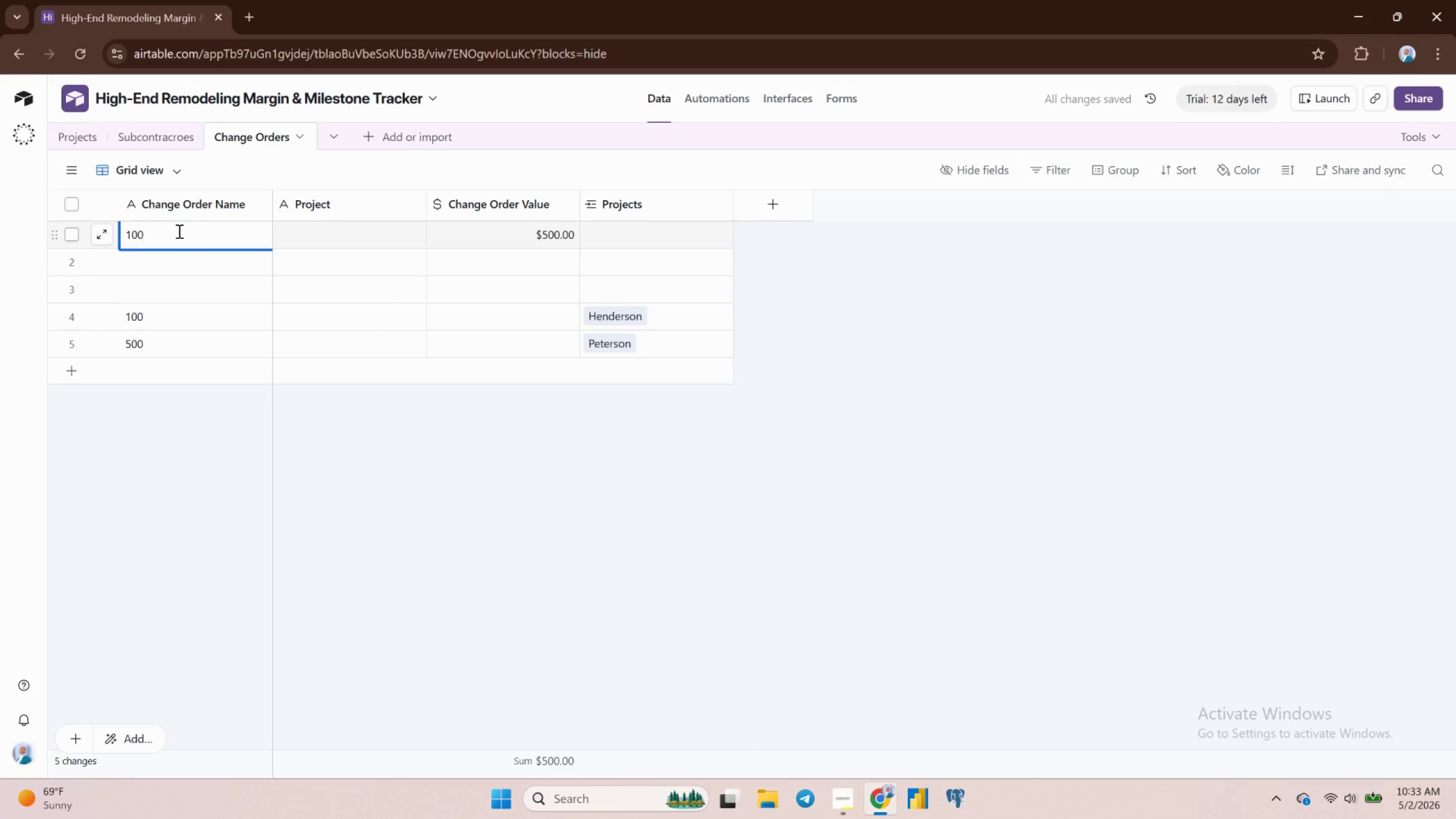 
key(Enter)
 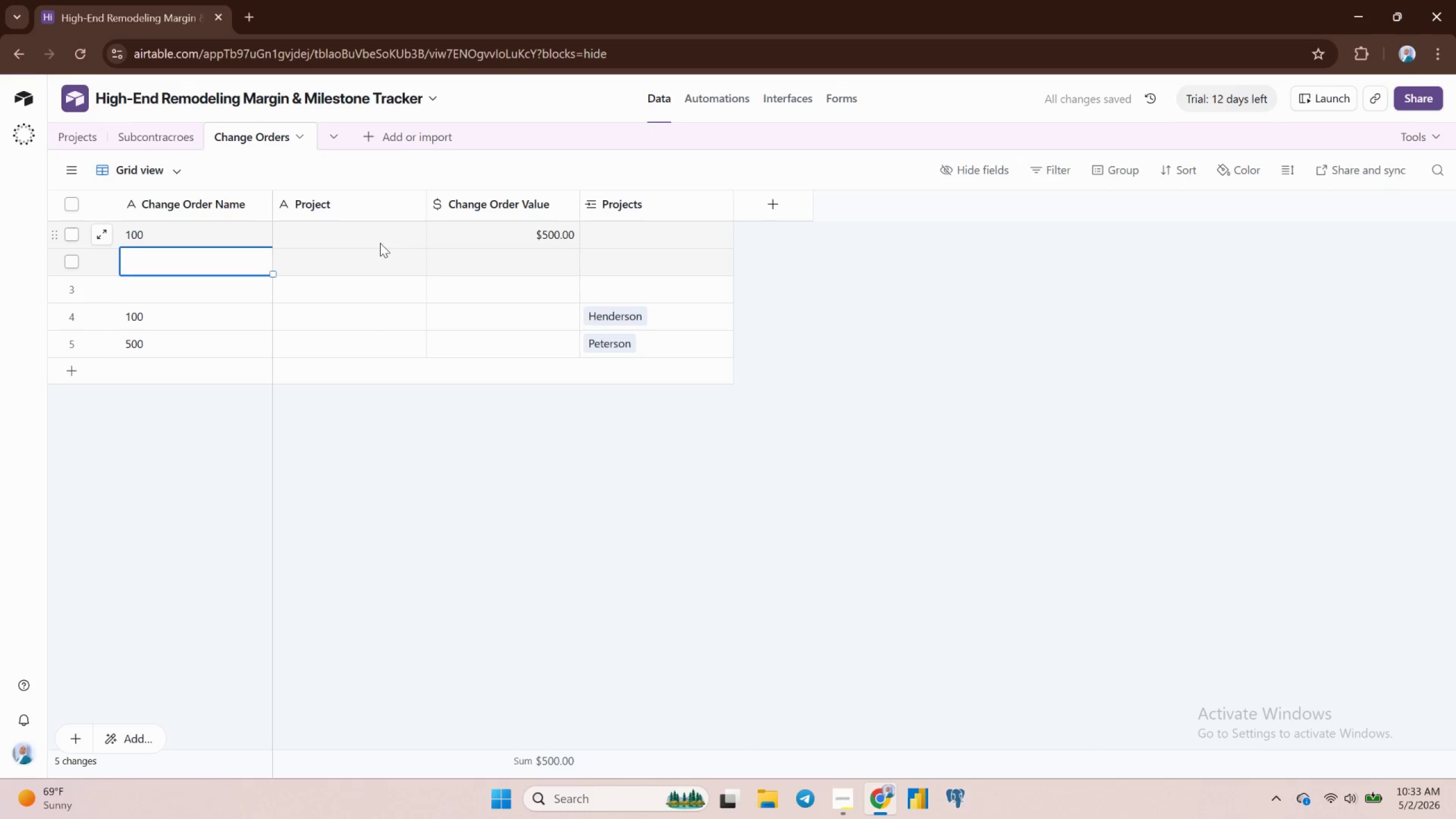 
left_click([334, 231])
 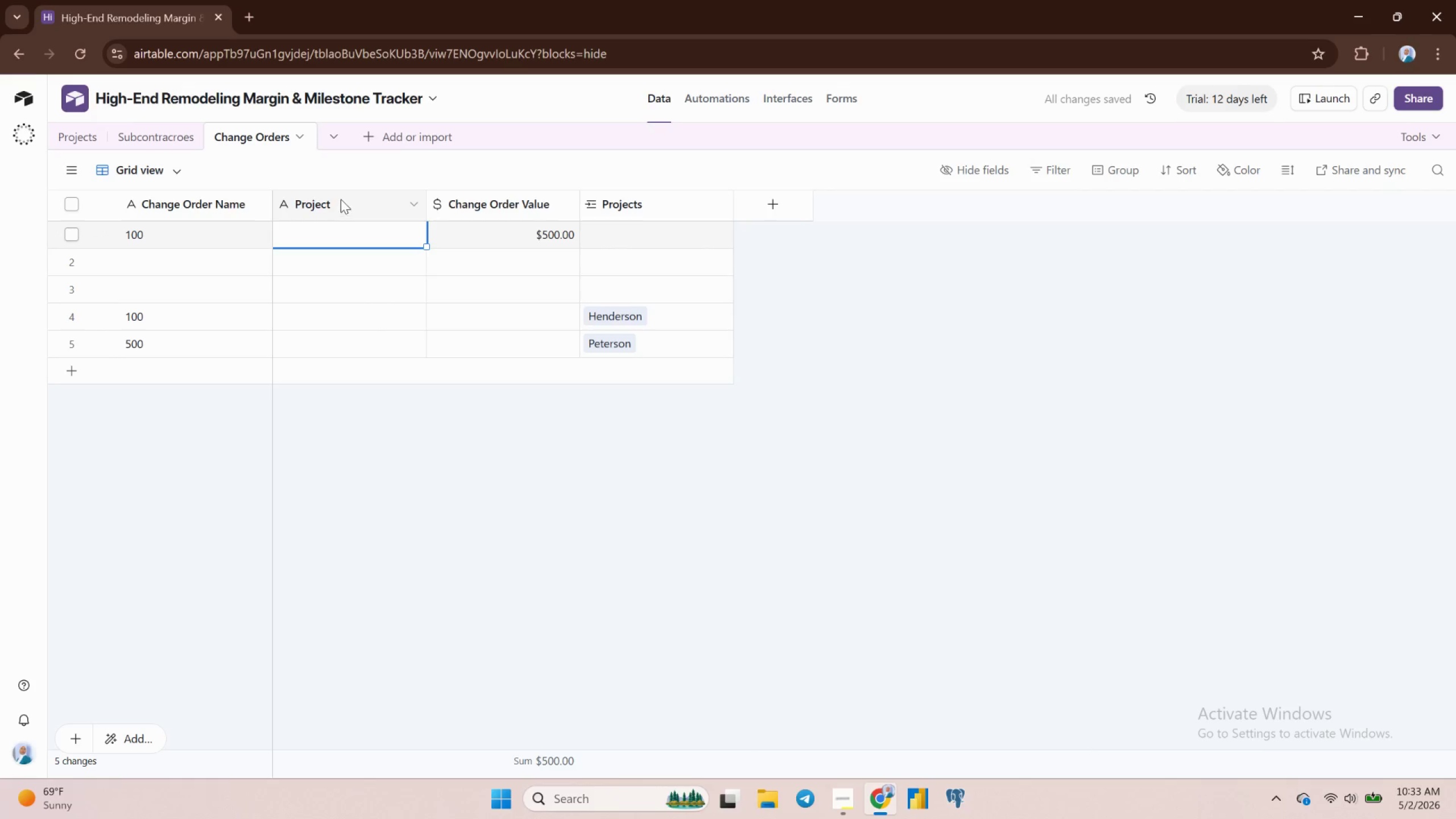 
left_click([413, 203])
 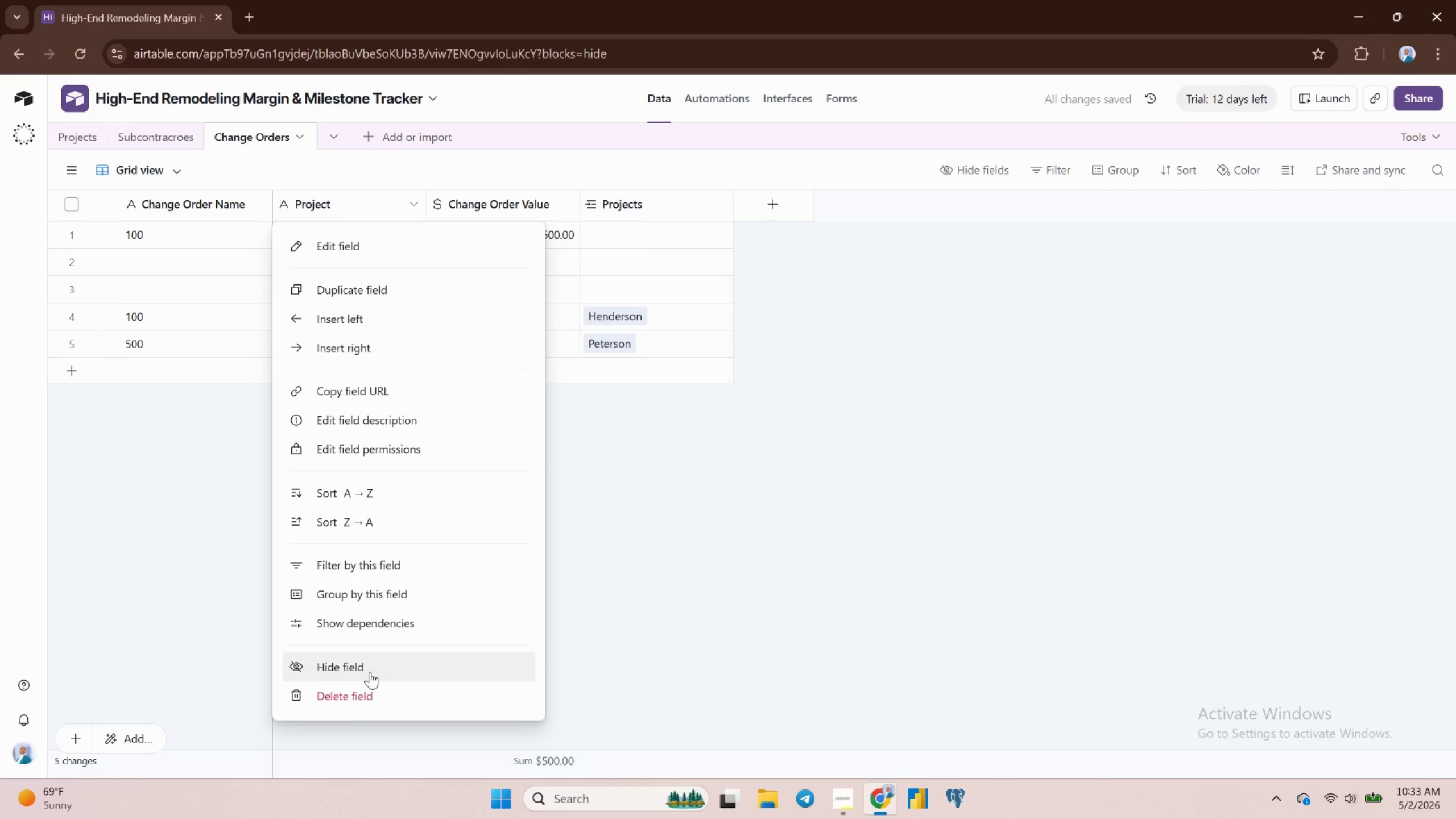 
left_click([355, 689])
 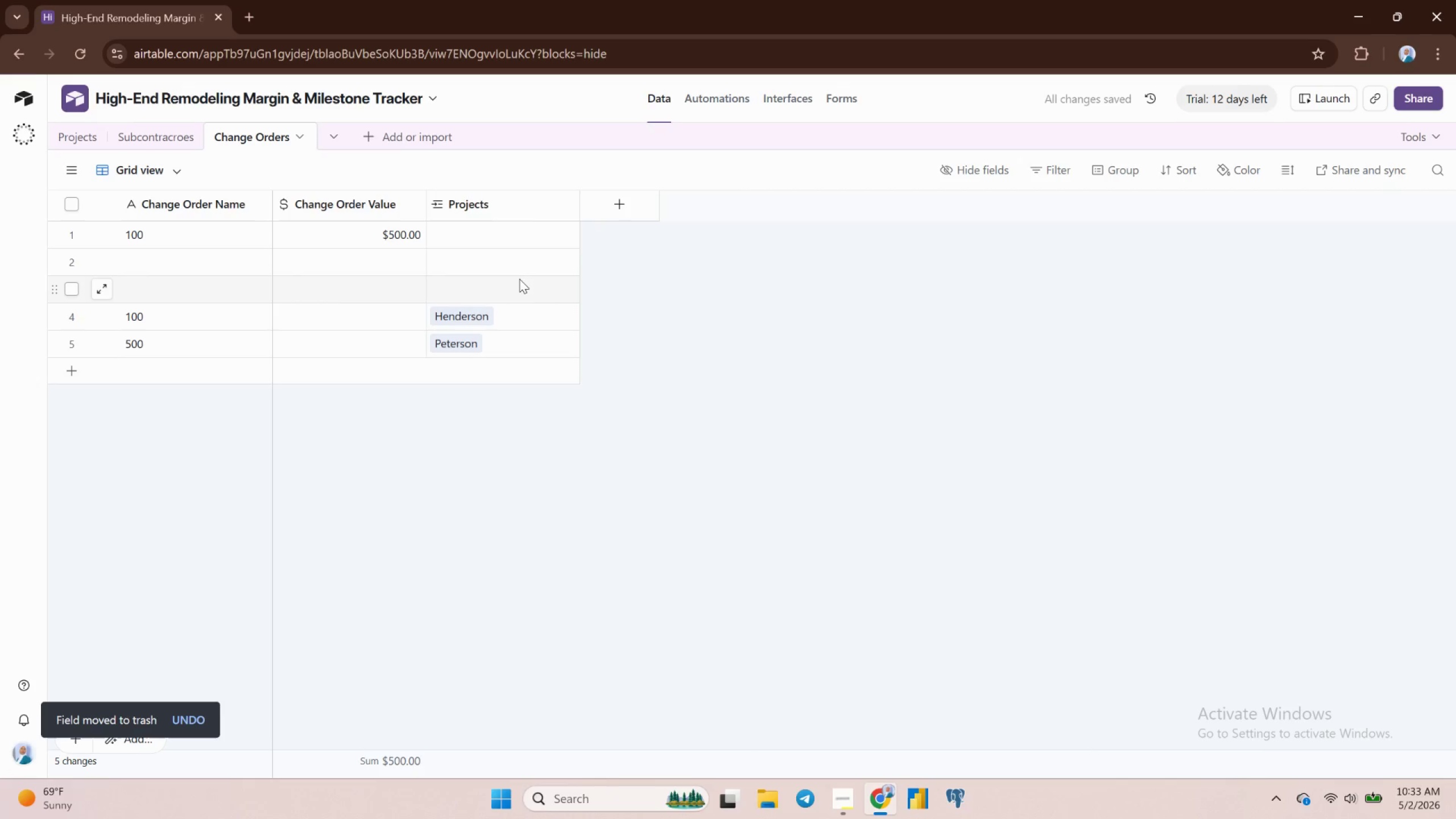 
left_click([479, 230])
 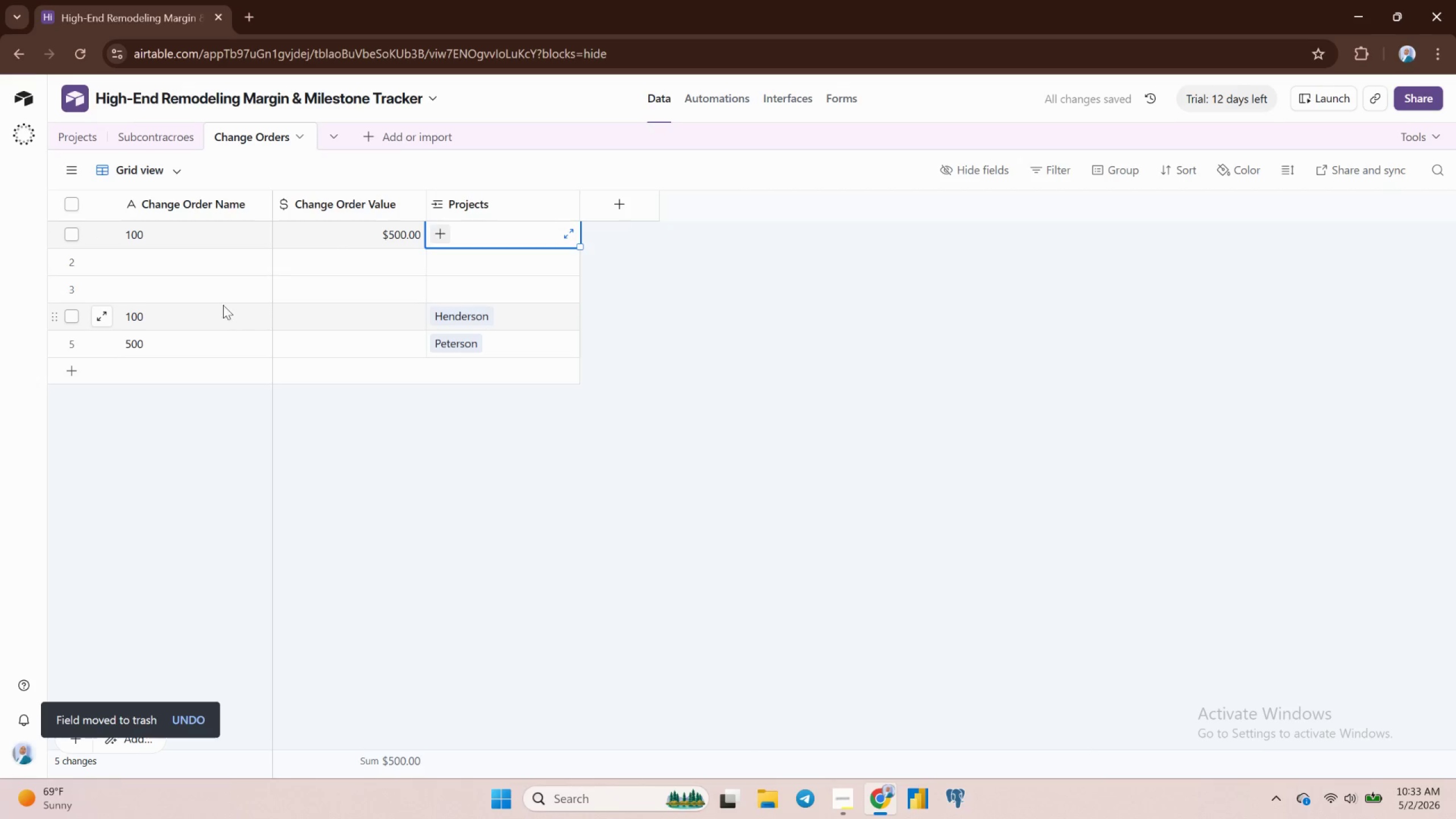 
left_click([181, 266])
 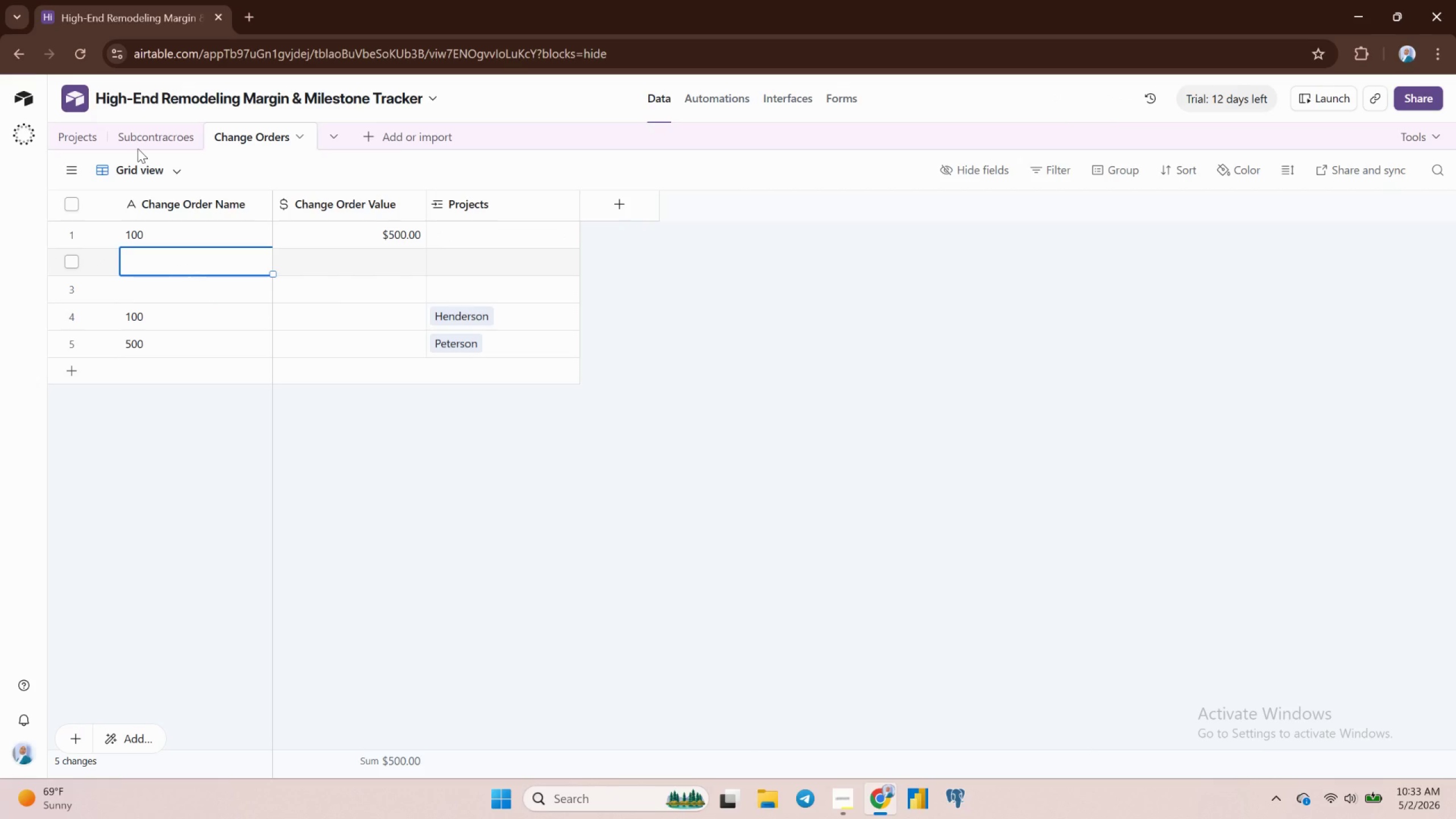 
left_click([151, 134])
 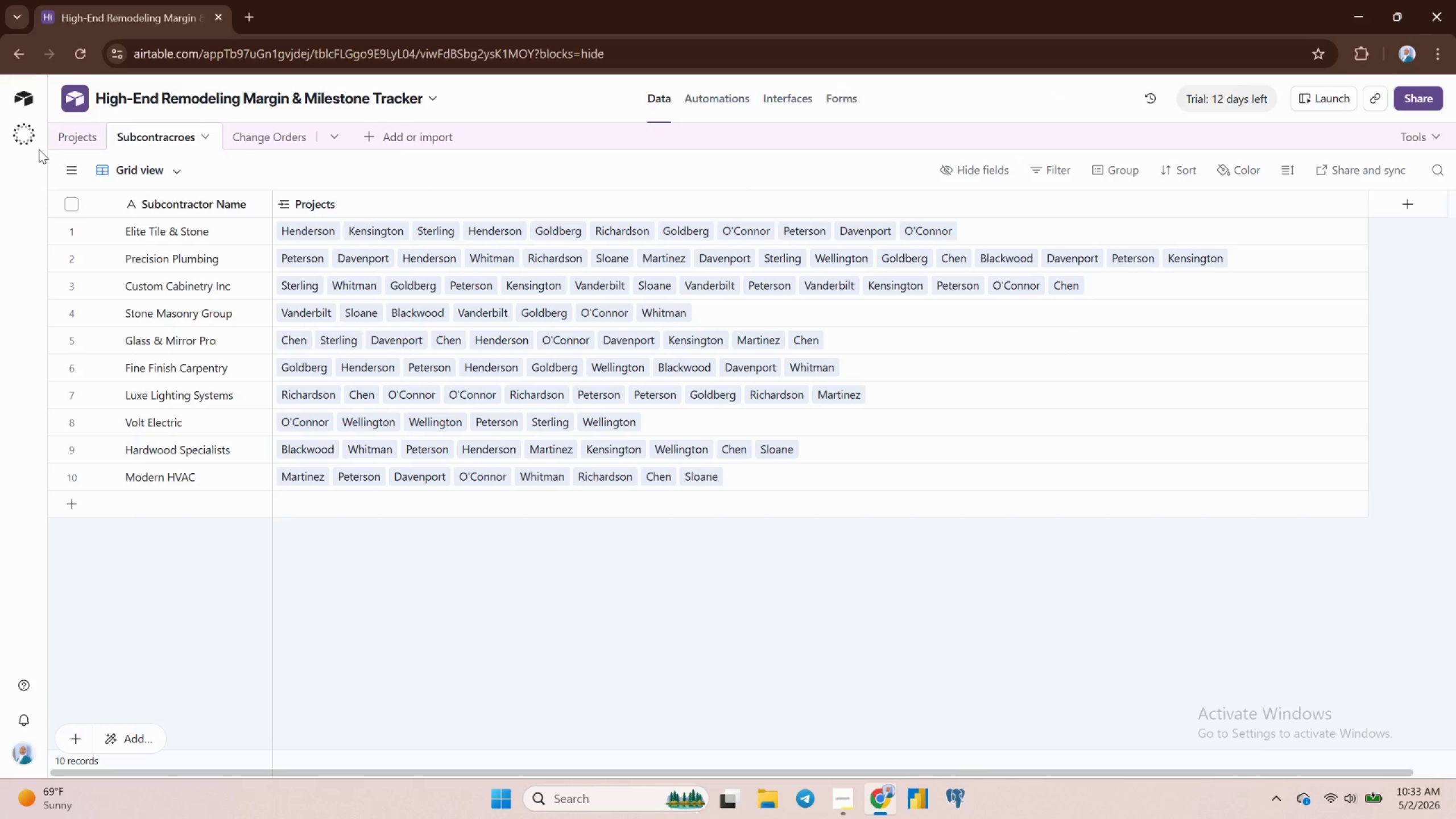 
left_click([69, 142])
 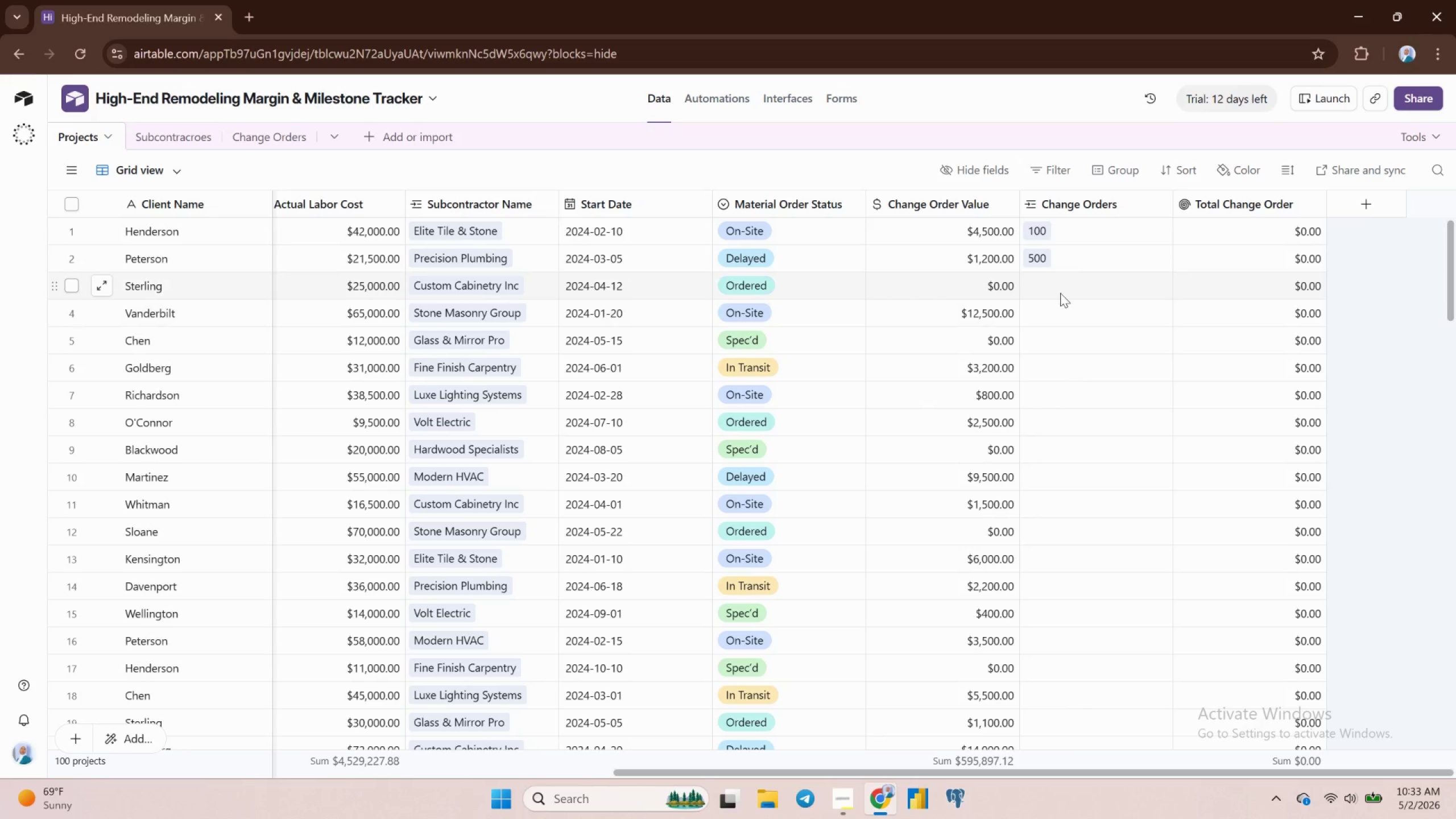 
left_click([1070, 286])
 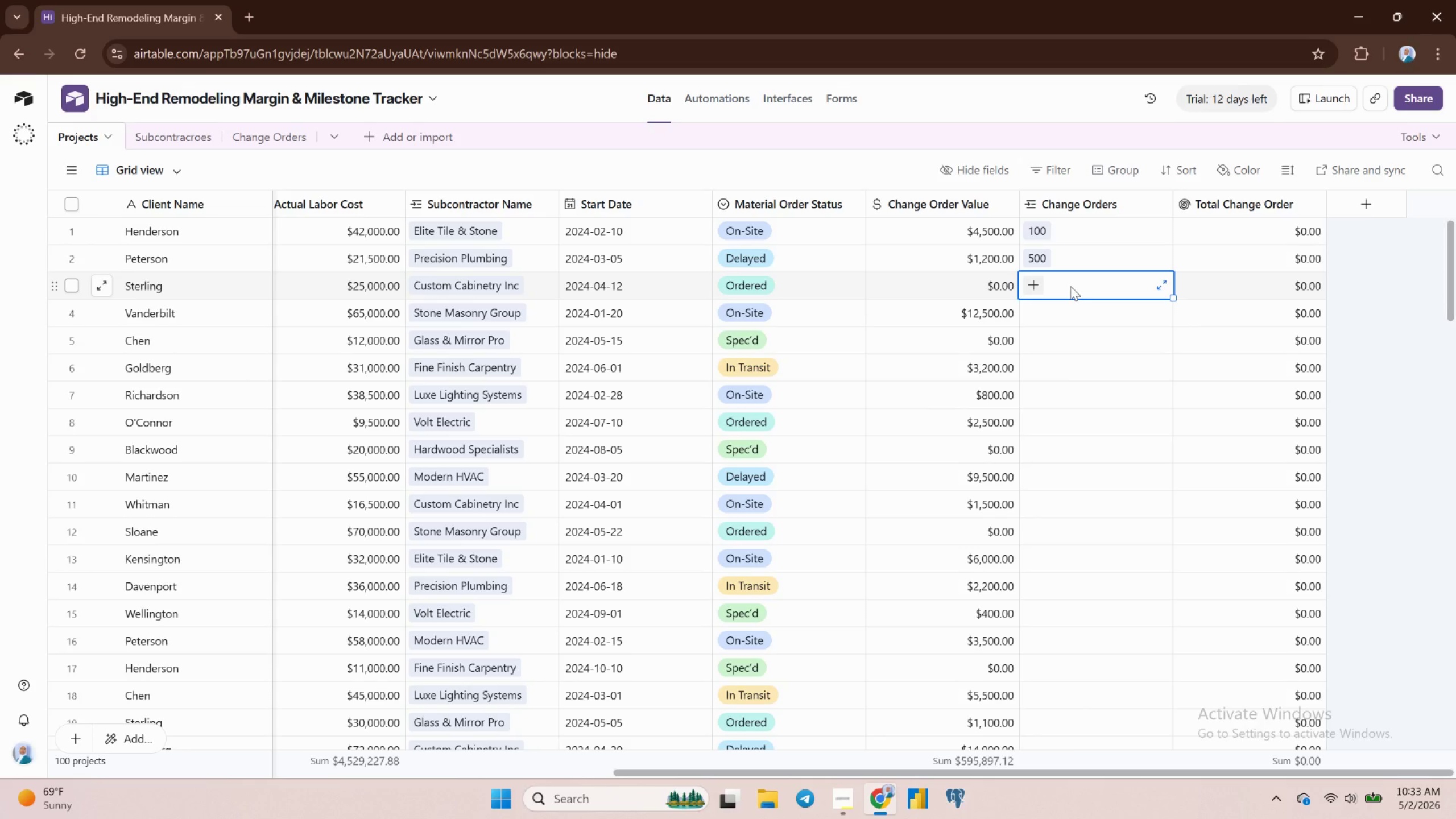 
type(3355)
 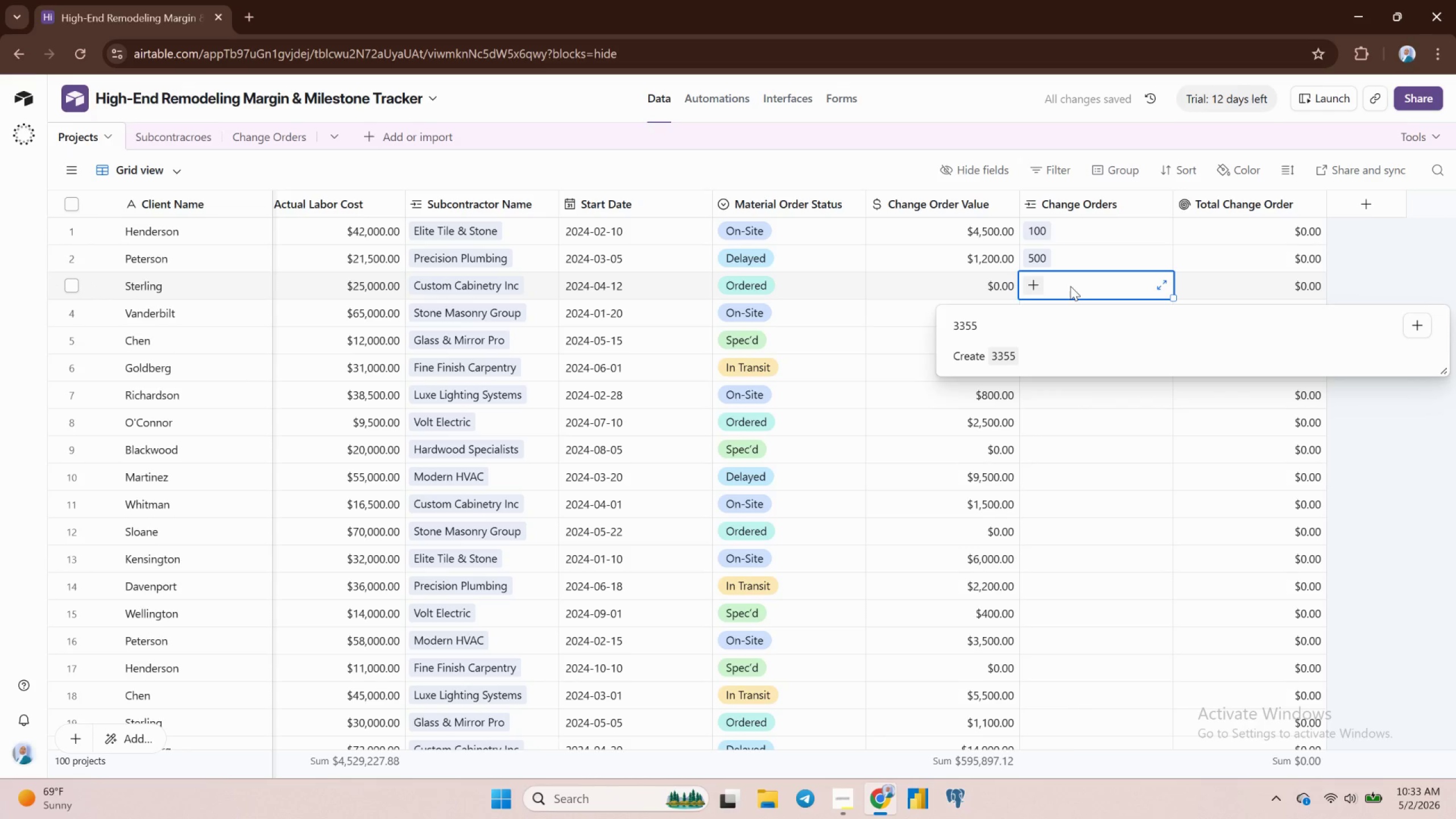 
key(Enter)
 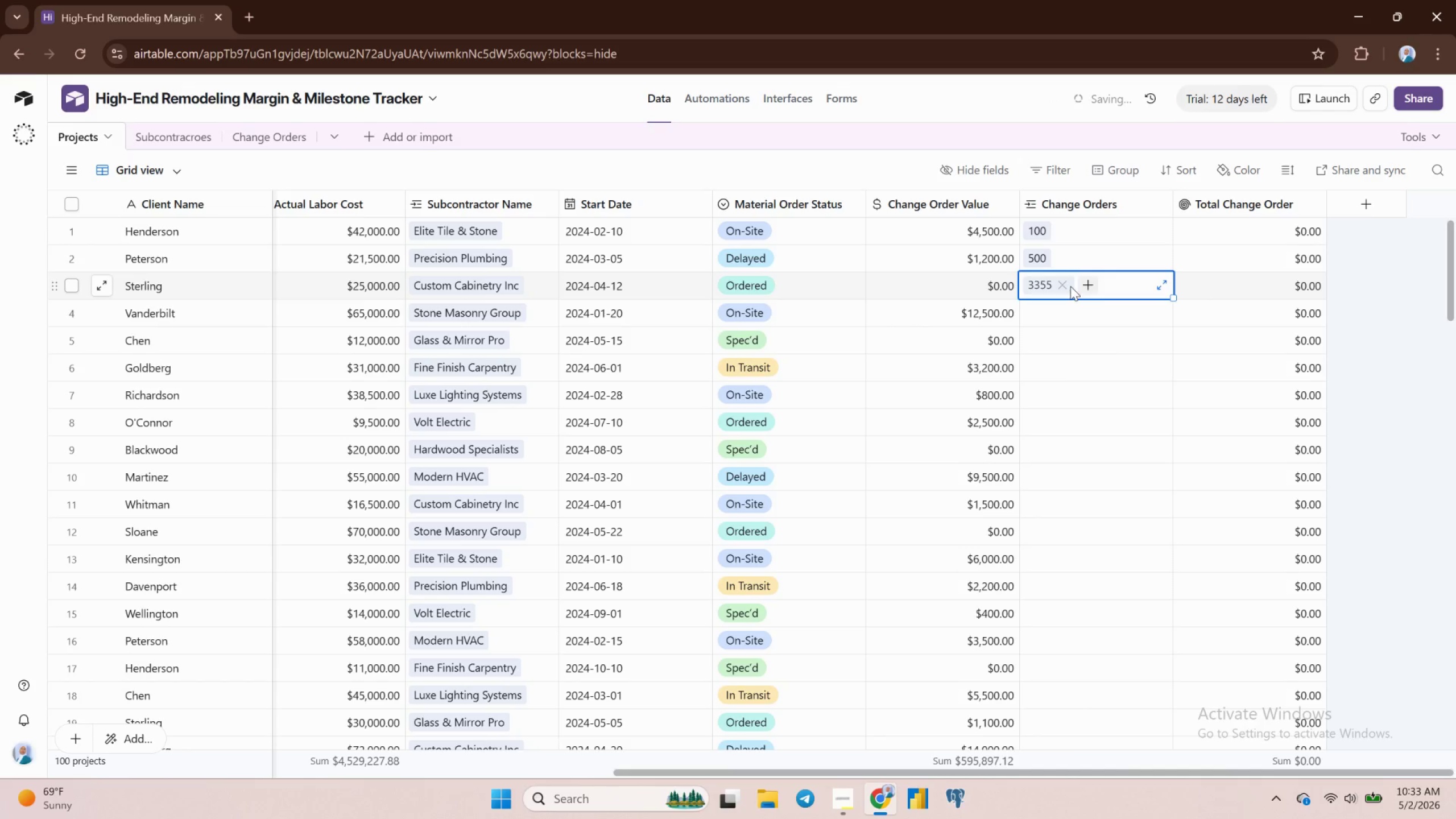 
left_click([1112, 351])
 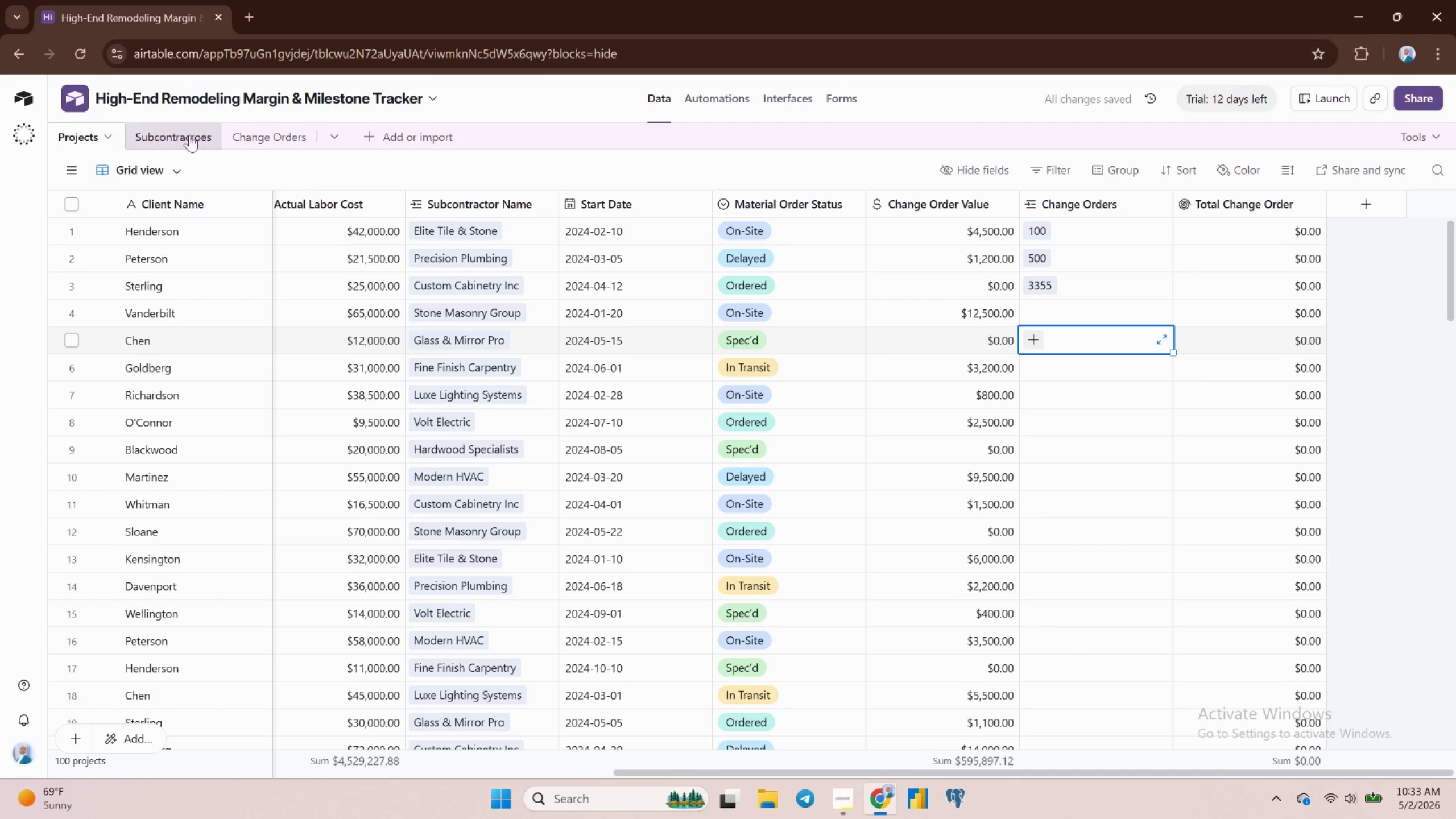 
left_click([248, 126])
 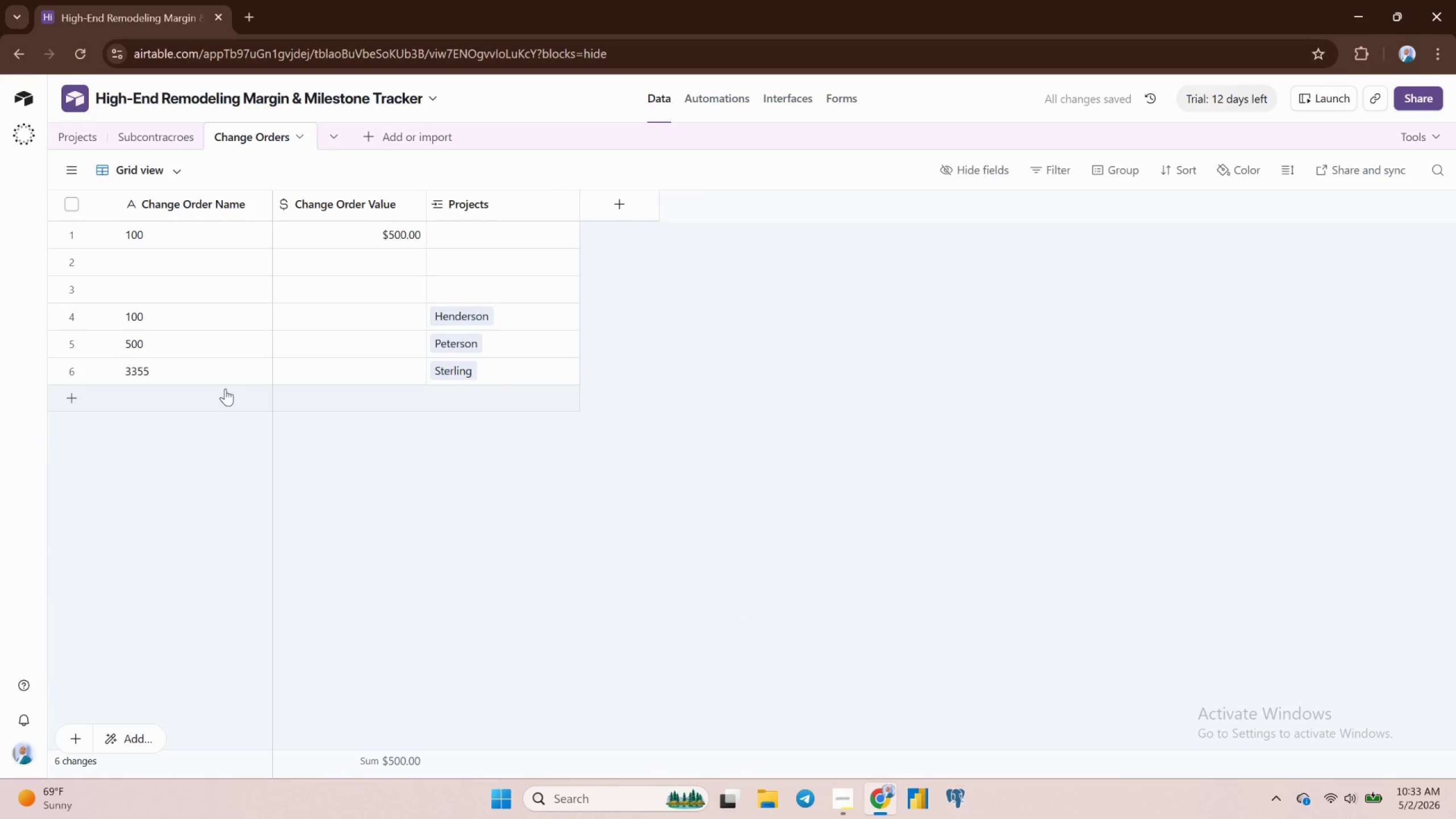 
mouse_move([173, 270])
 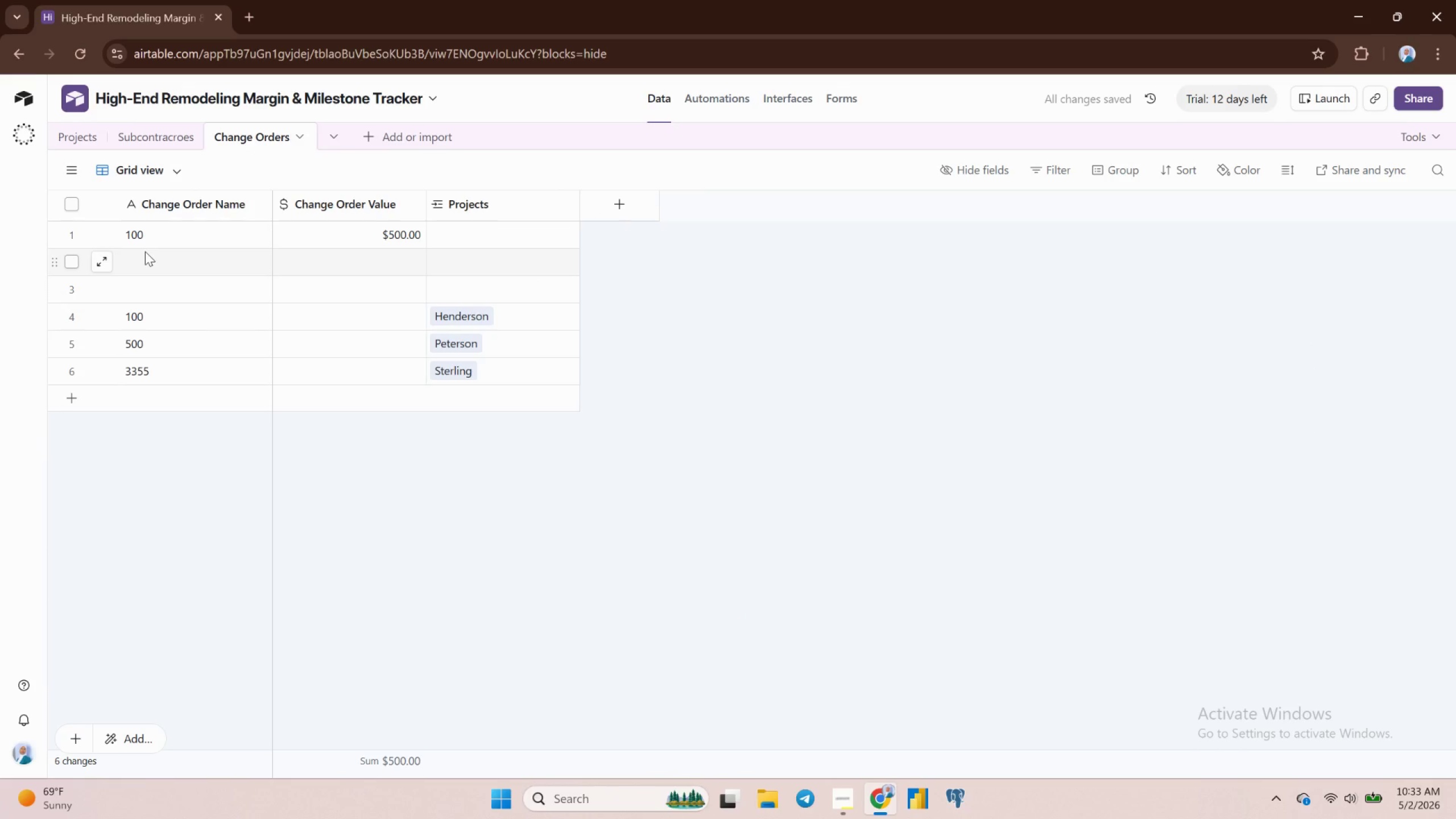 
left_click([145, 251])
 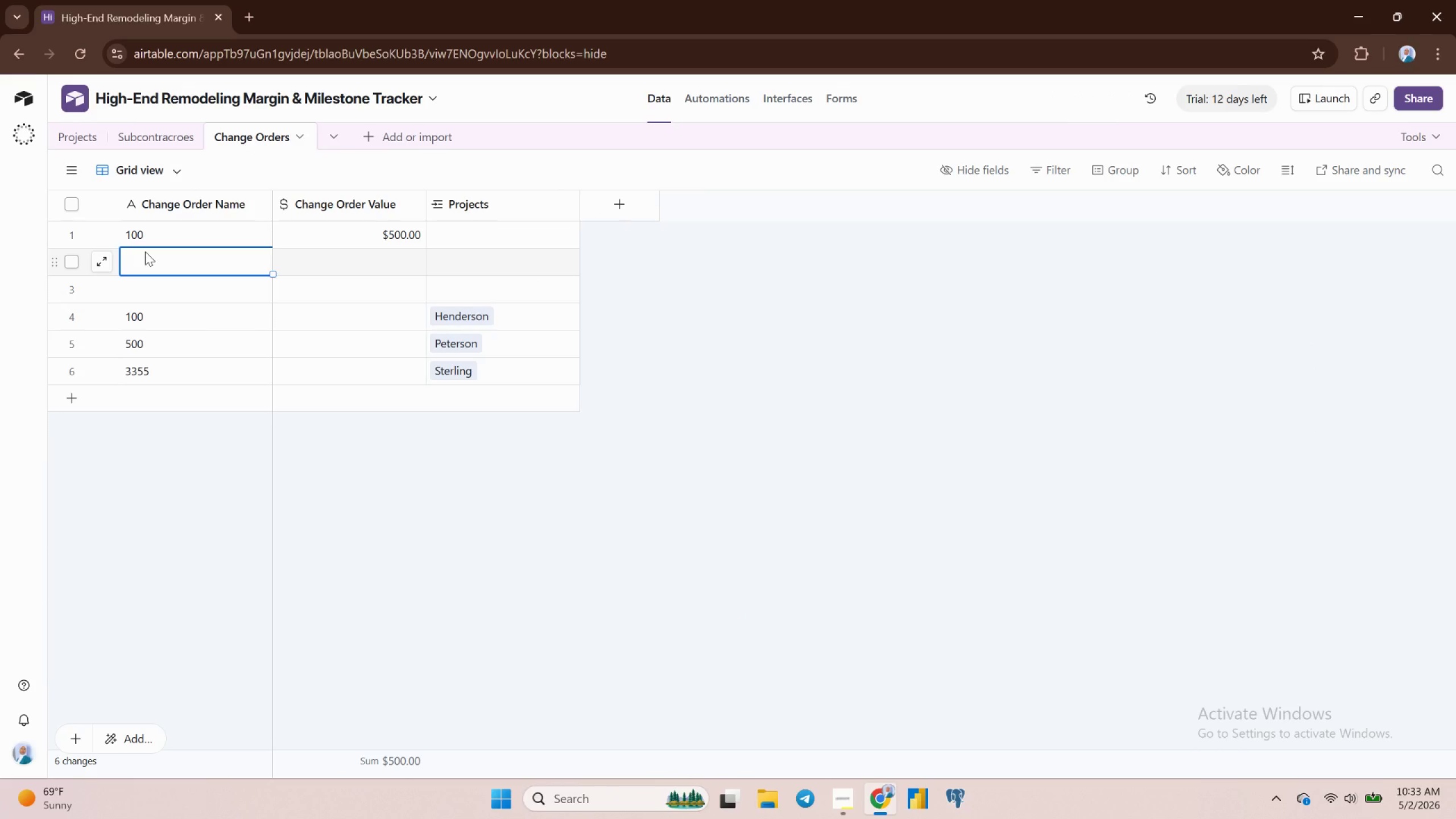 
wait(8.07)
 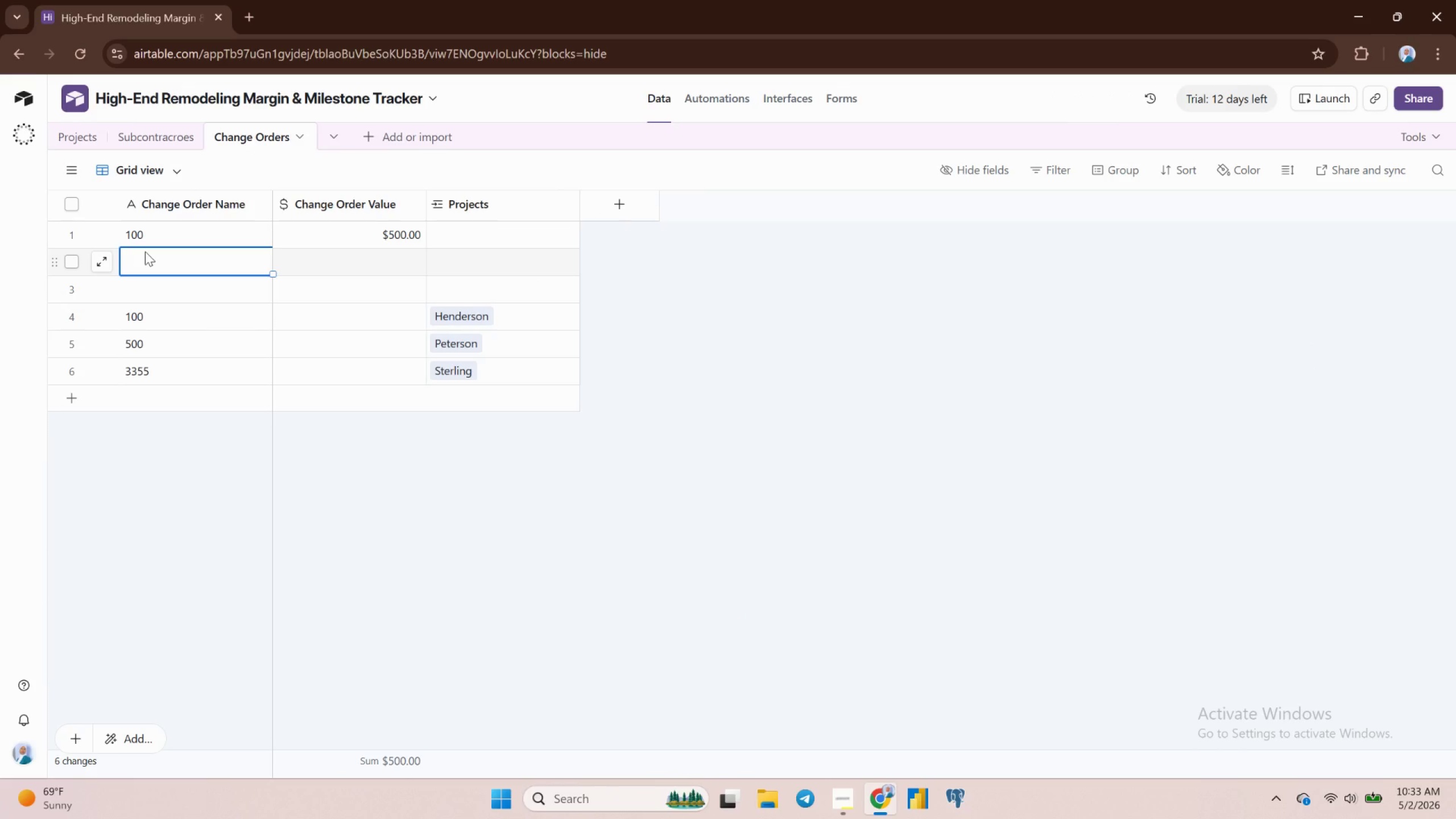 
left_click([259, 205])
 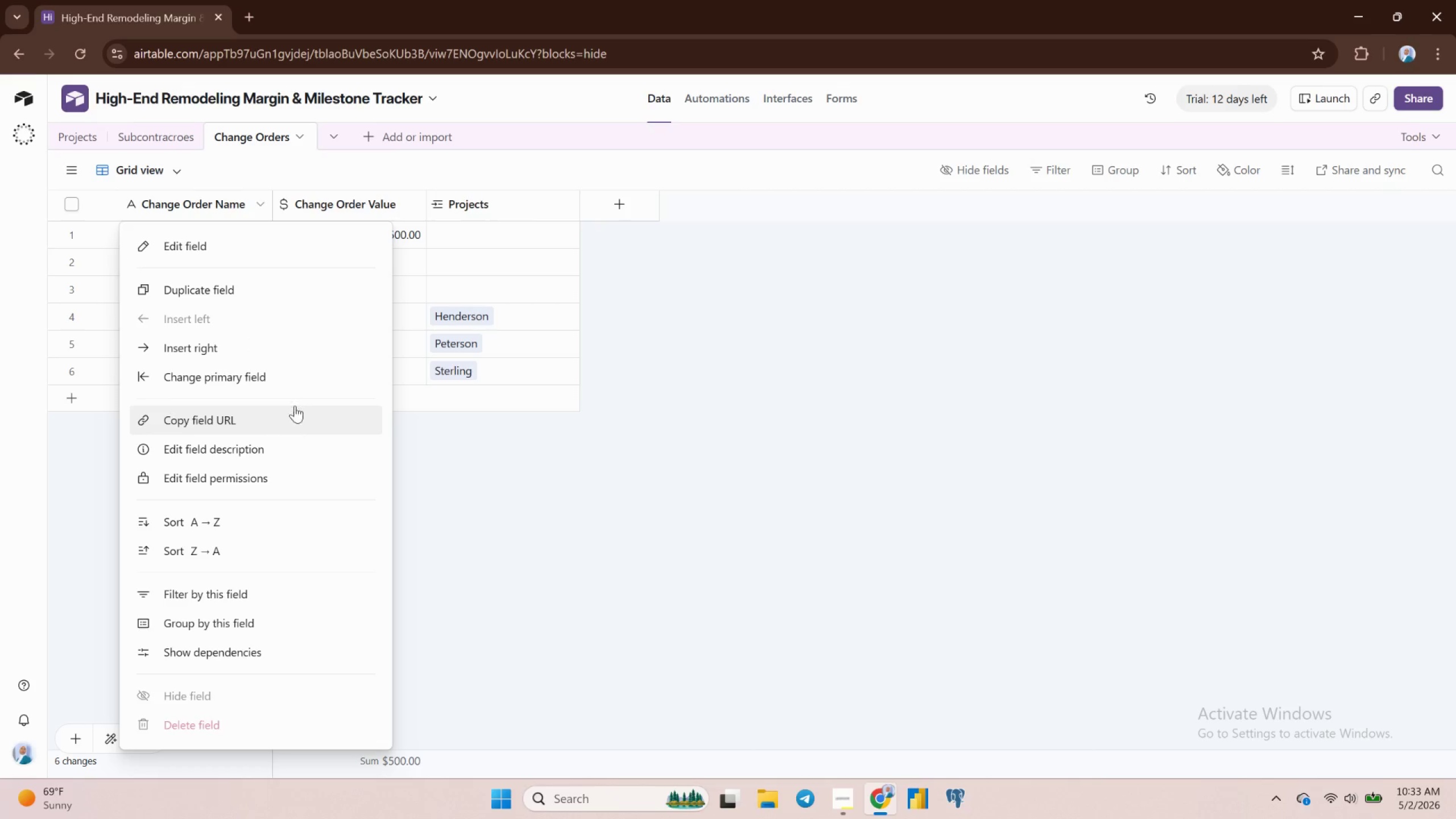 
left_click([220, 235])
 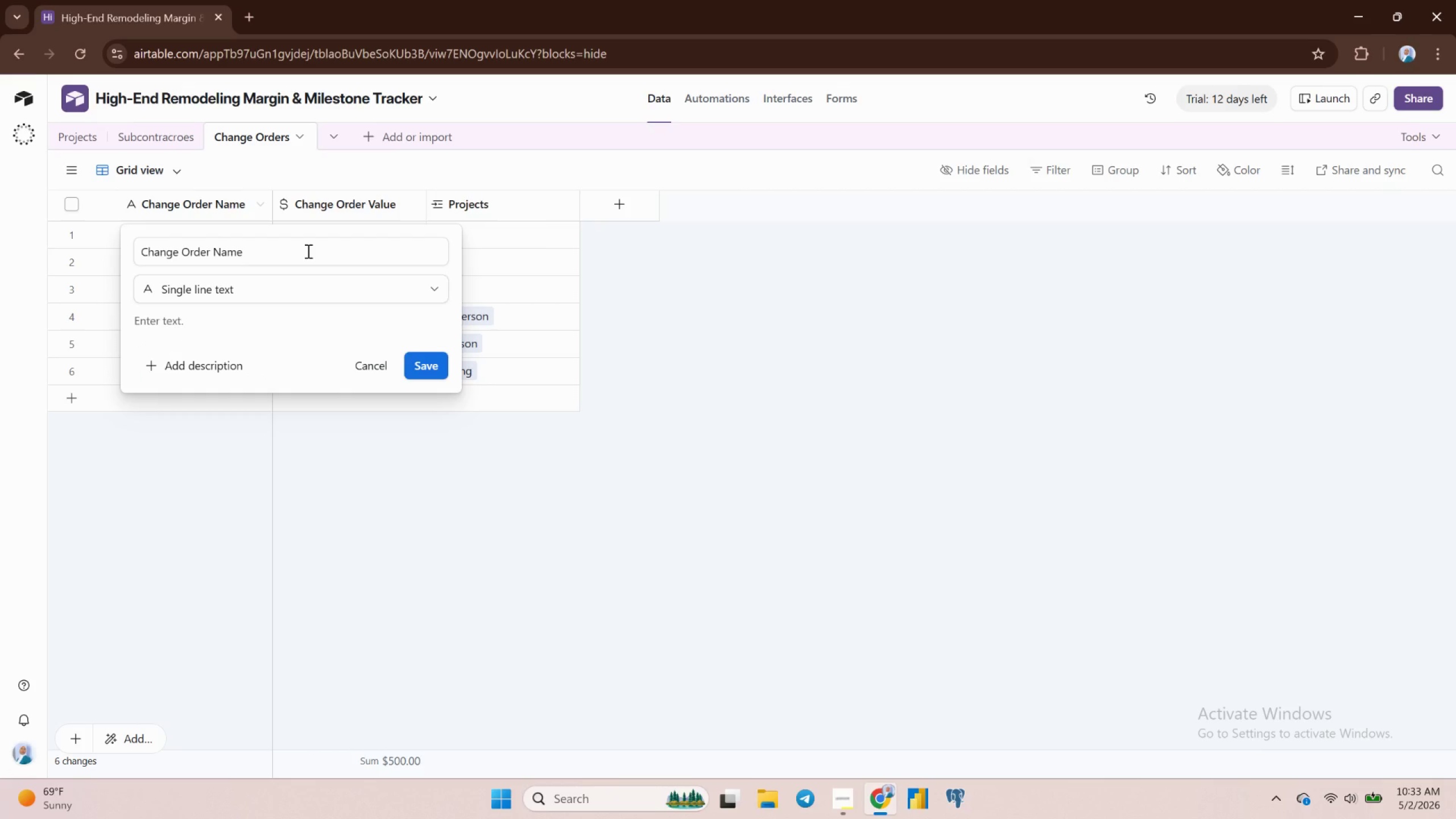 
wait(5.66)
 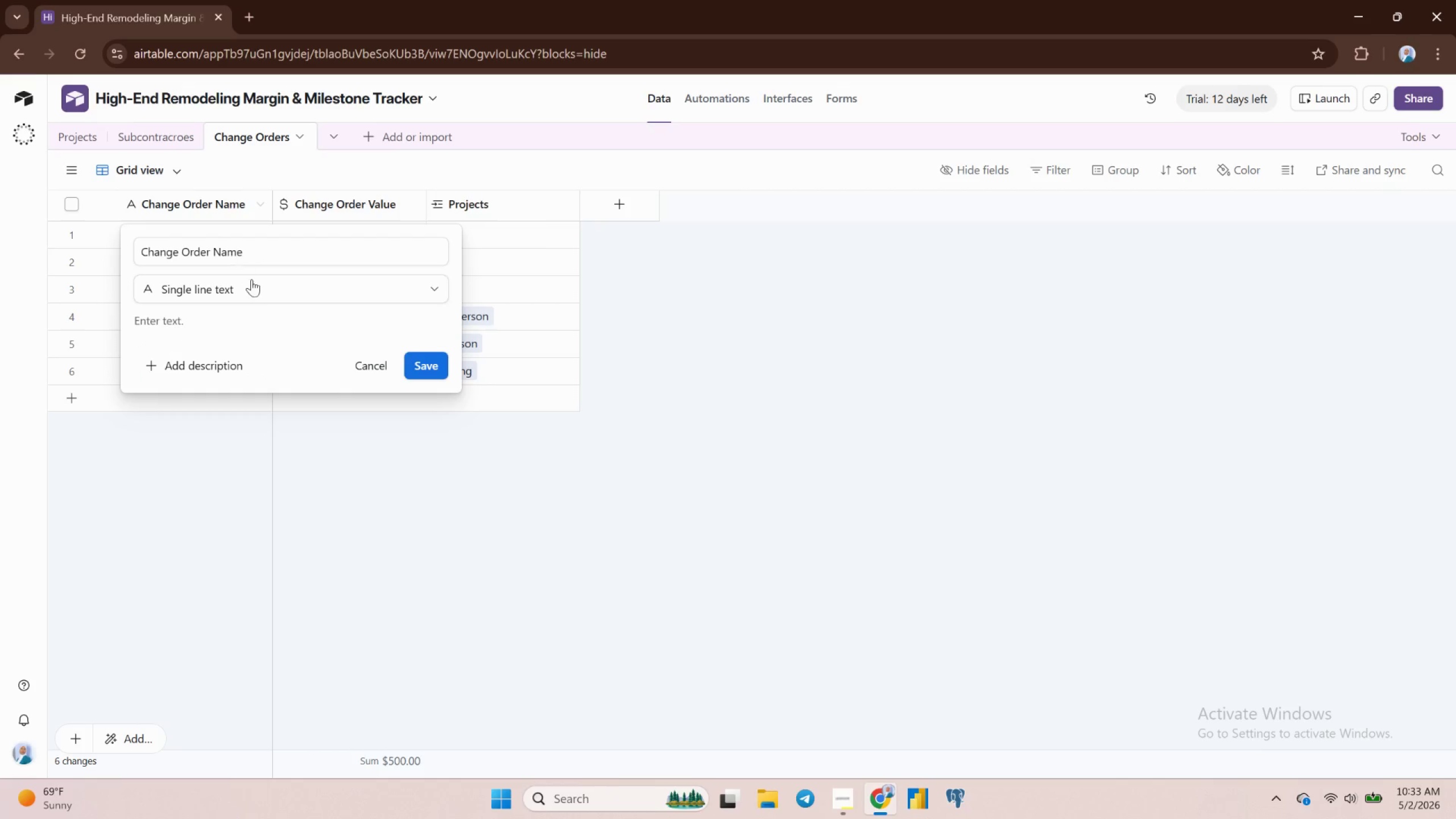 
left_click([315, 295])
 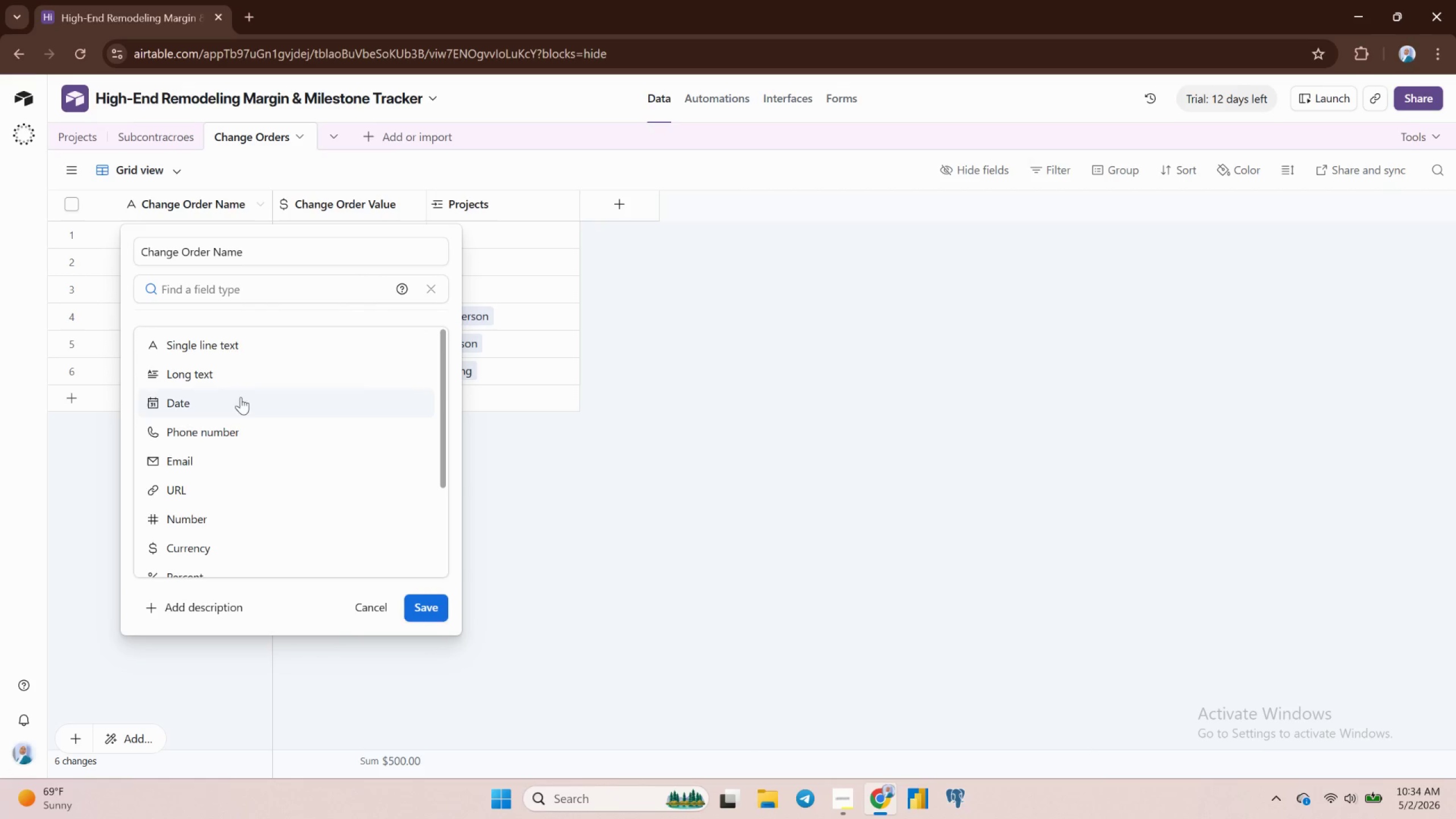 
wait(5.38)
 